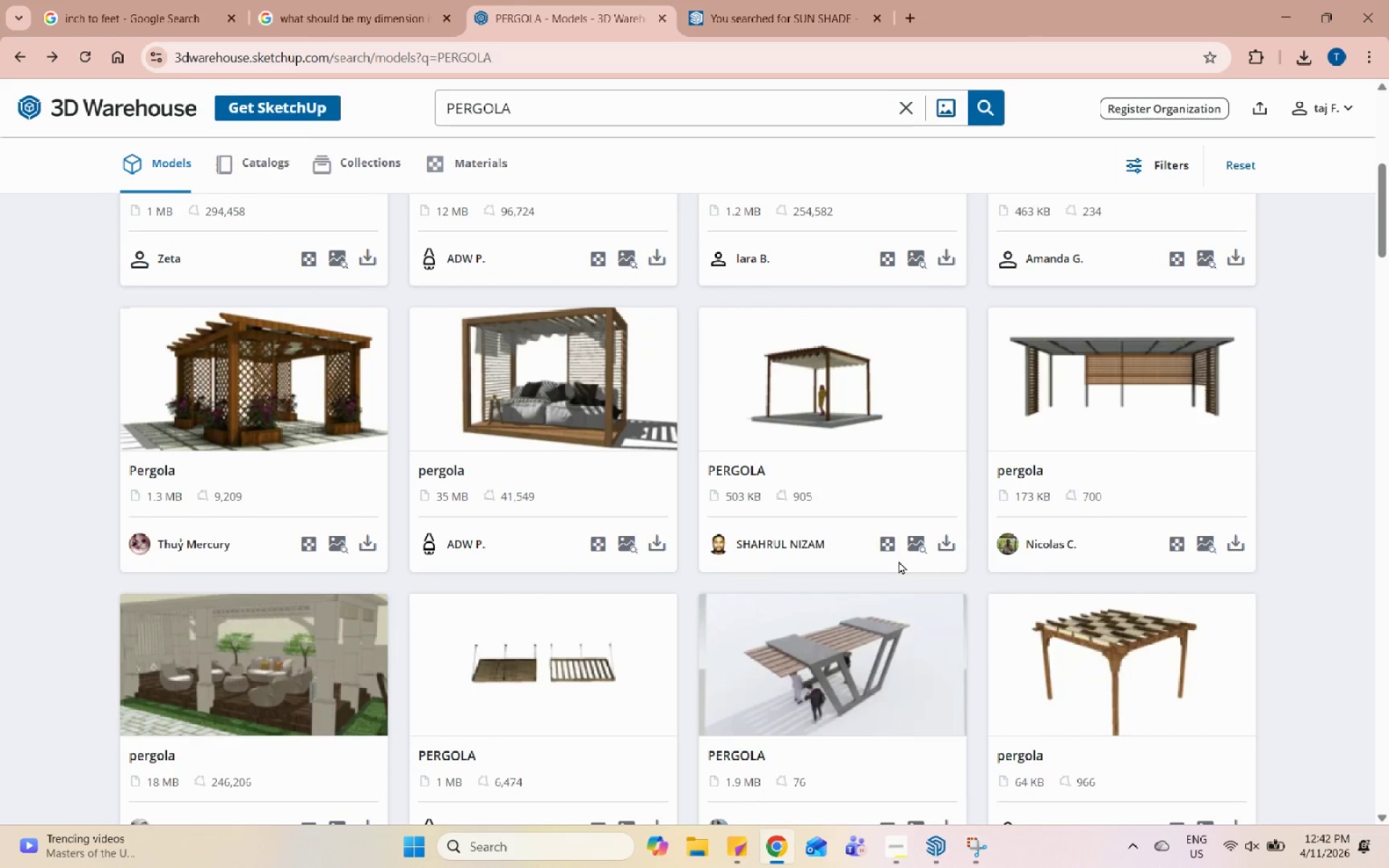 
scroll: coordinate [899, 575], scroll_direction: down, amount: 8.0
 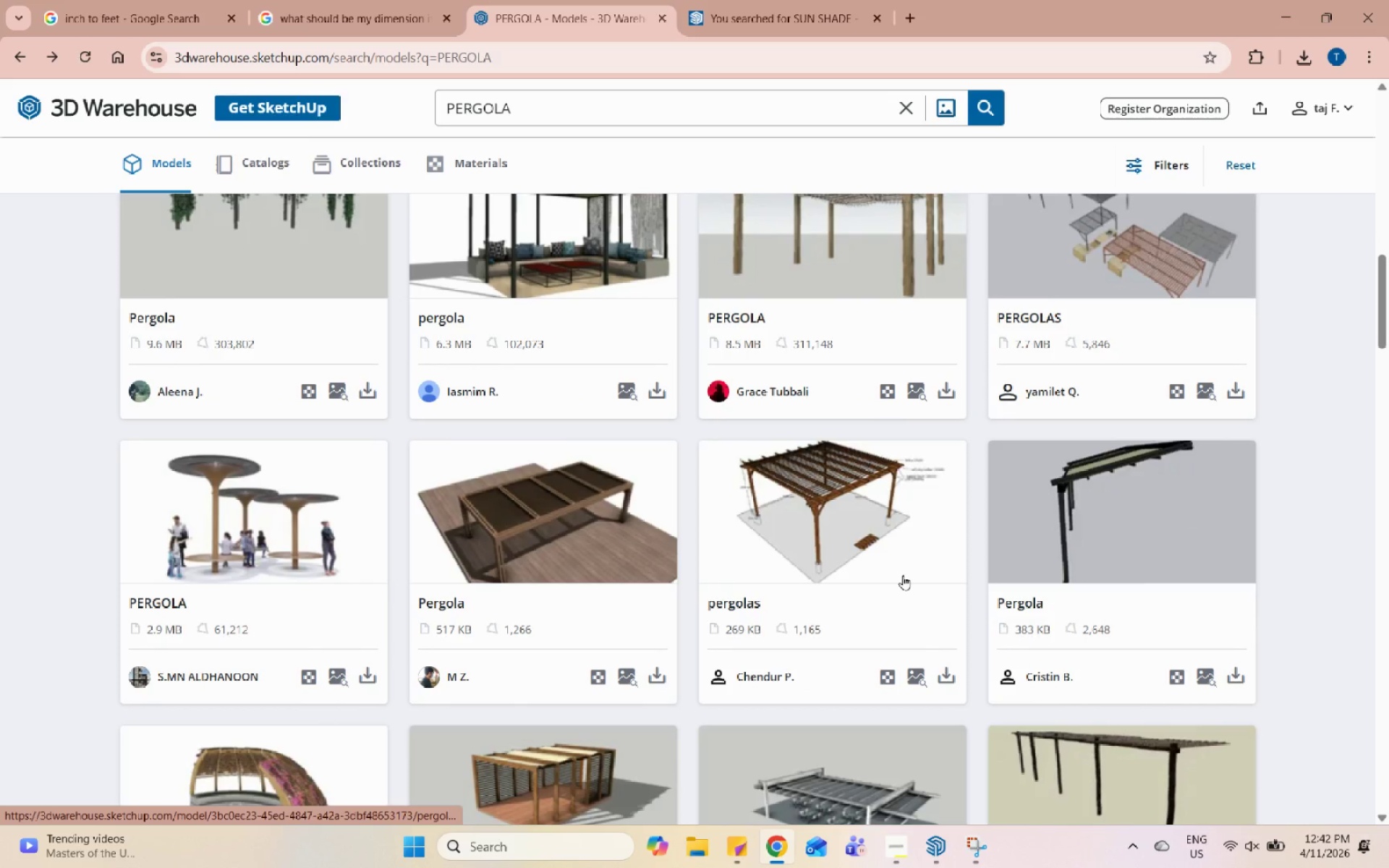 
left_click([887, 516])
 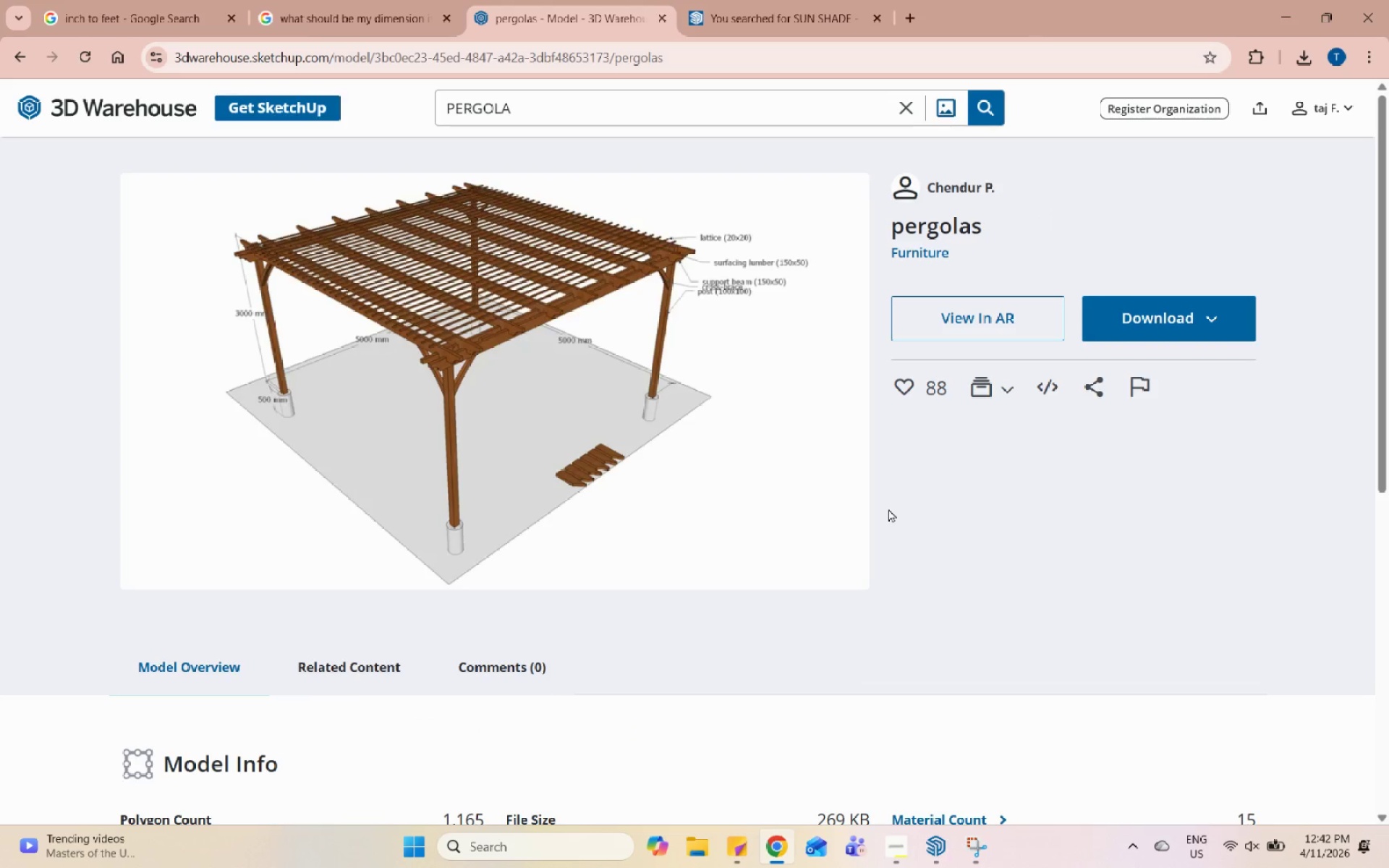 
wait(7.25)
 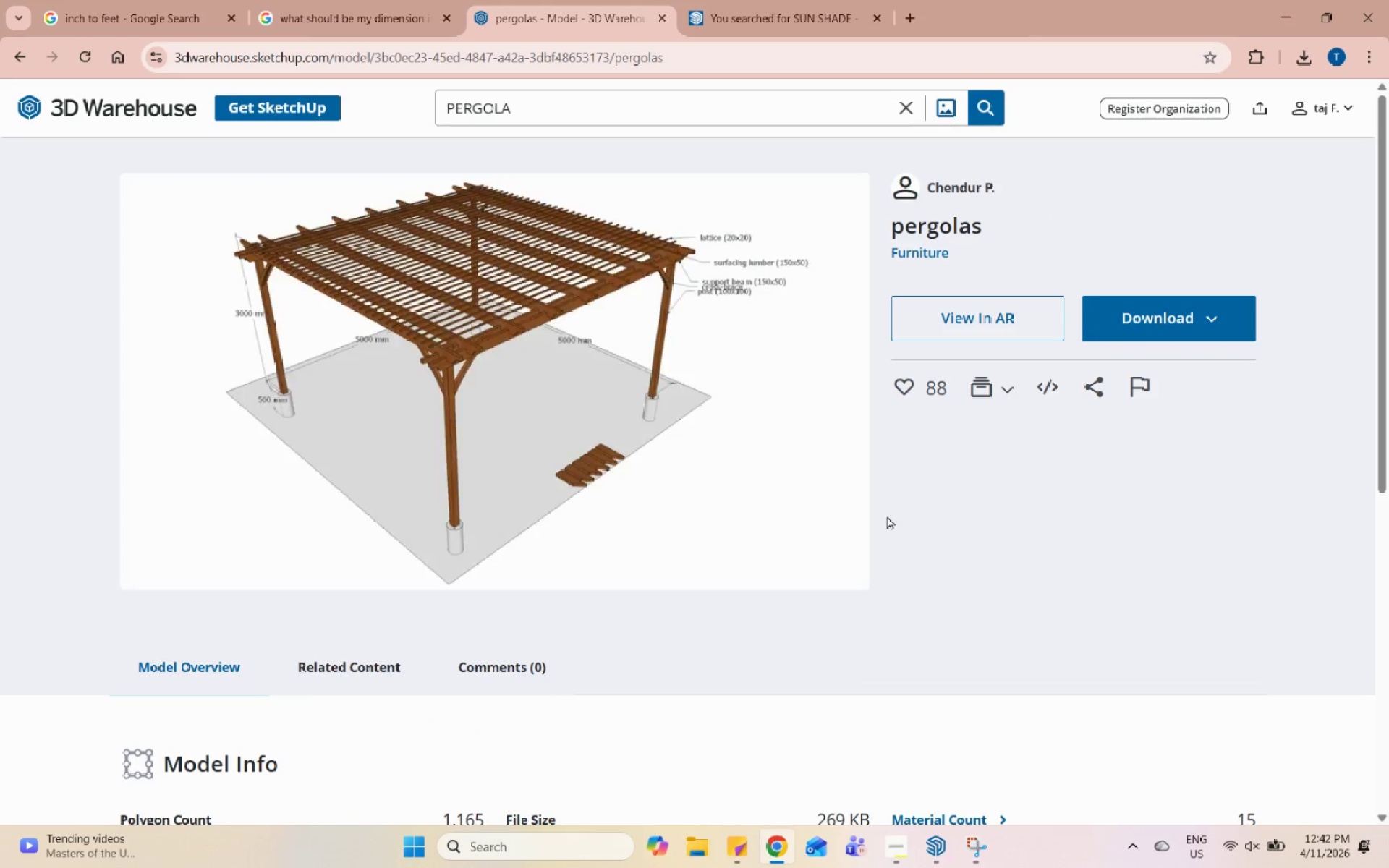 
scroll: coordinate [674, 482], scroll_direction: up, amount: 3.0
 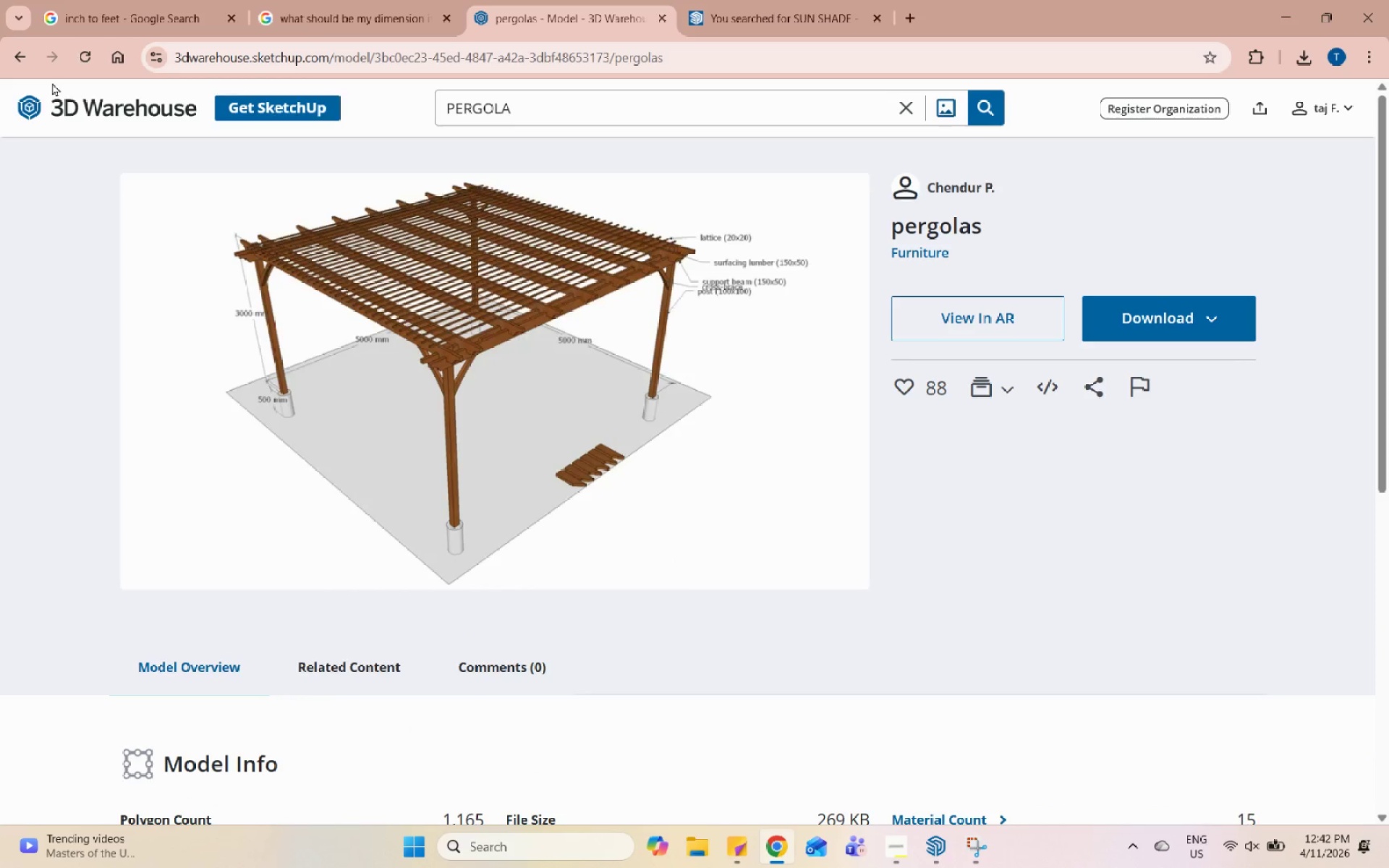 
left_click([26, 64])
 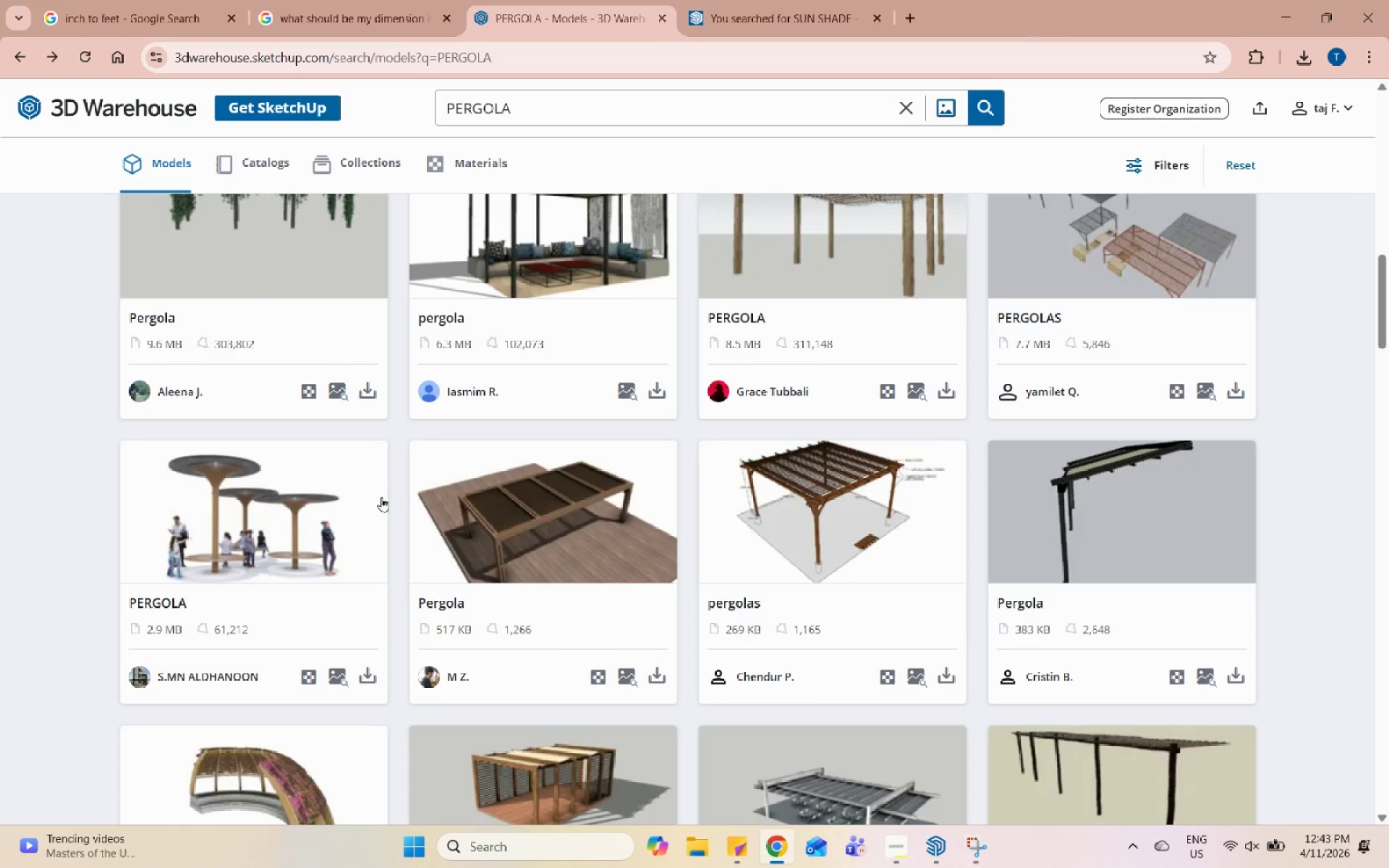 
scroll: coordinate [805, 658], scroll_direction: down, amount: 15.0
 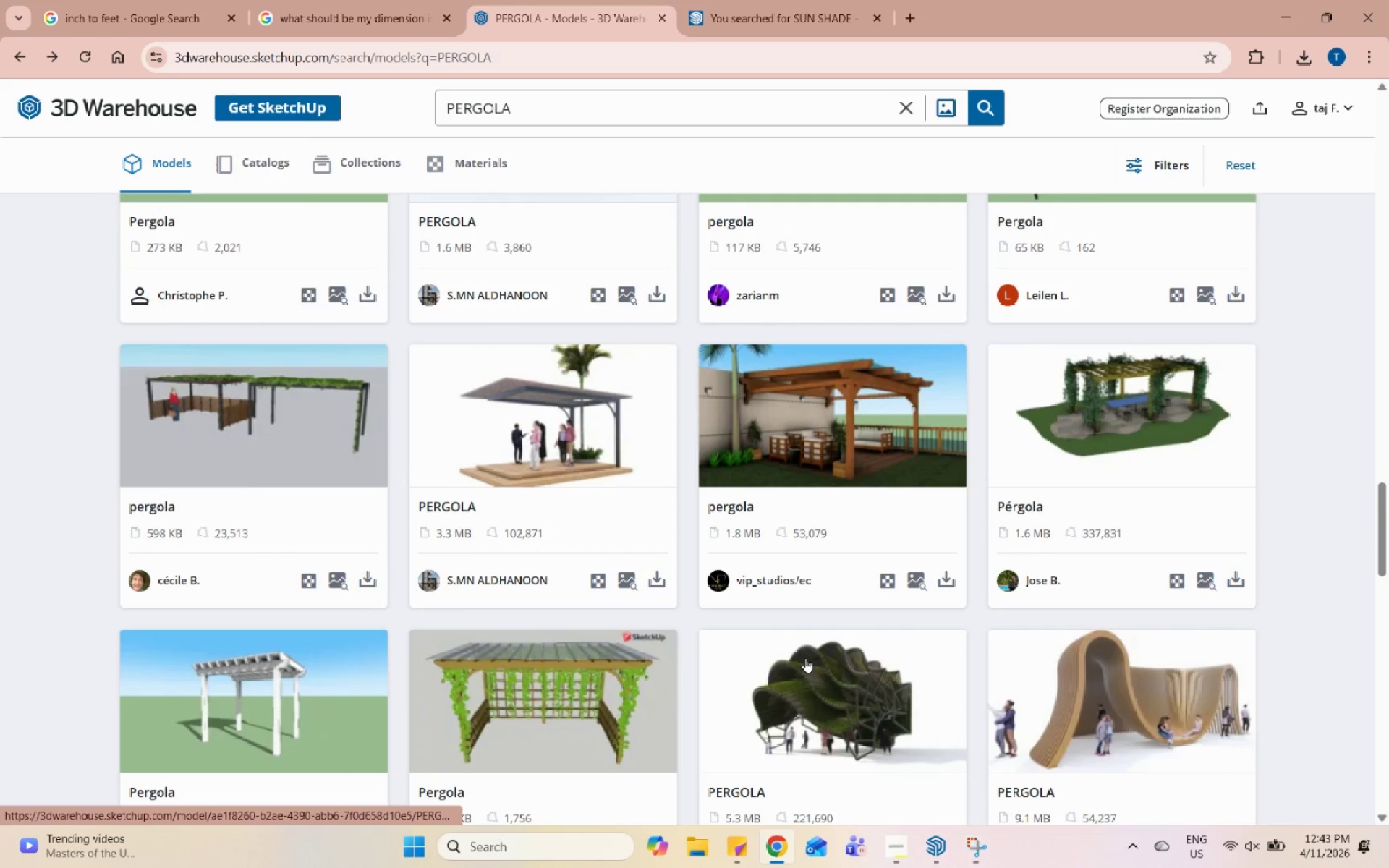 
left_click([877, 454])
 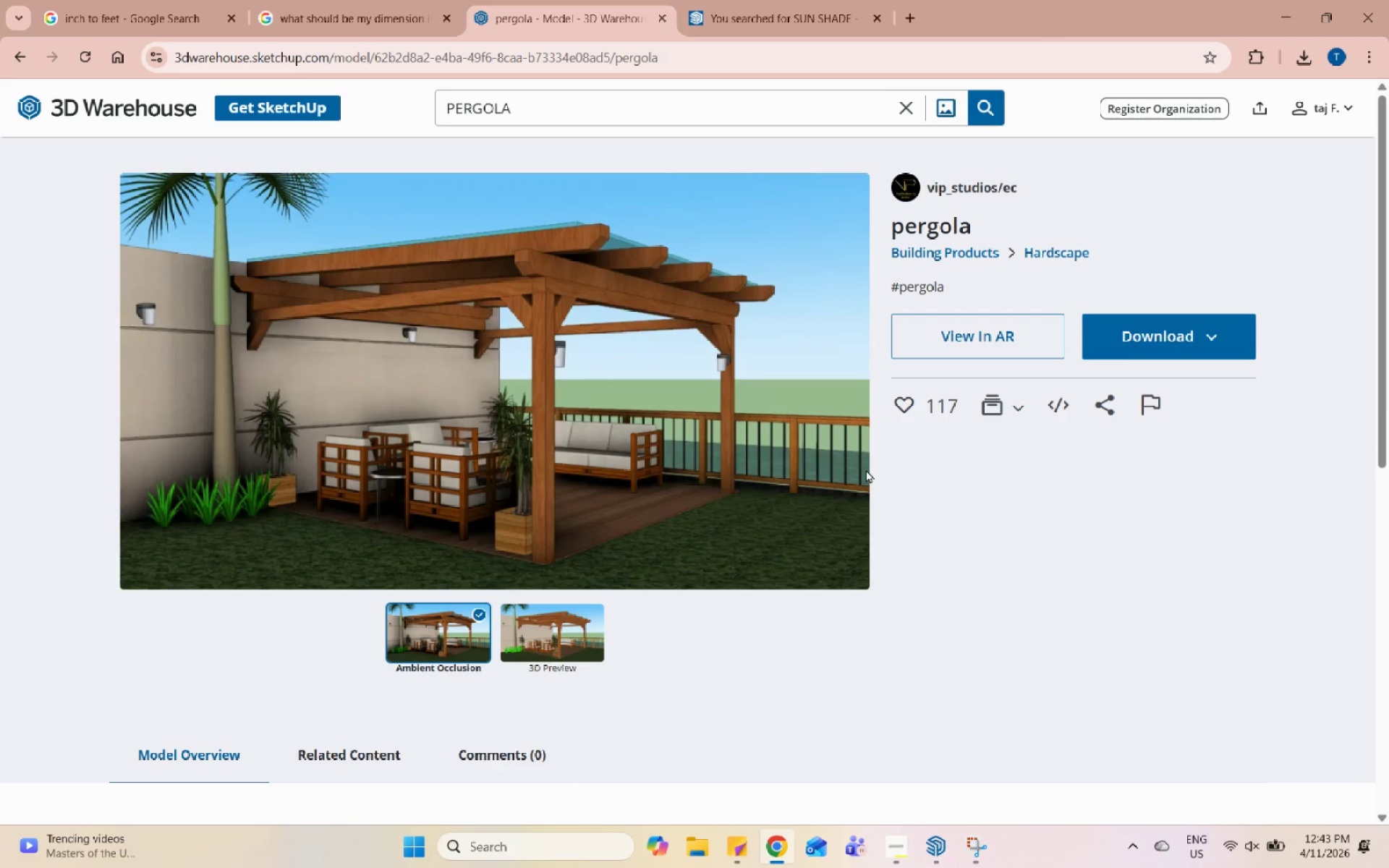 
wait(10.91)
 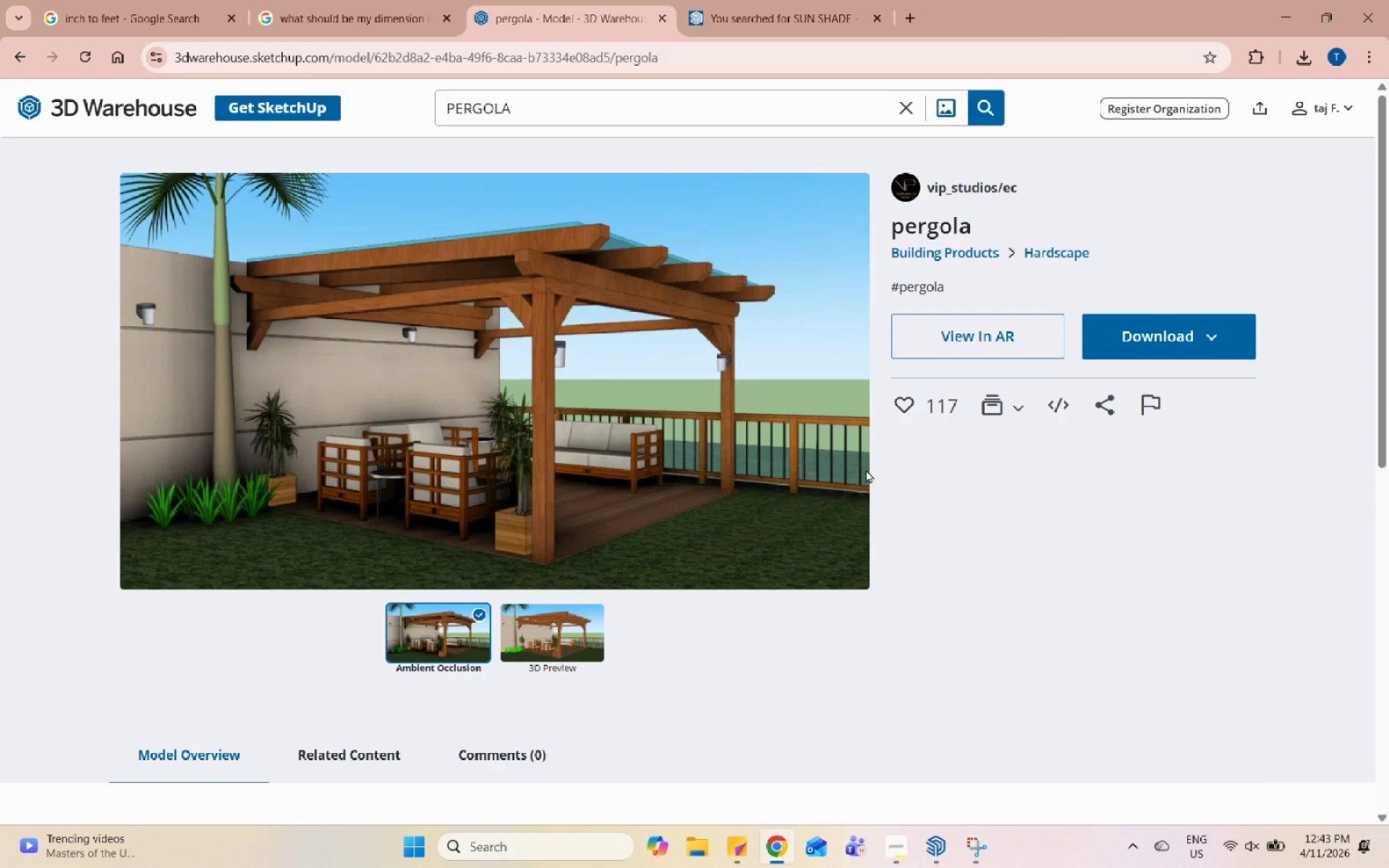 
scroll: coordinate [885, 457], scroll_direction: down, amount: 7.0
 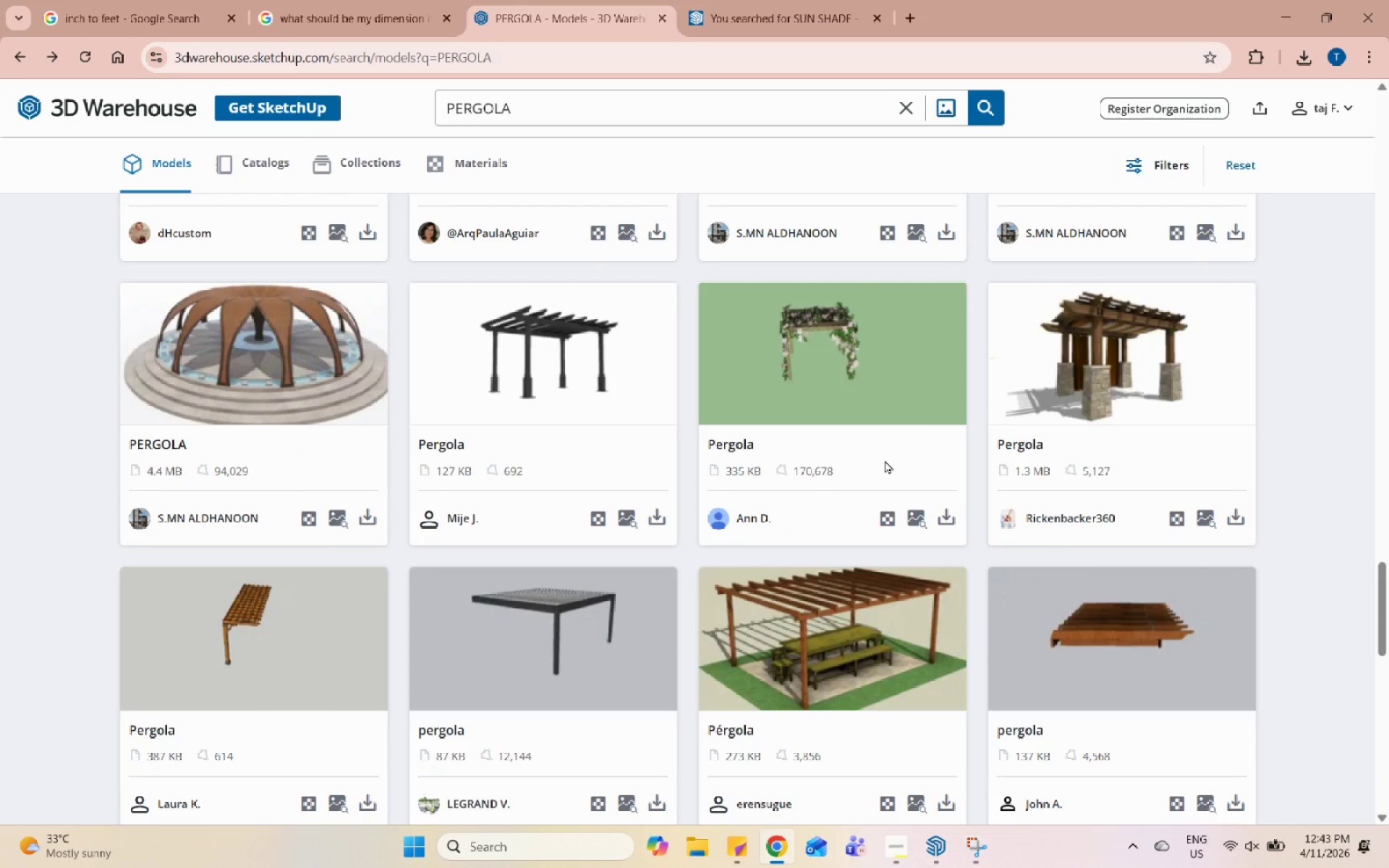 
left_click([904, 613])
 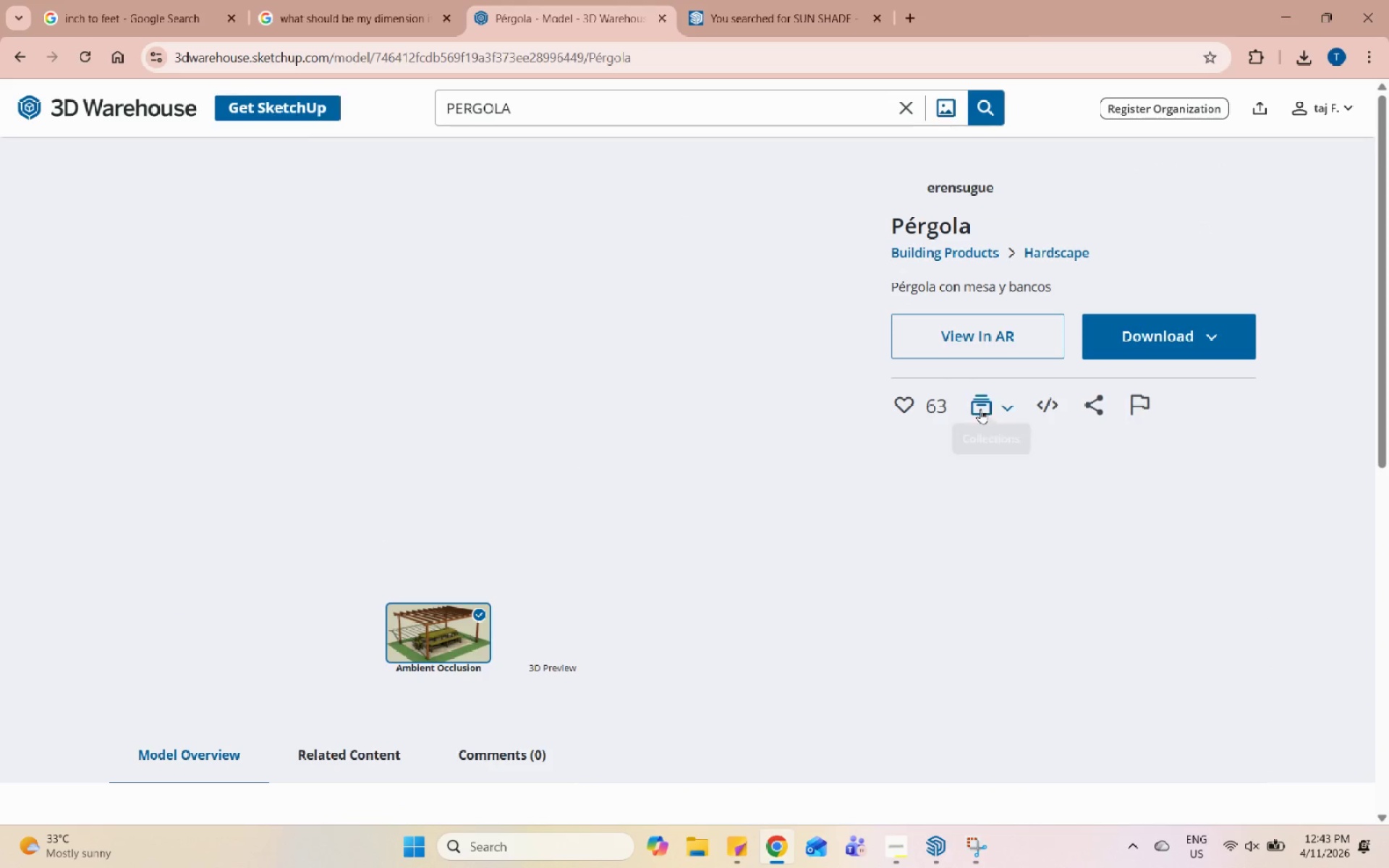 
wait(5.49)
 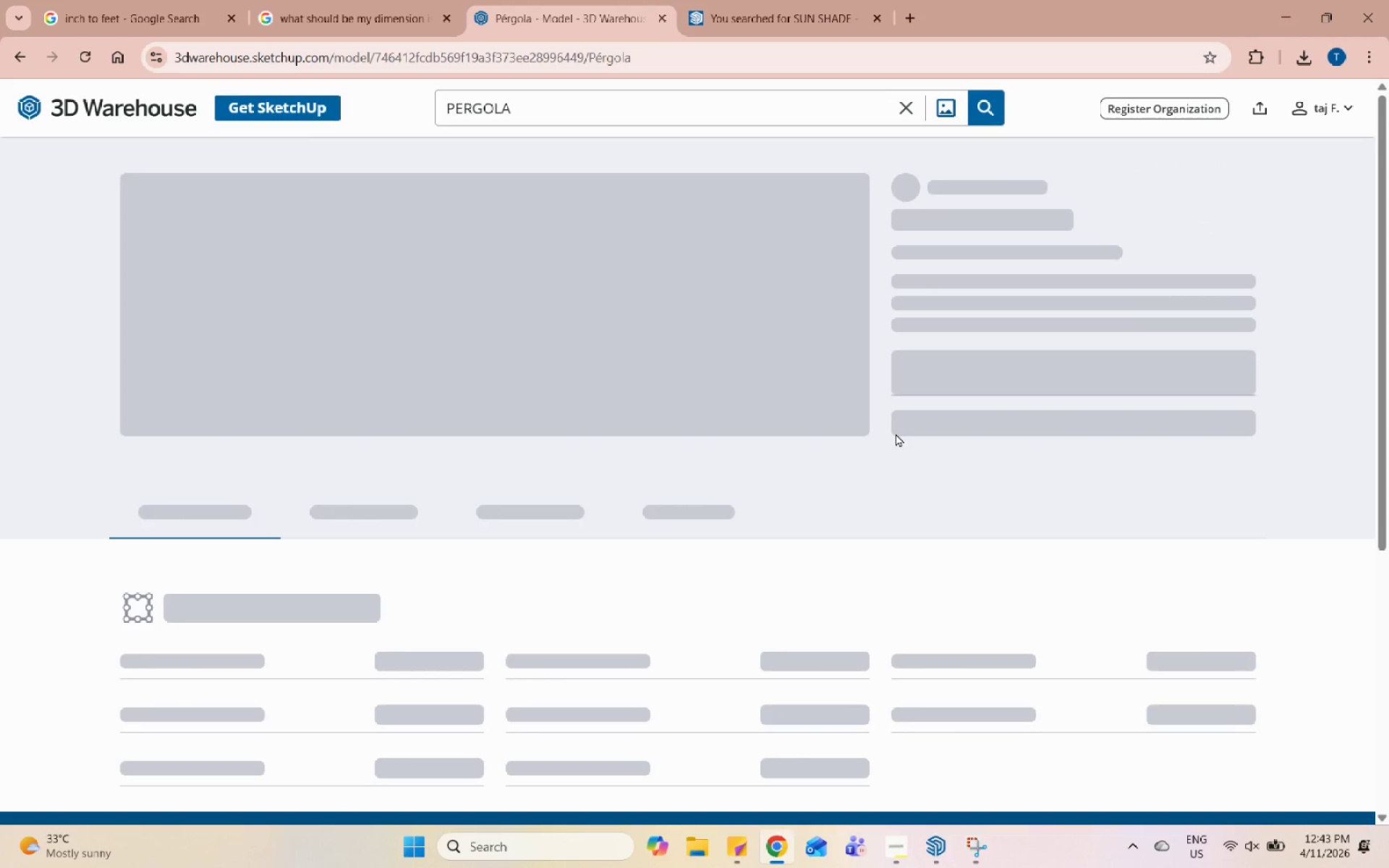 
scroll: coordinate [970, 541], scroll_direction: down, amount: 8.0
 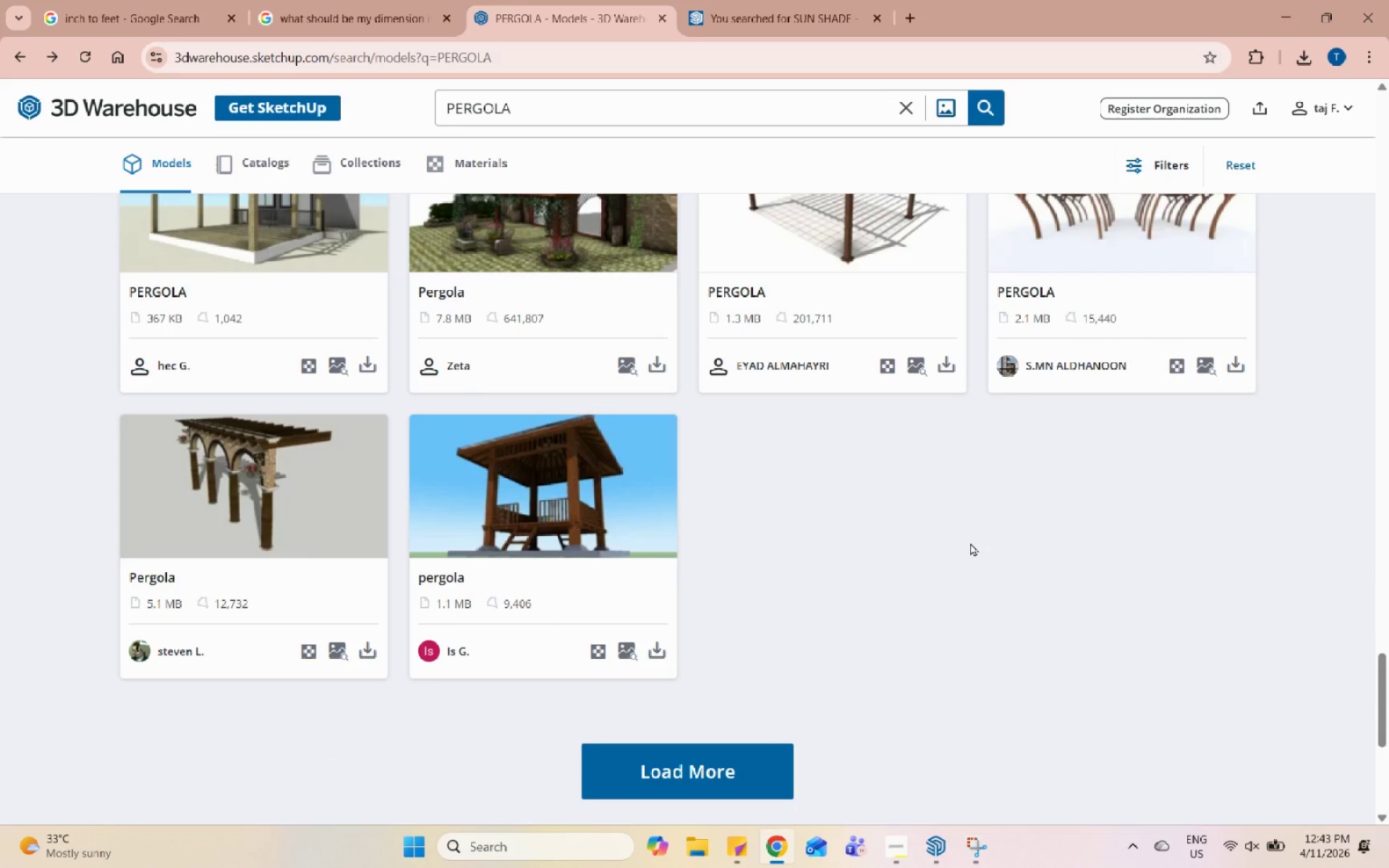 
scroll: coordinate [990, 467], scroll_direction: up, amount: 21.0
 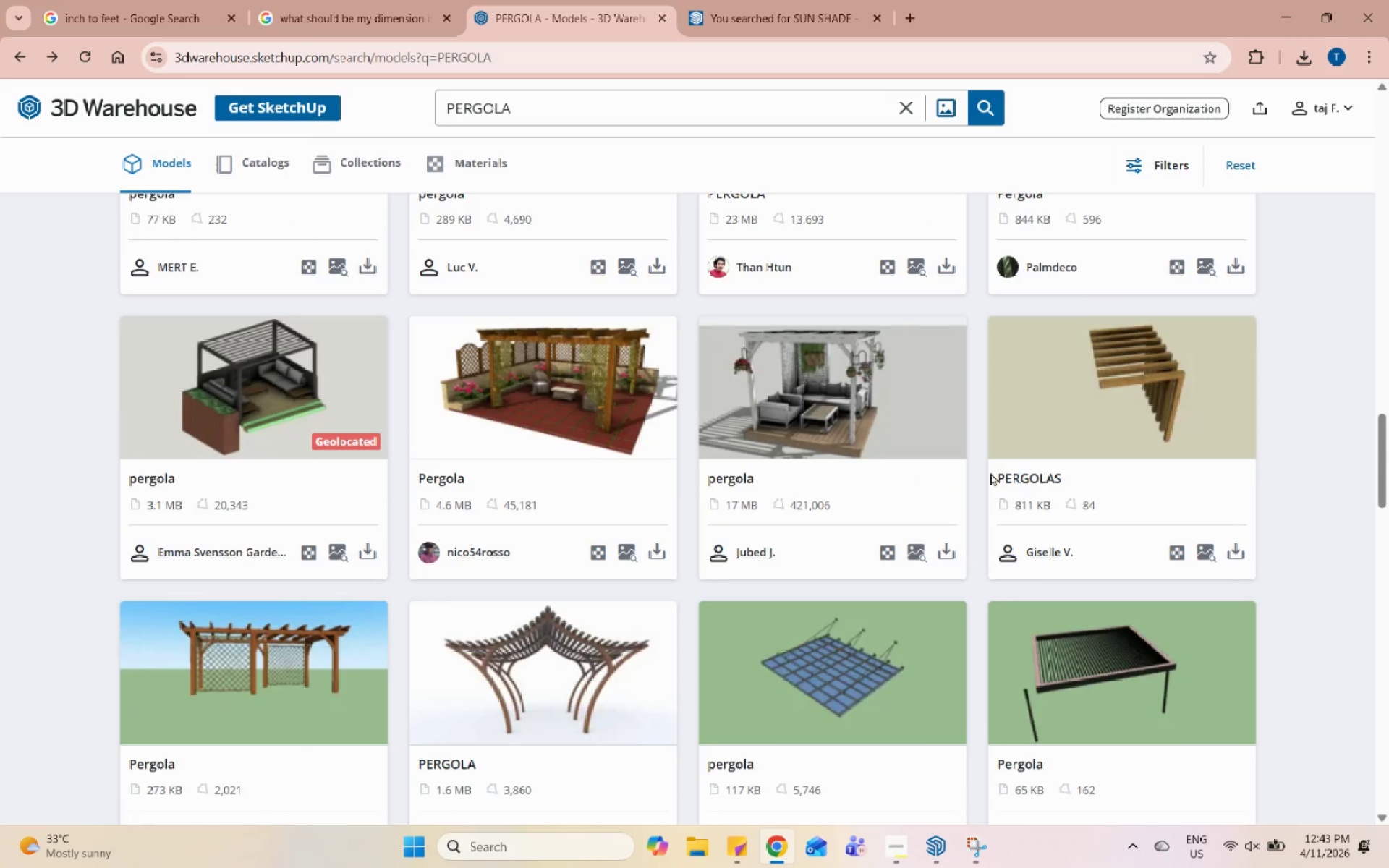 
left_click([259, 658])
 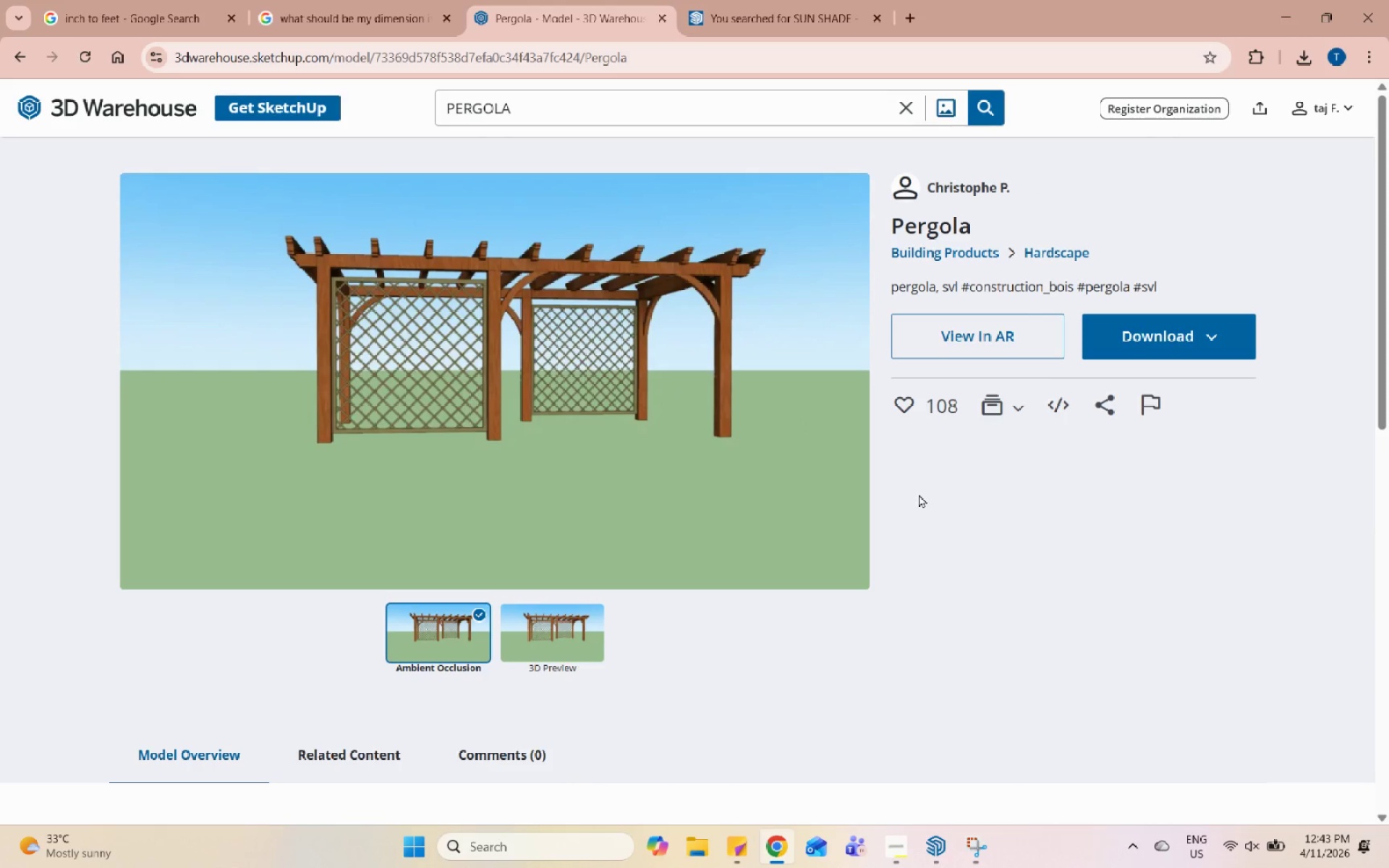 
wait(6.67)
 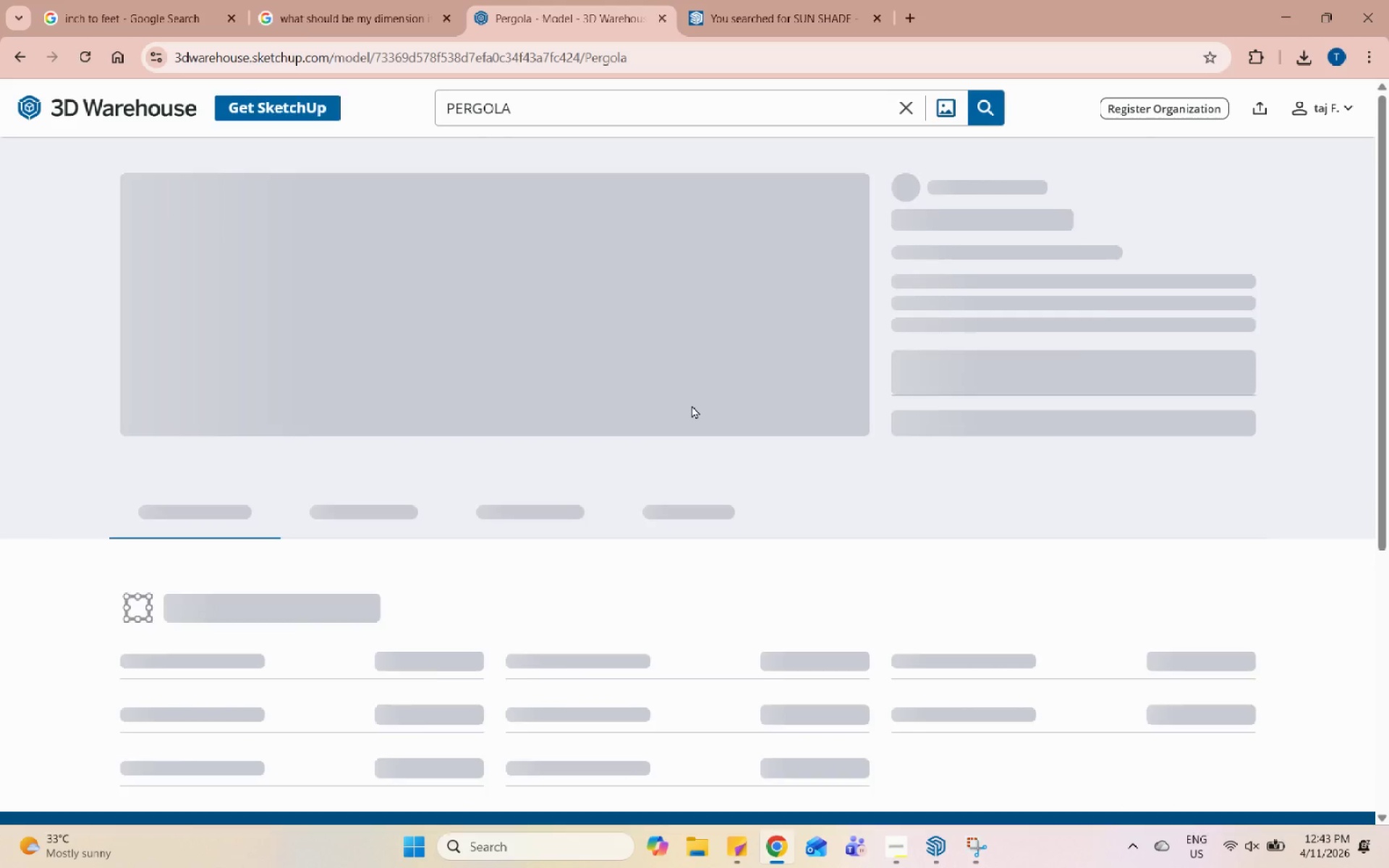 
left_click([1159, 328])
 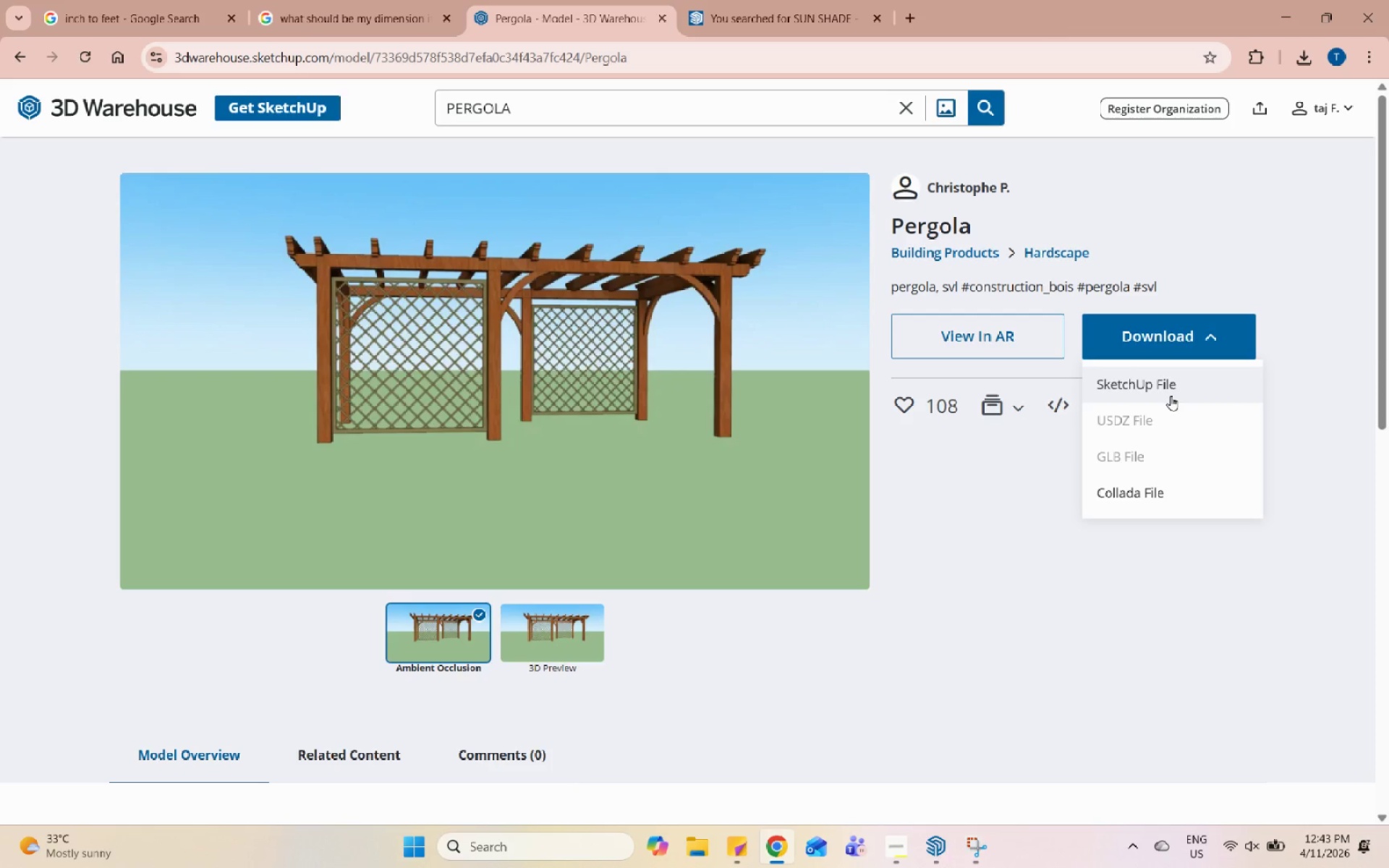 
left_click([1171, 391])
 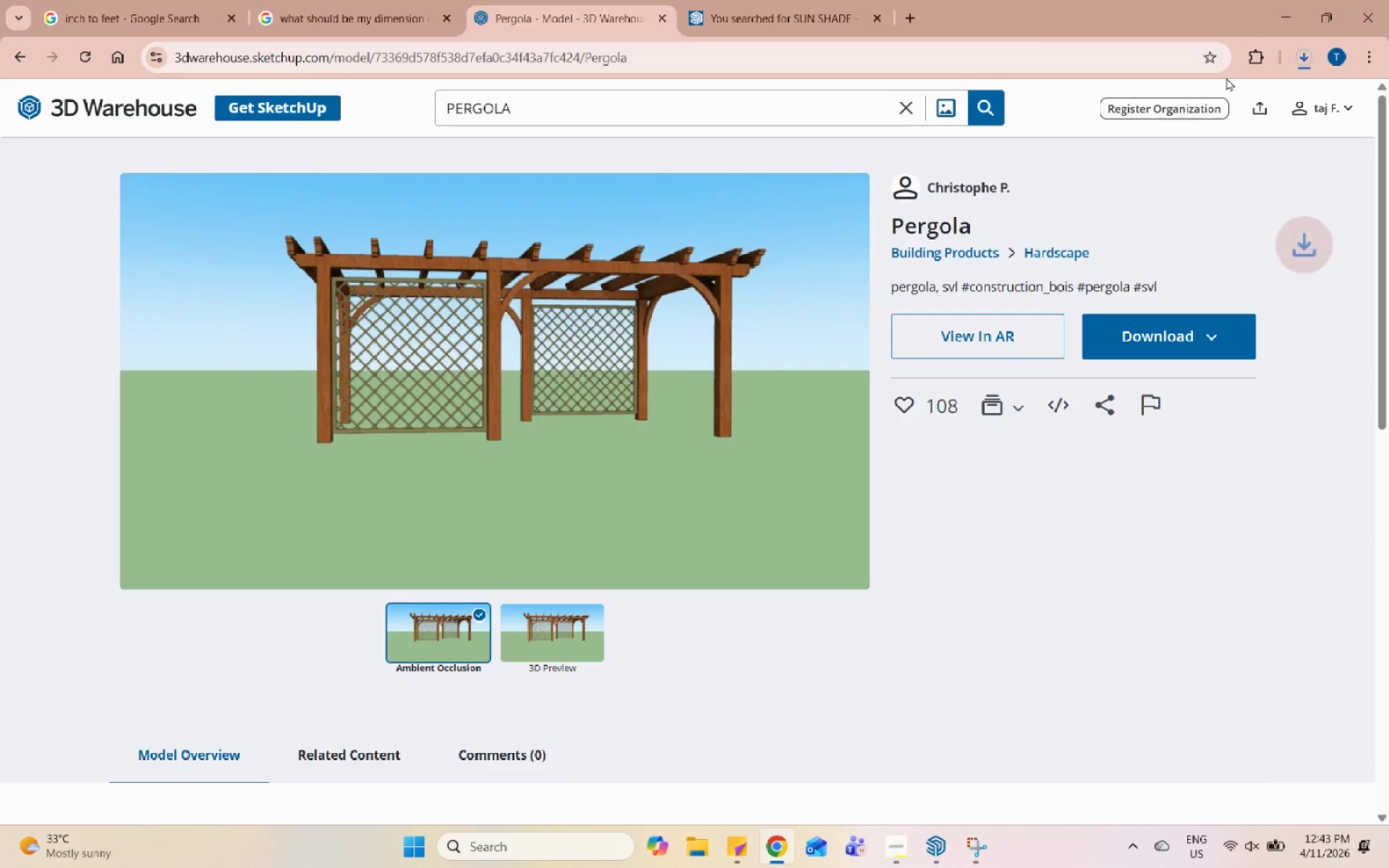 
left_click([1294, 8])
 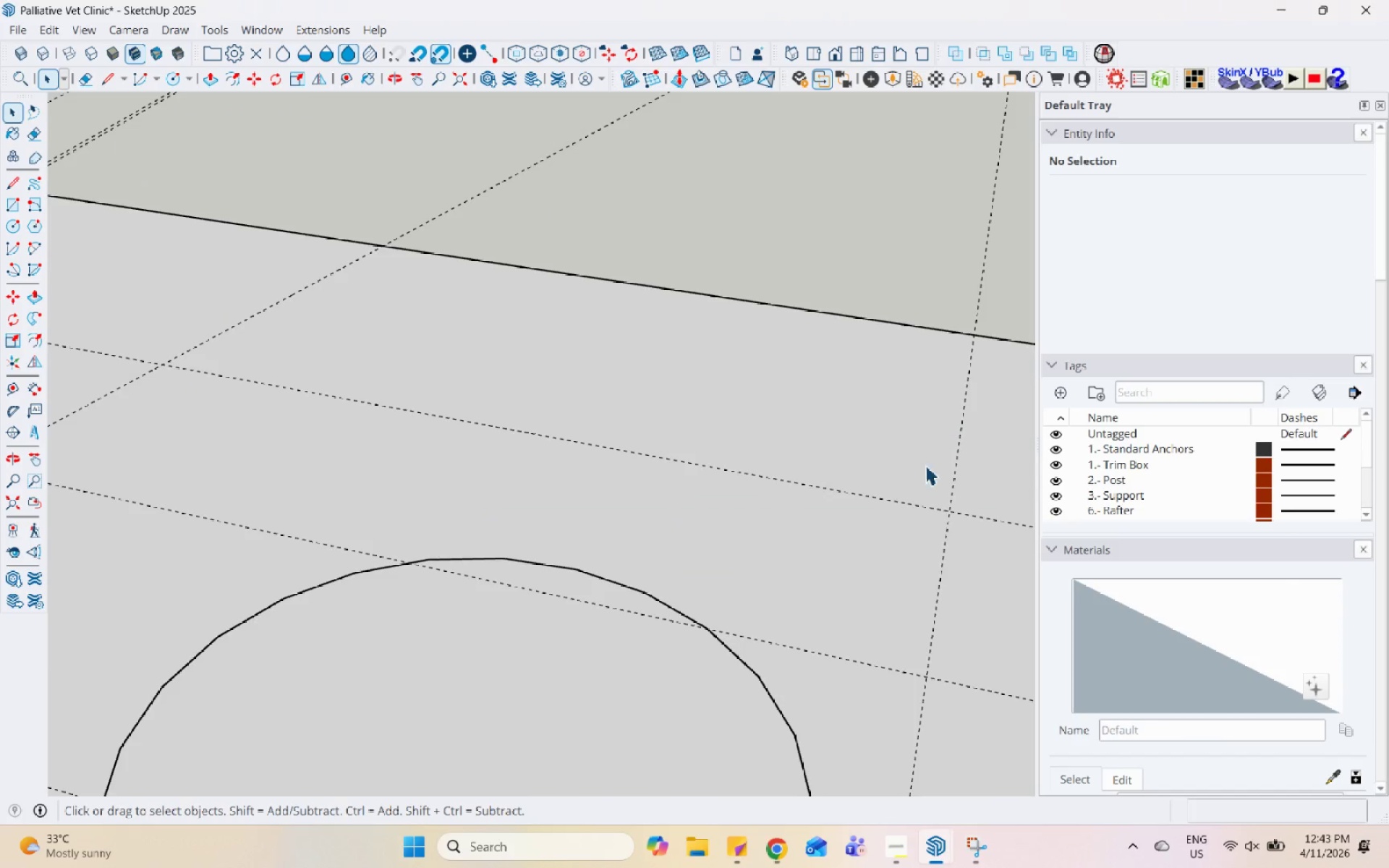 
scroll: coordinate [749, 365], scroll_direction: down, amount: 8.0
 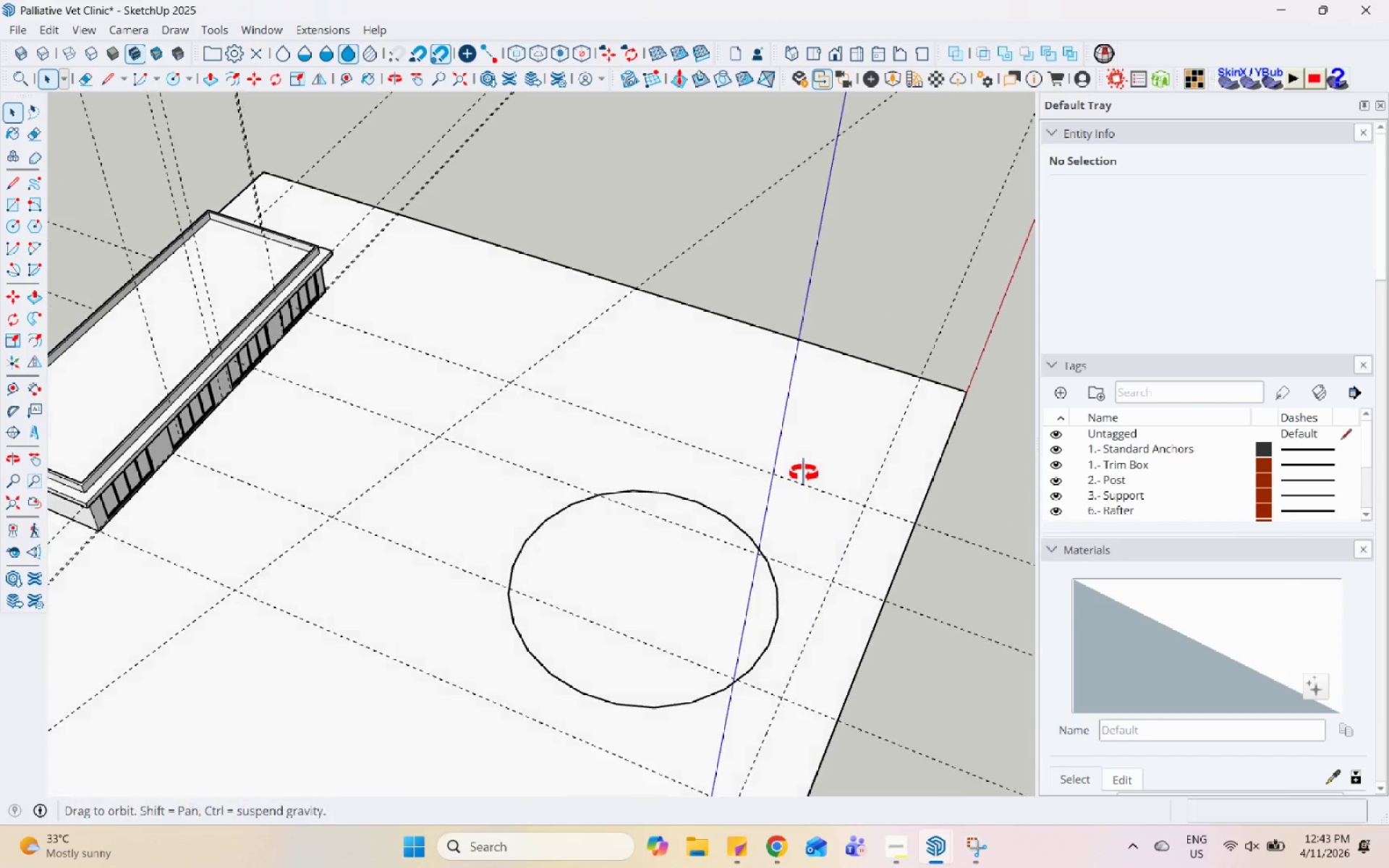 
key(Control+S)
 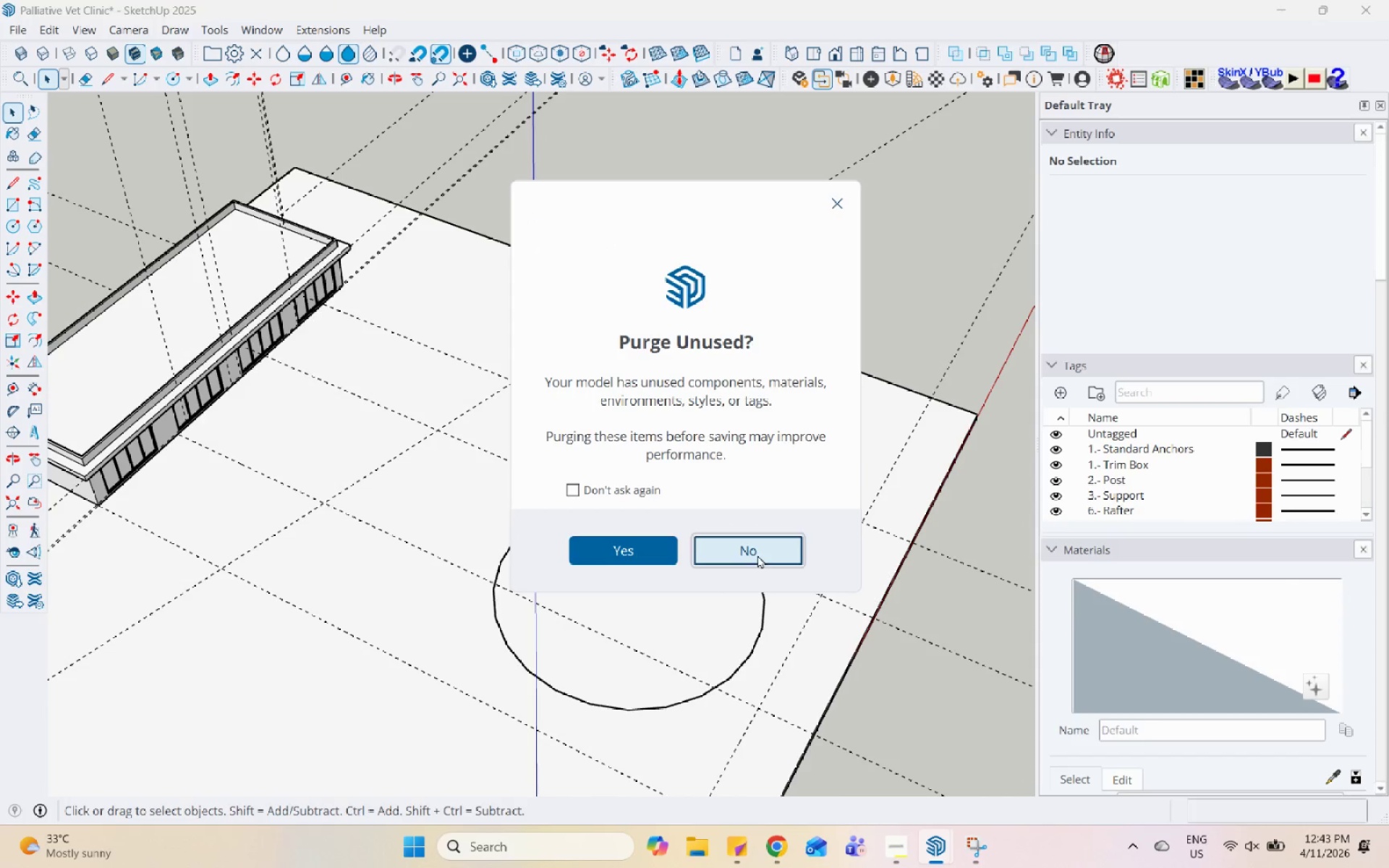 
left_click([763, 555])
 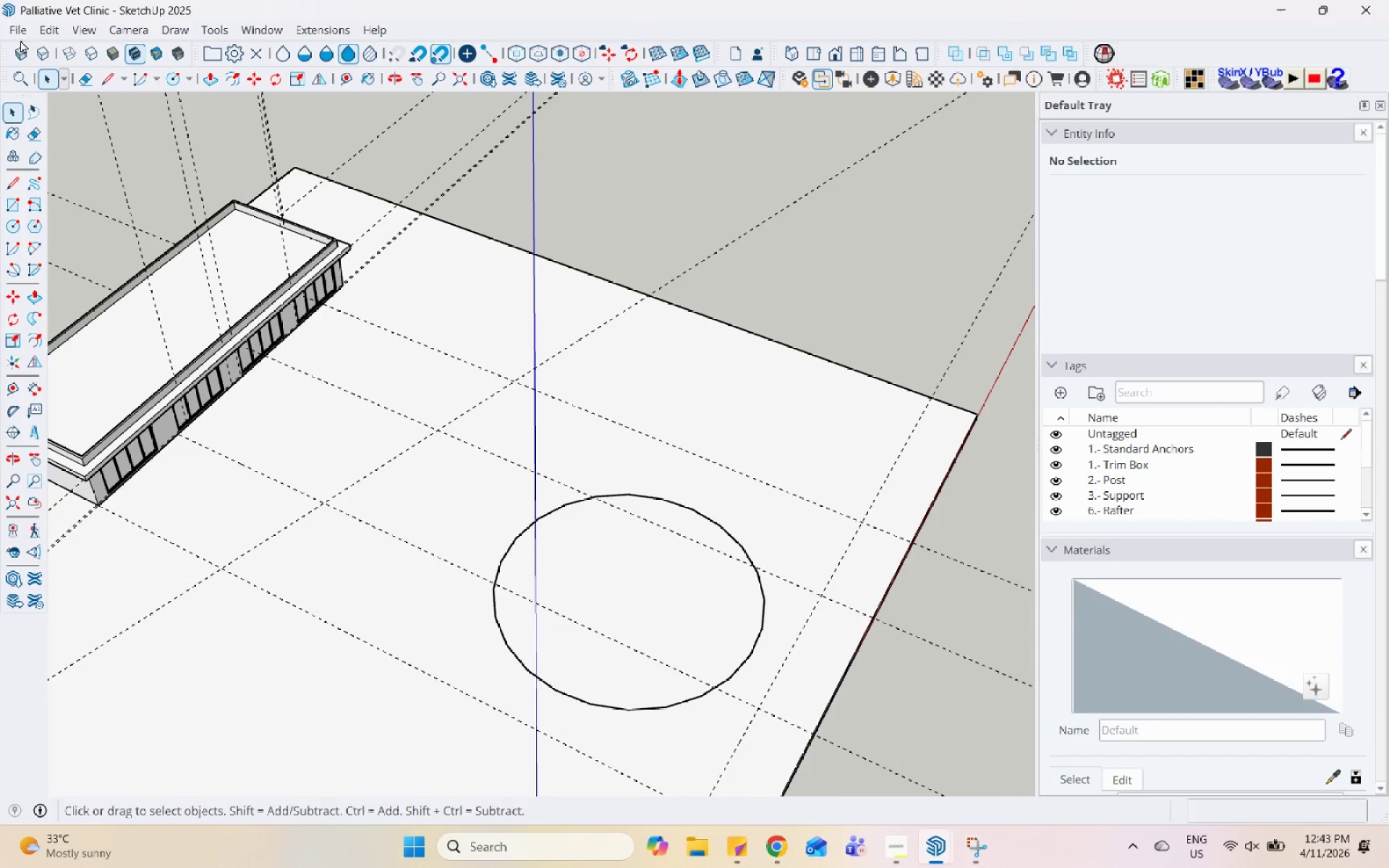 
left_click([8, 25])
 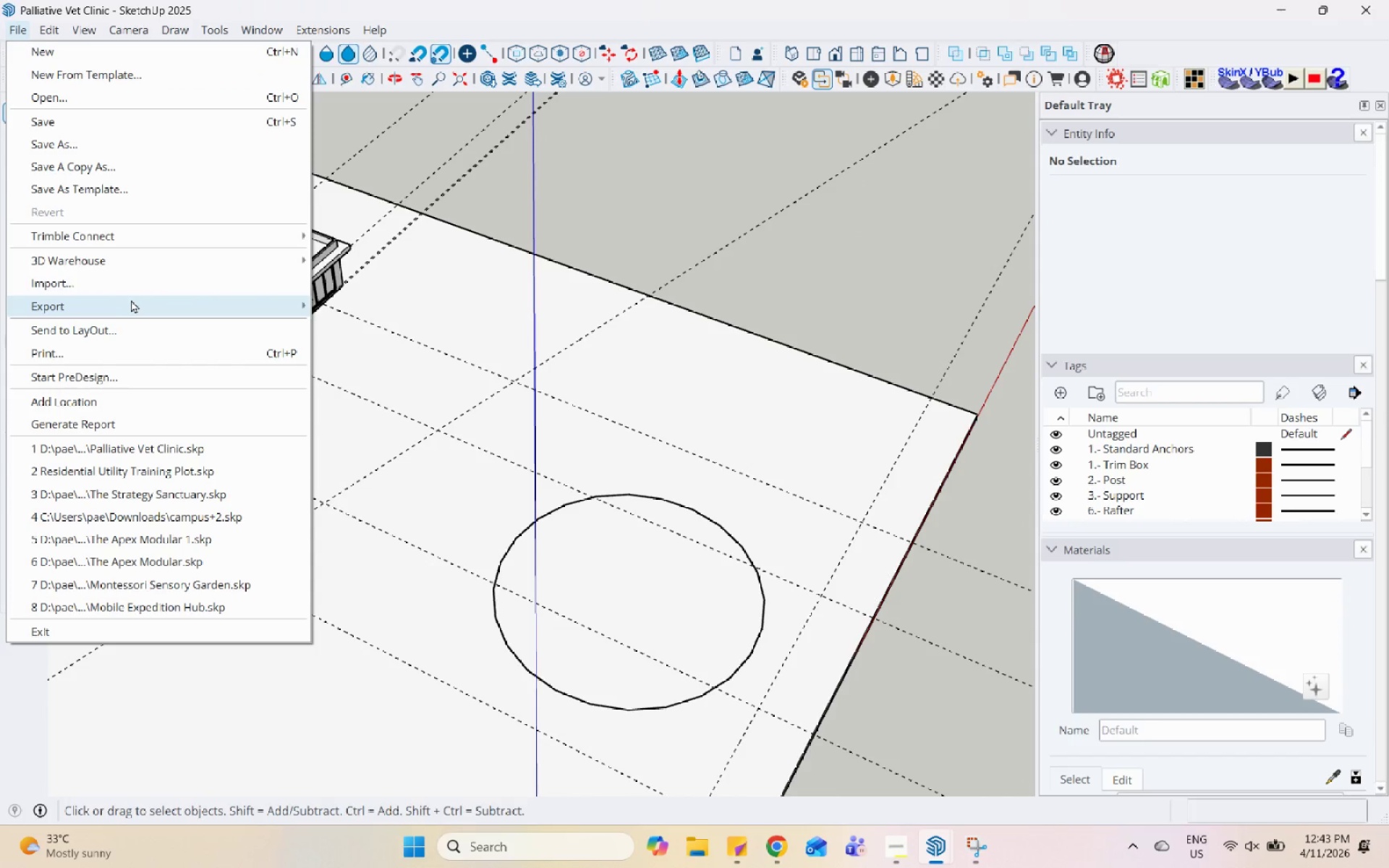 
left_click([135, 286])
 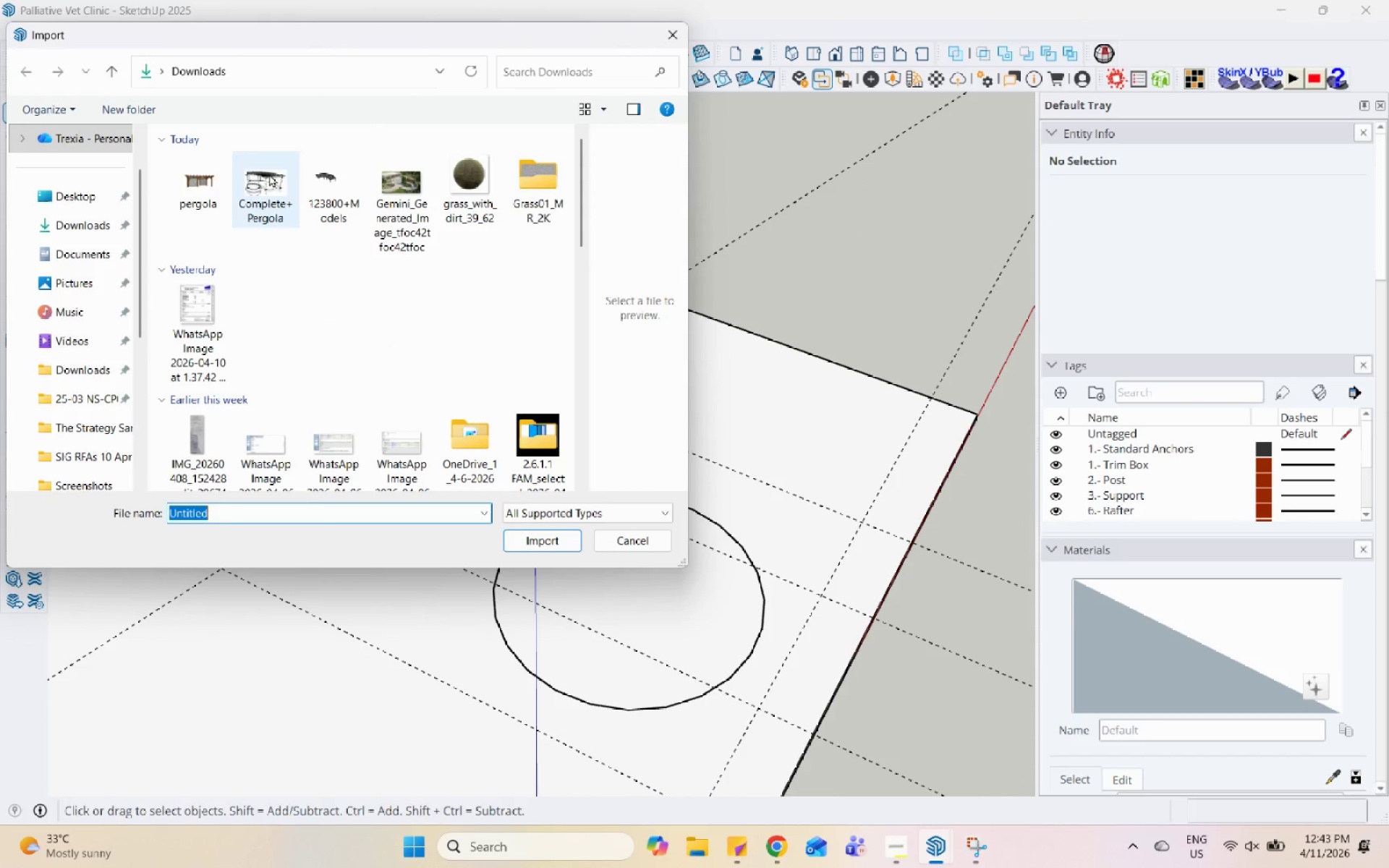 
left_click([190, 192])
 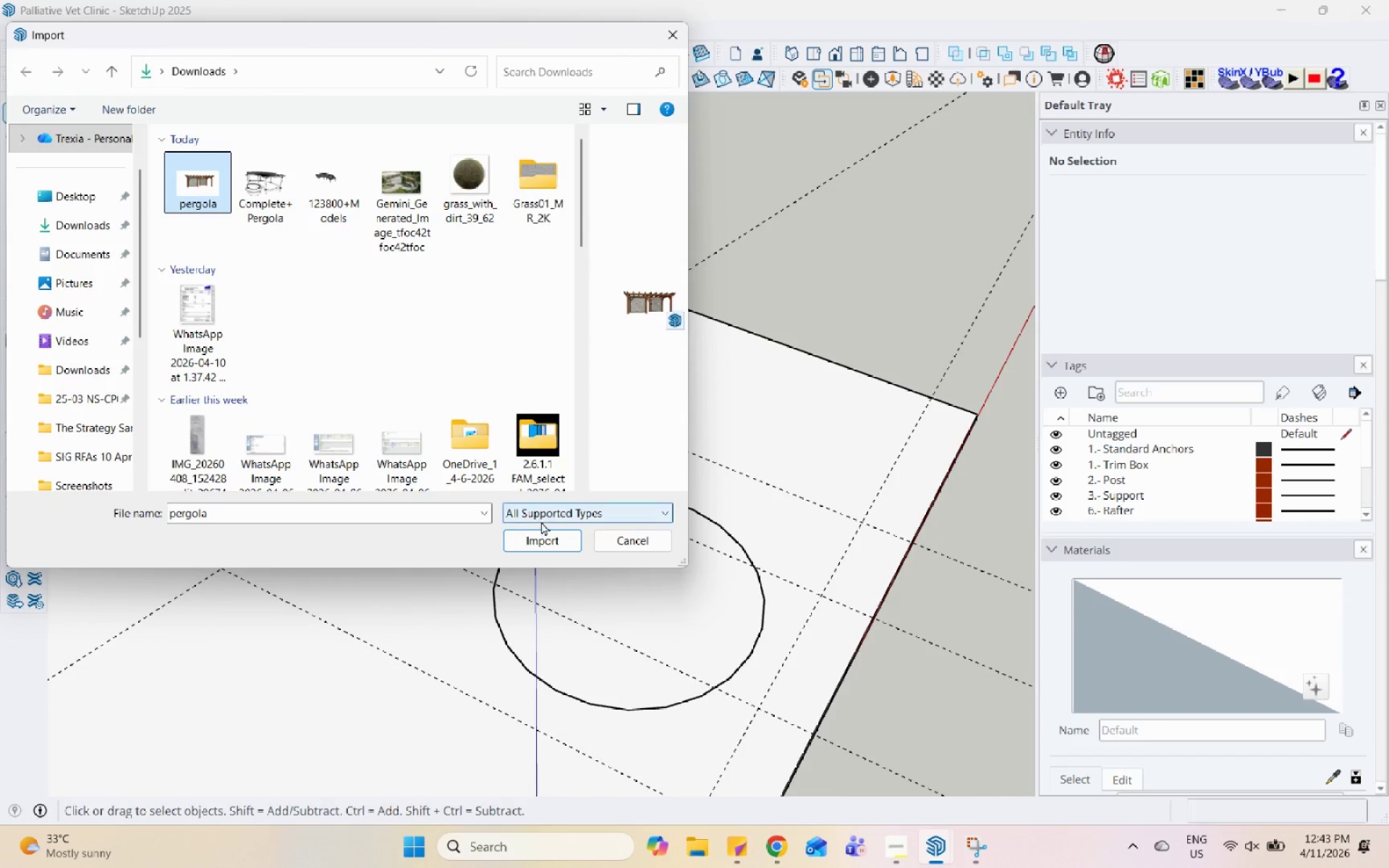 
left_click([544, 533])
 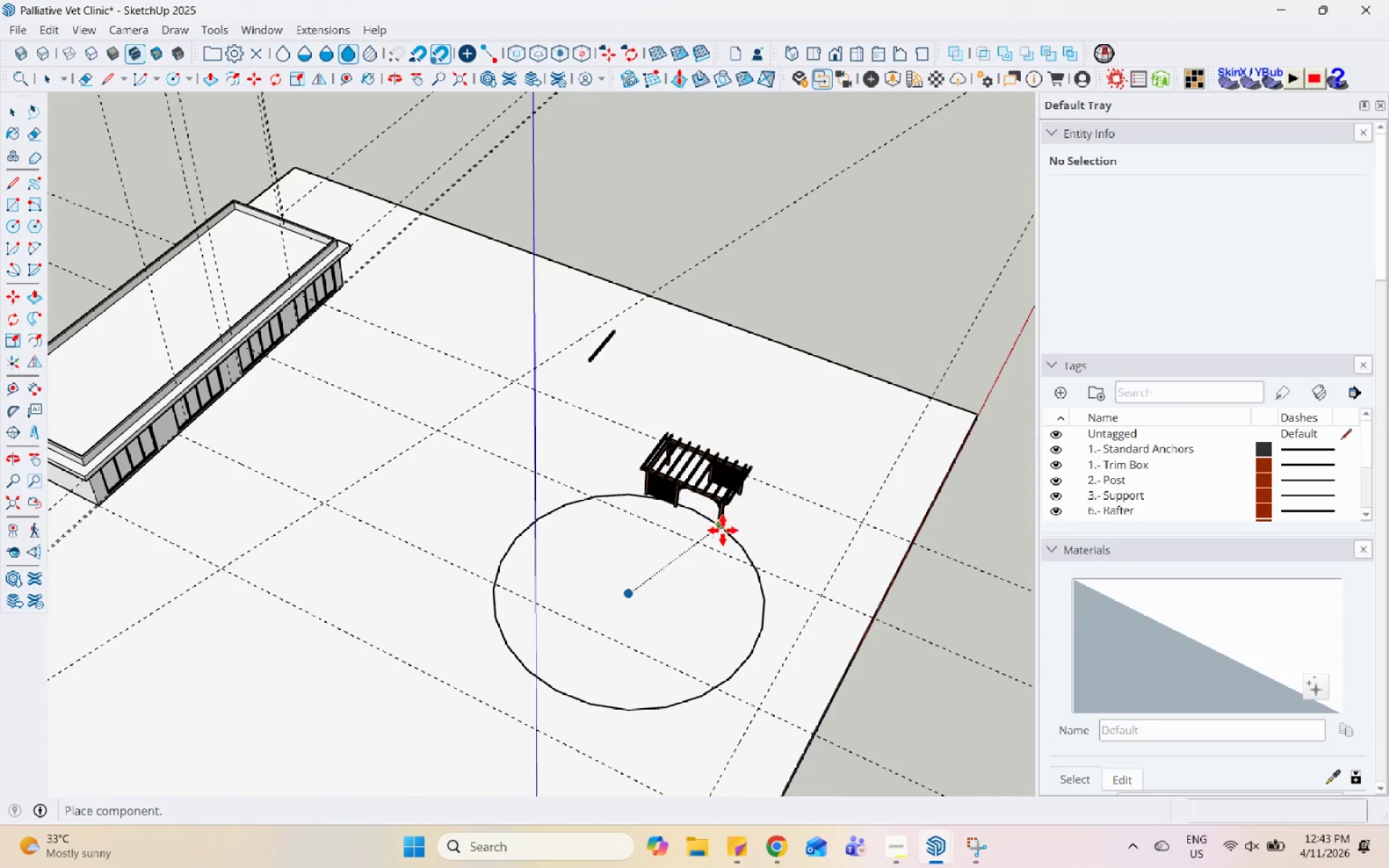 
left_click([726, 518])
 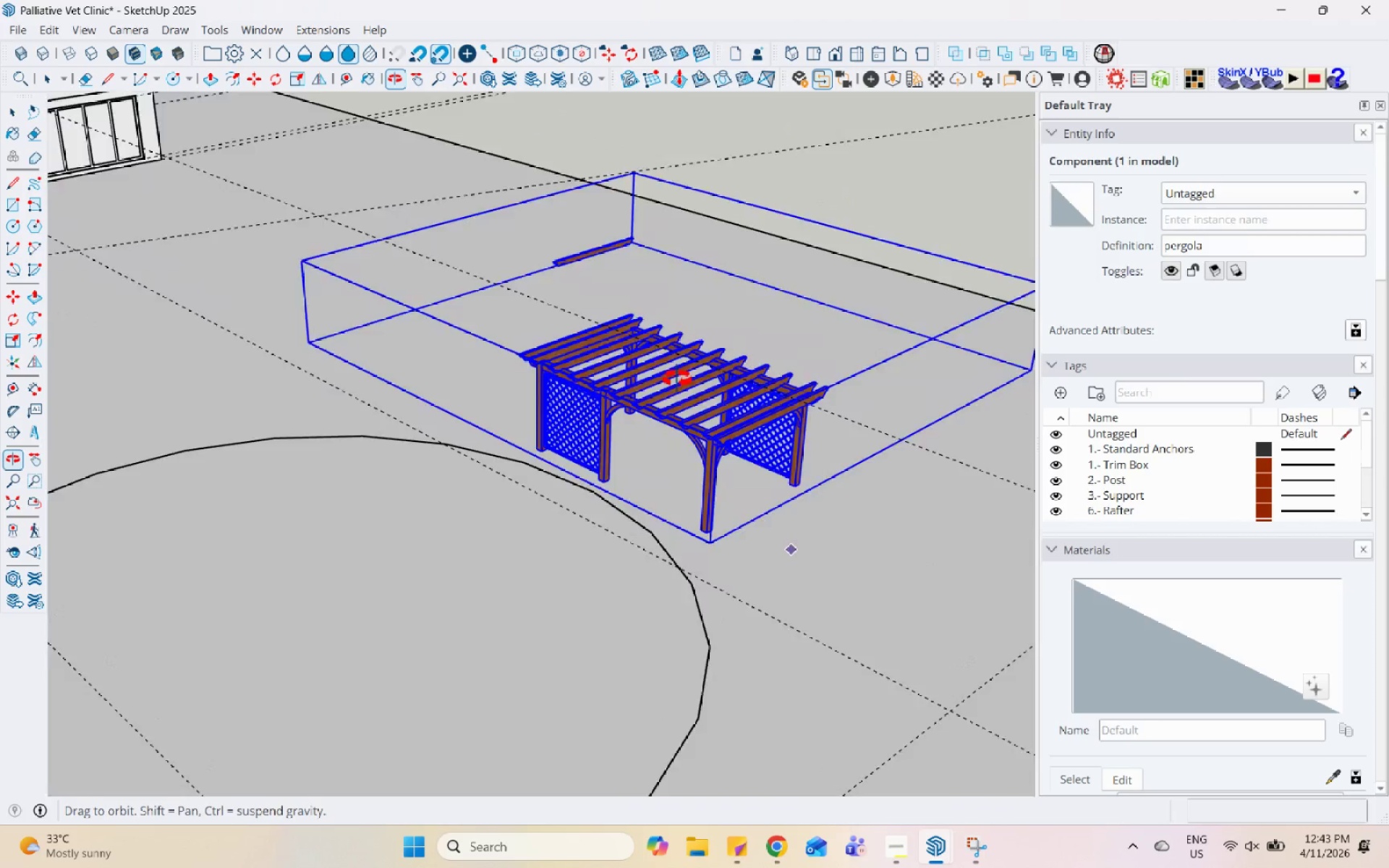 
scroll: coordinate [731, 507], scroll_direction: up, amount: 10.0
 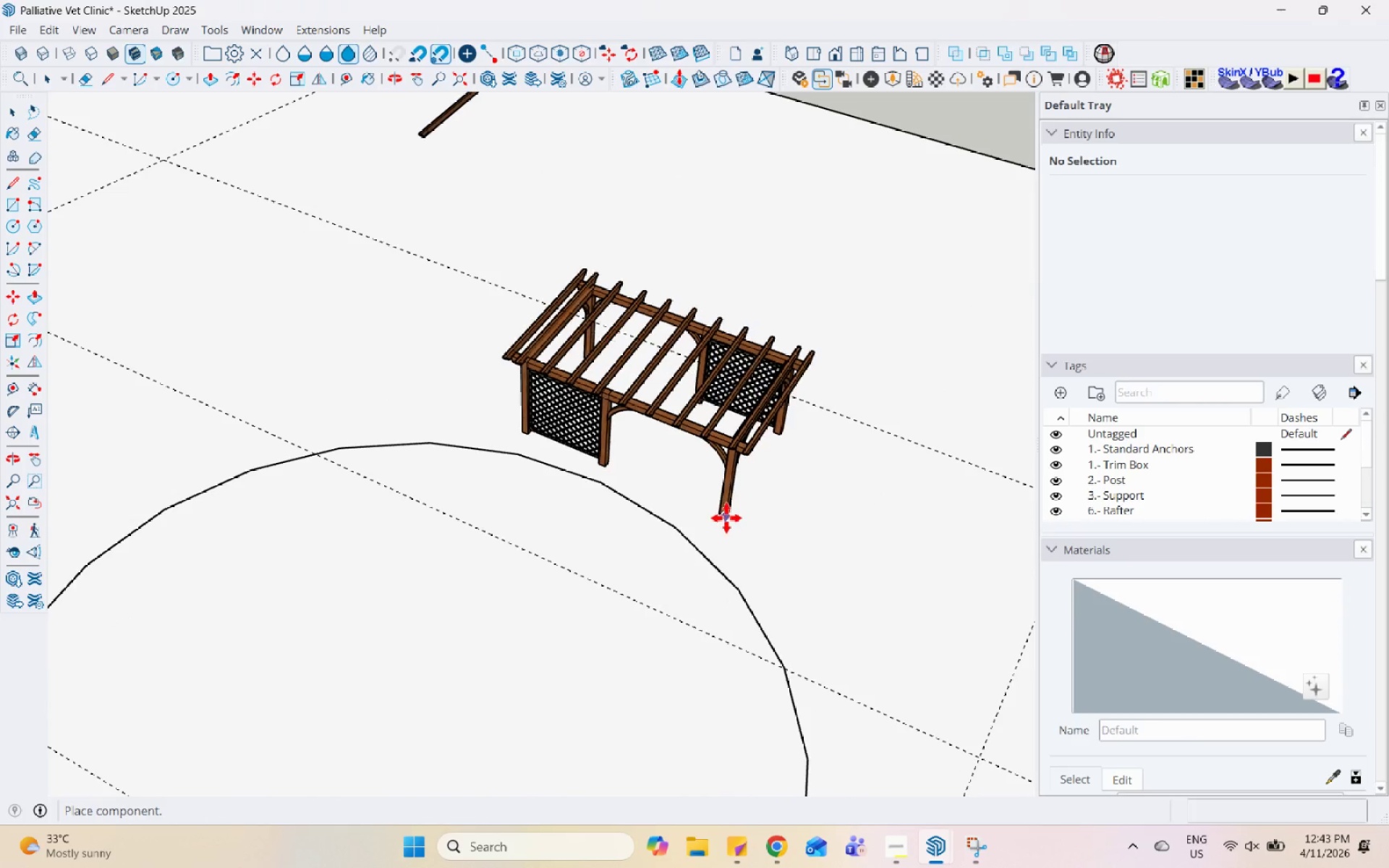 
key(Space)
 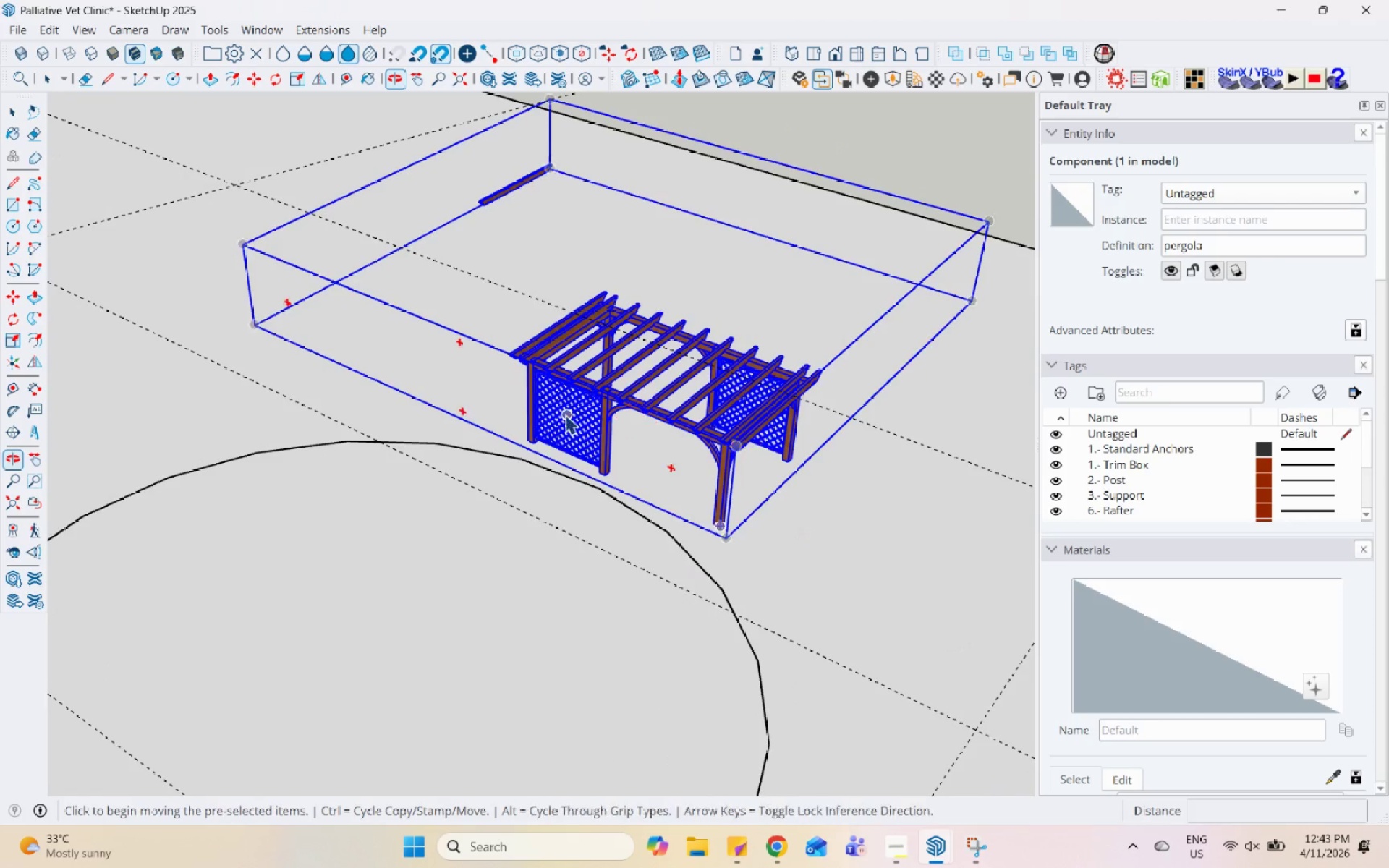 
double_click([592, 418])
 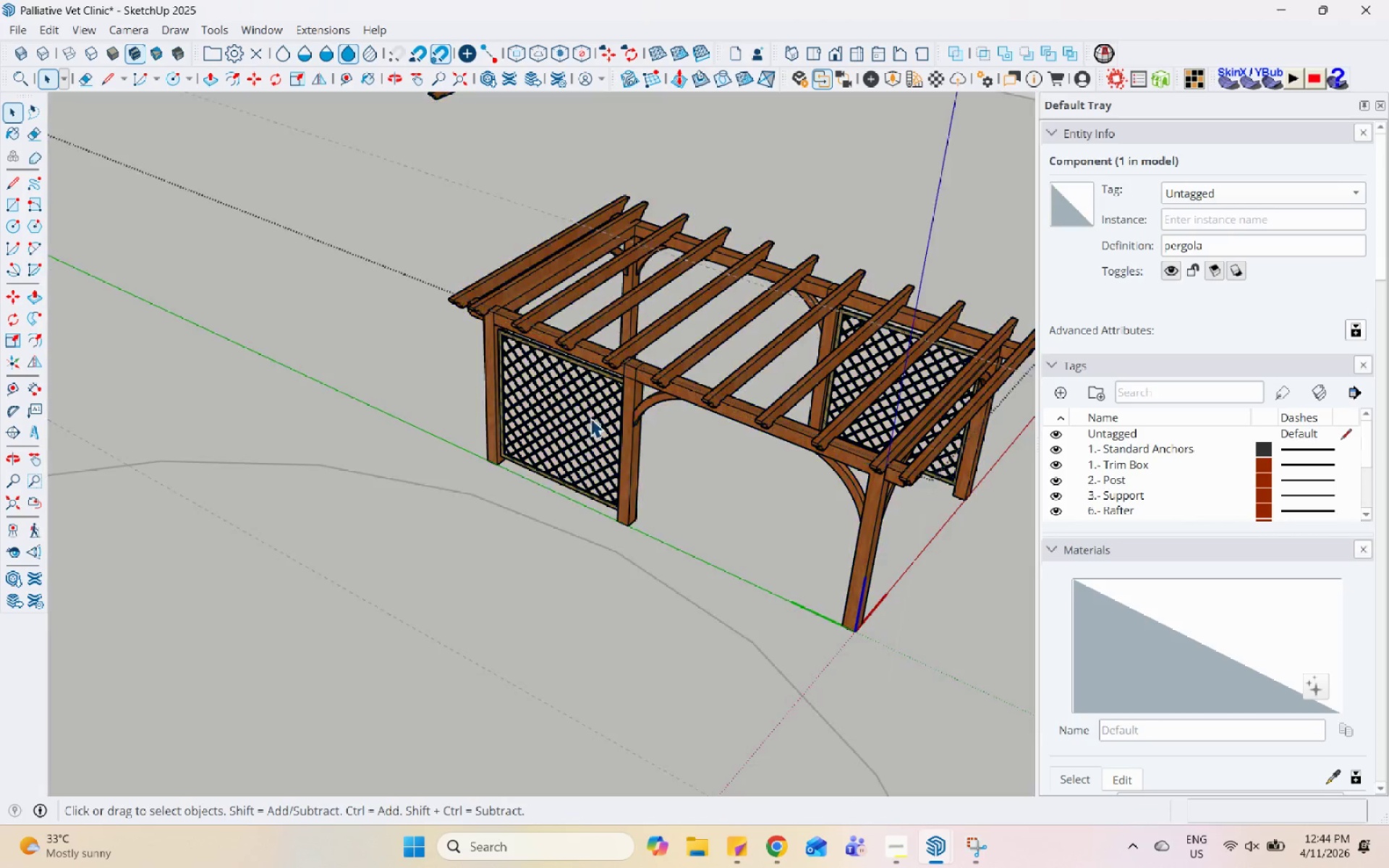 
scroll: coordinate [598, 420], scroll_direction: up, amount: 6.0
 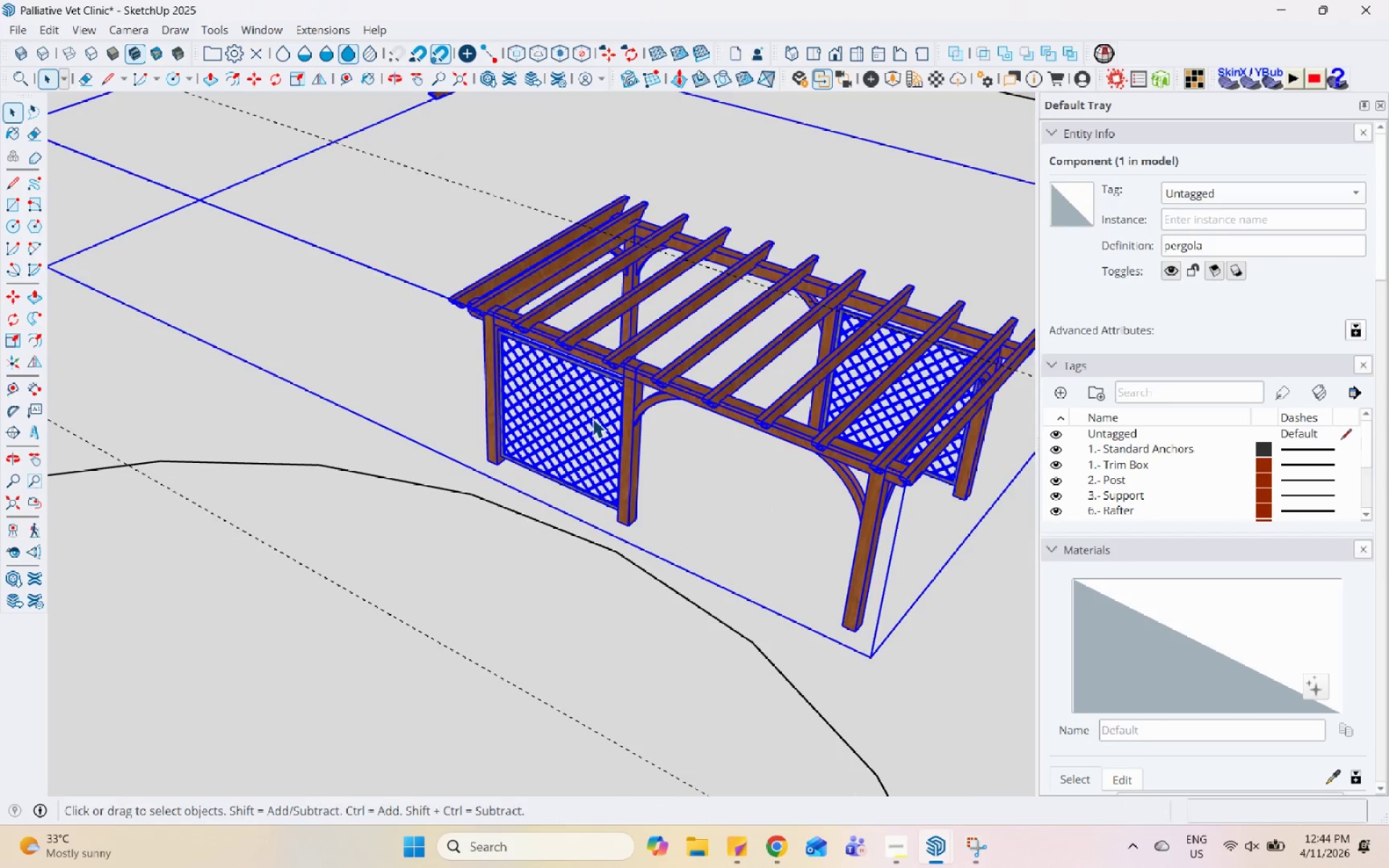 
triple_click([583, 419])
 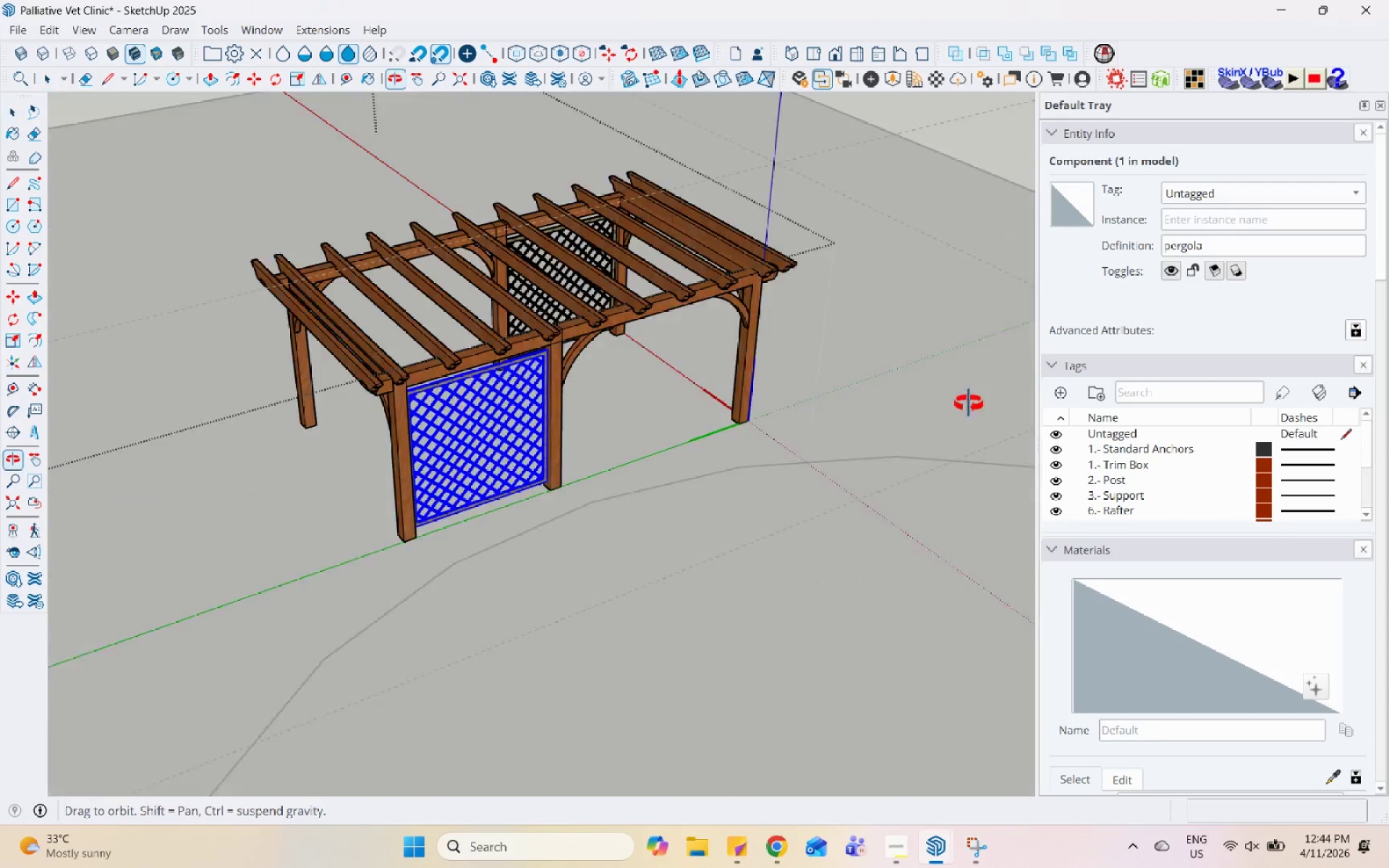 
key(M)
 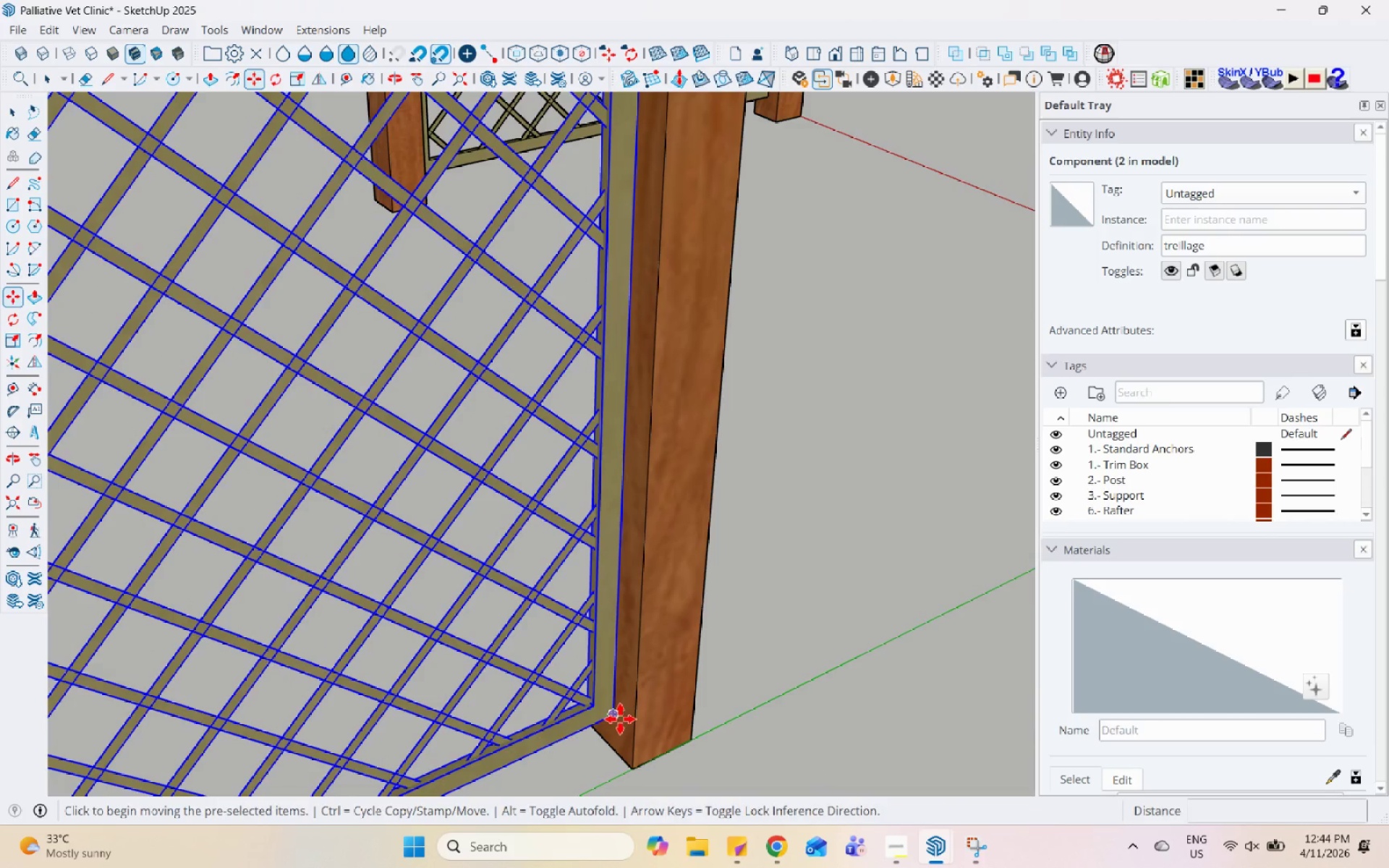 
scroll: coordinate [621, 732], scroll_direction: up, amount: 18.0
 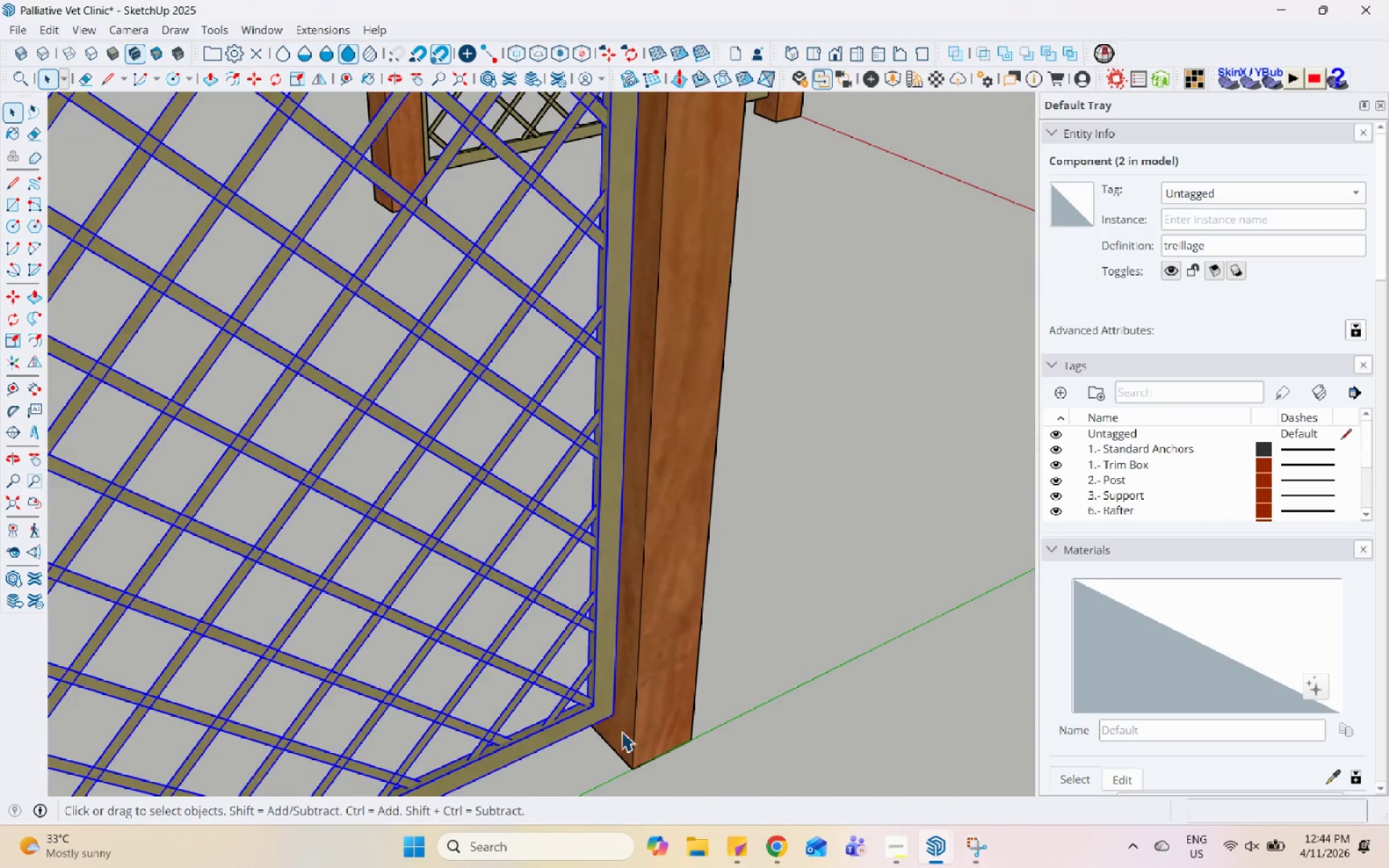 
left_click([617, 719])
 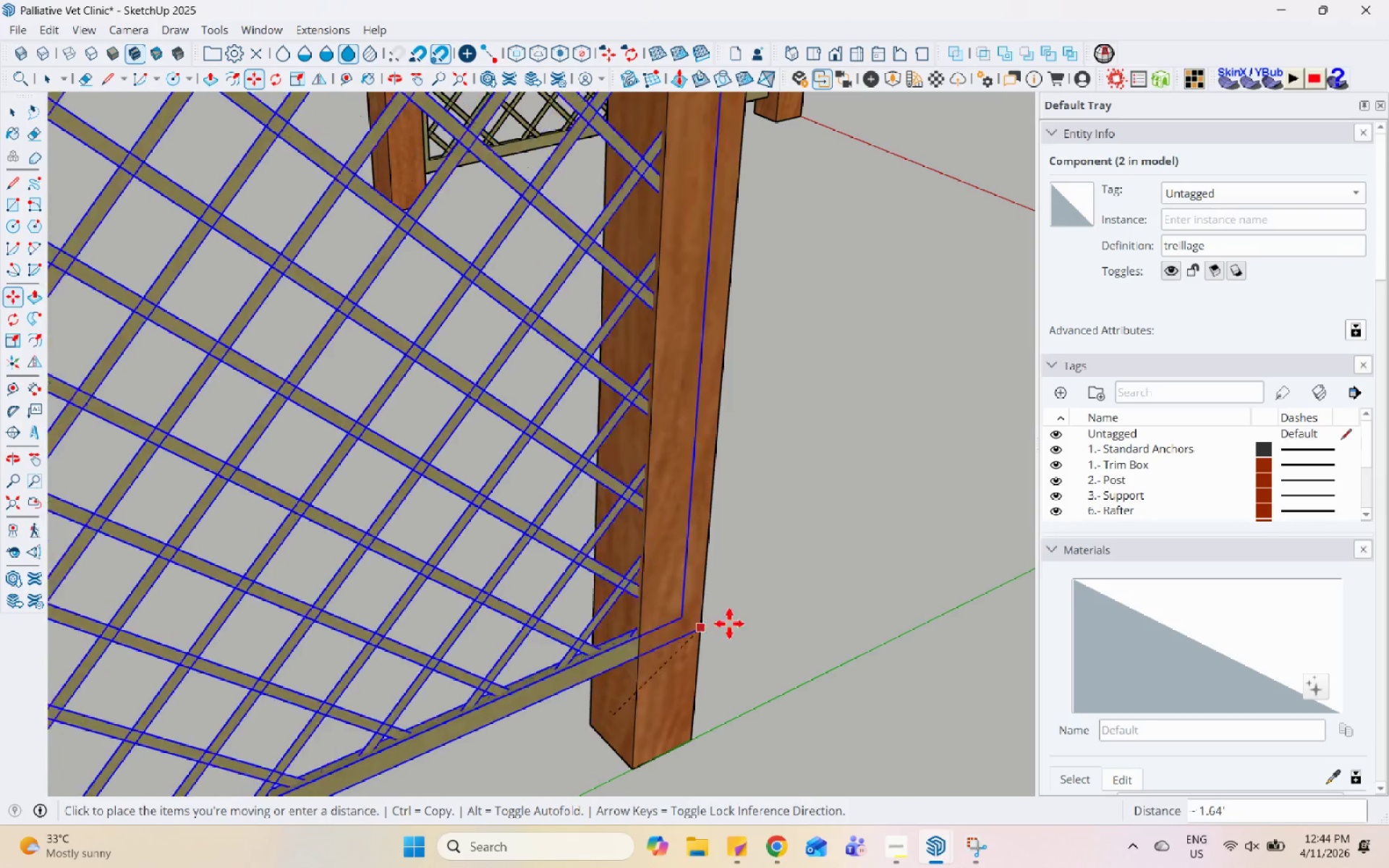 
scroll: coordinate [621, 686], scroll_direction: down, amount: 19.0
 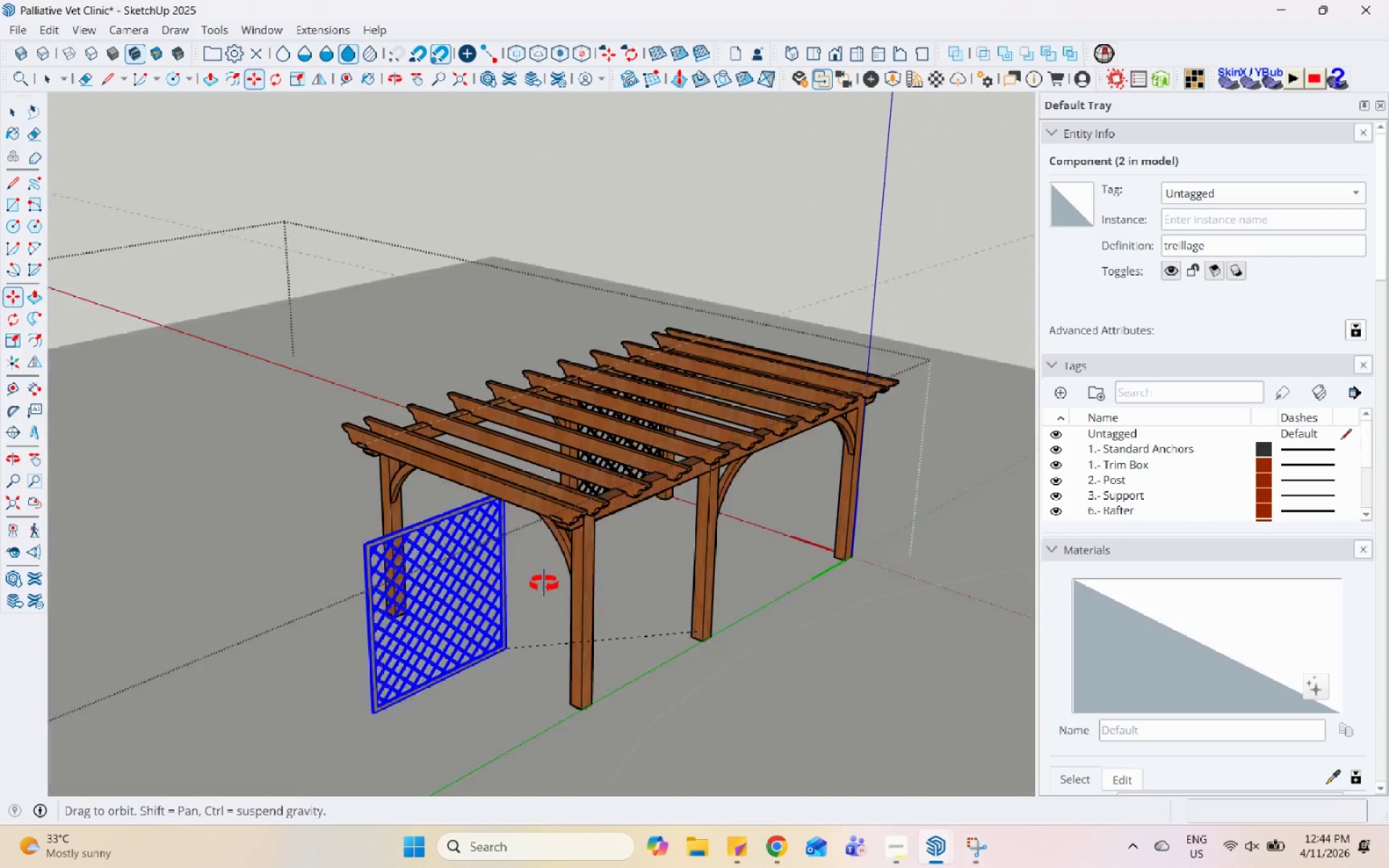 
scroll: coordinate [566, 518], scroll_direction: up, amount: 13.0
 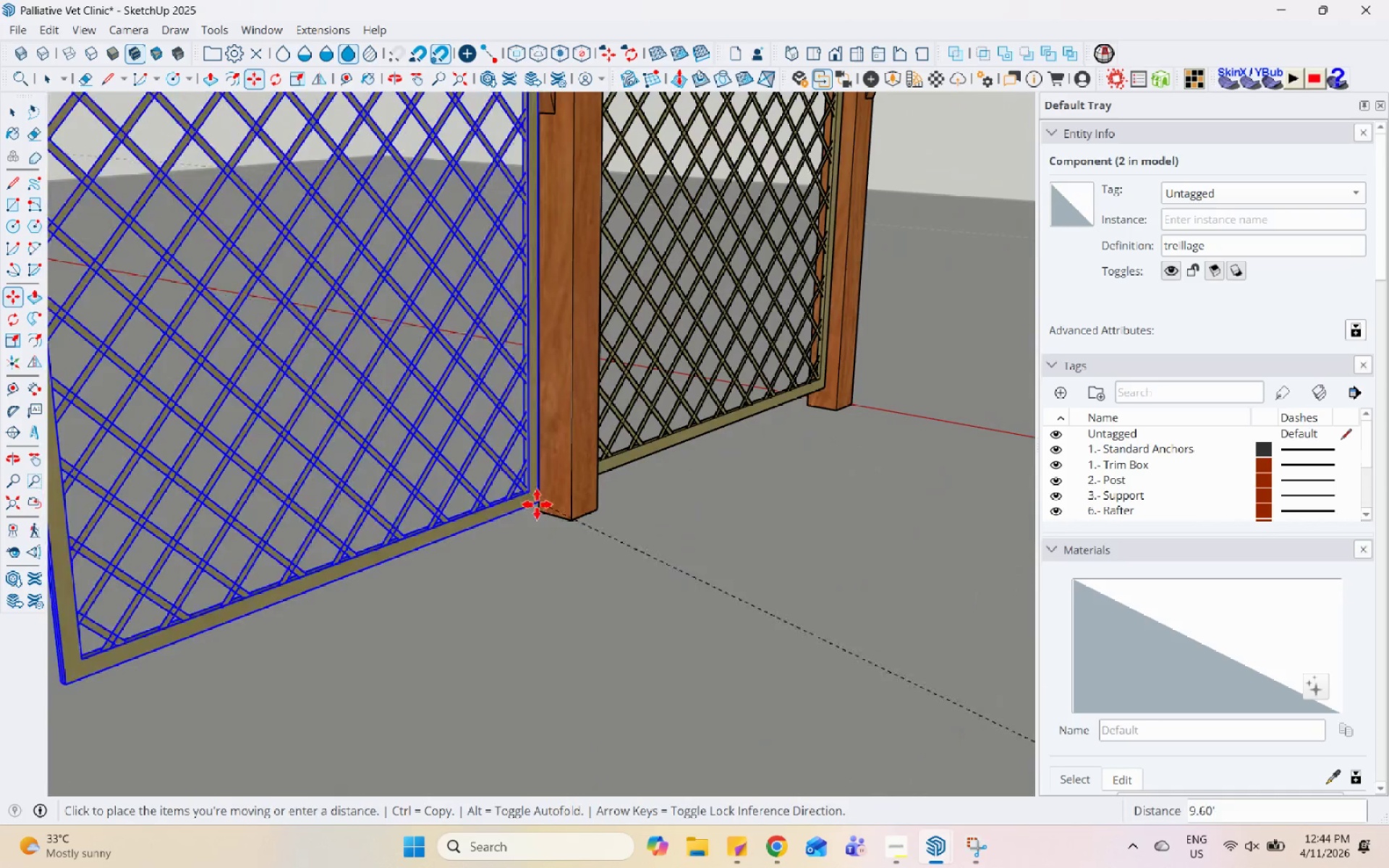 
scroll: coordinate [569, 393], scroll_direction: down, amount: 15.0
 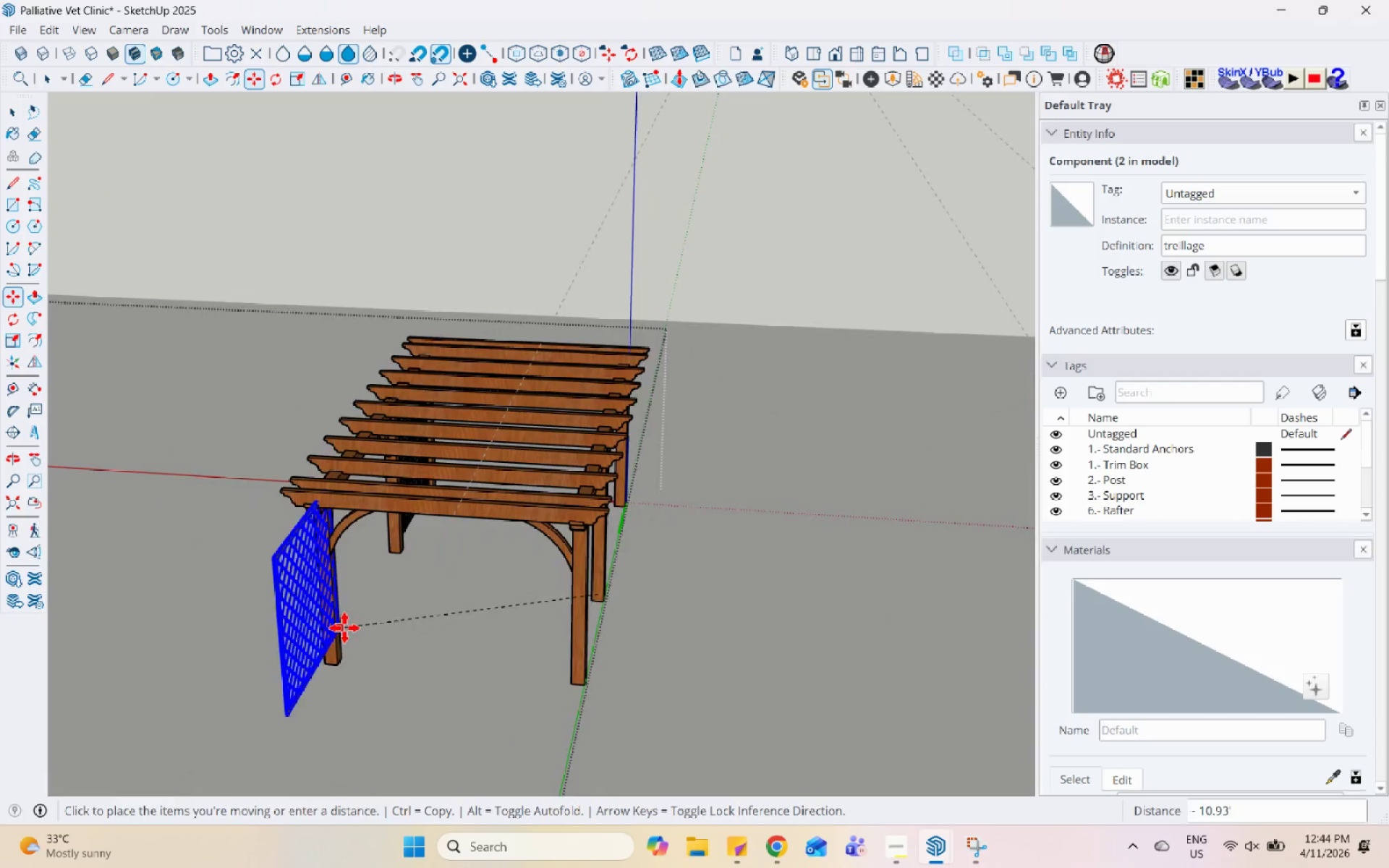 
scroll: coordinate [691, 511], scroll_direction: up, amount: 4.0
 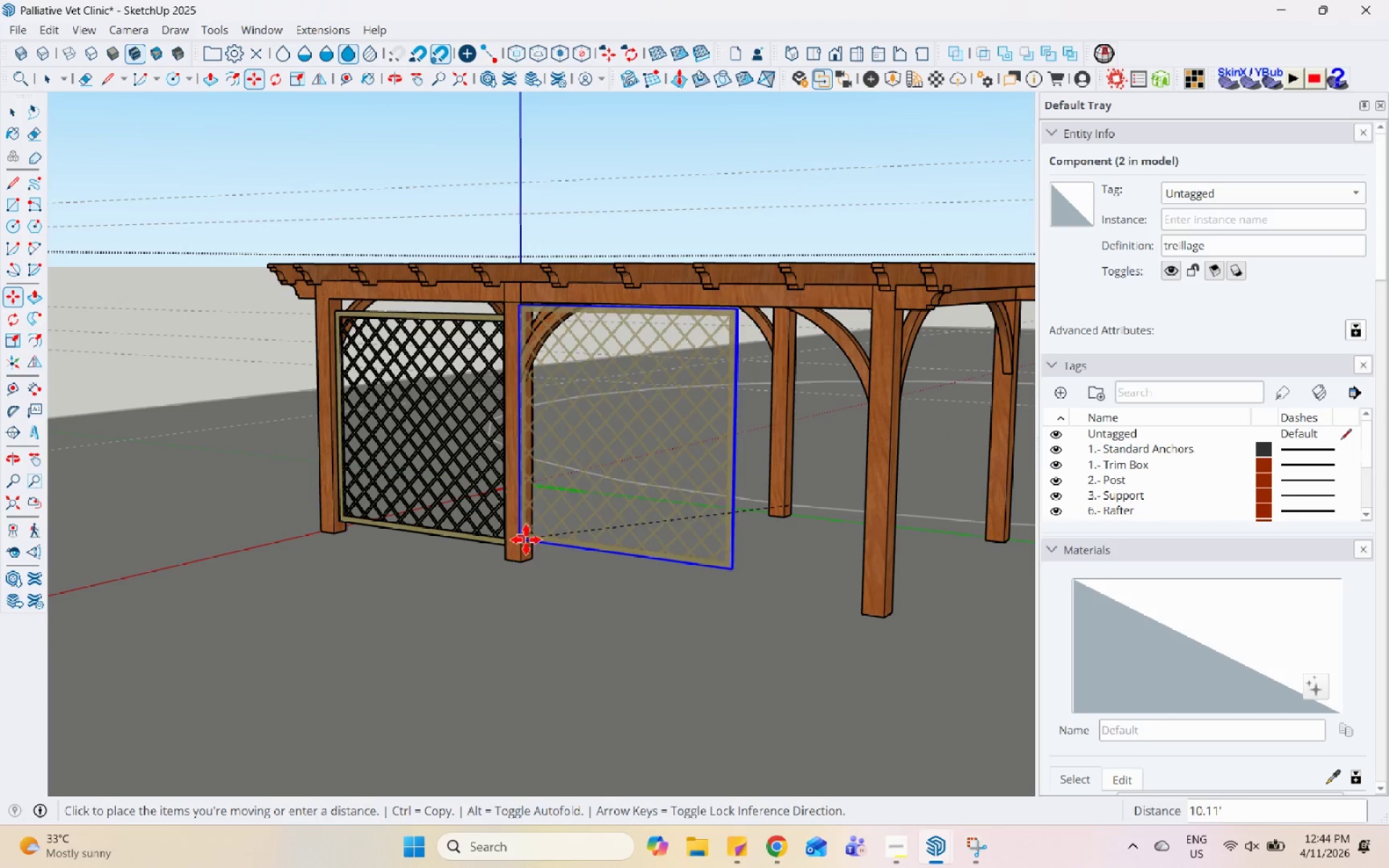 
scroll: coordinate [331, 417], scroll_direction: down, amount: 8.0
 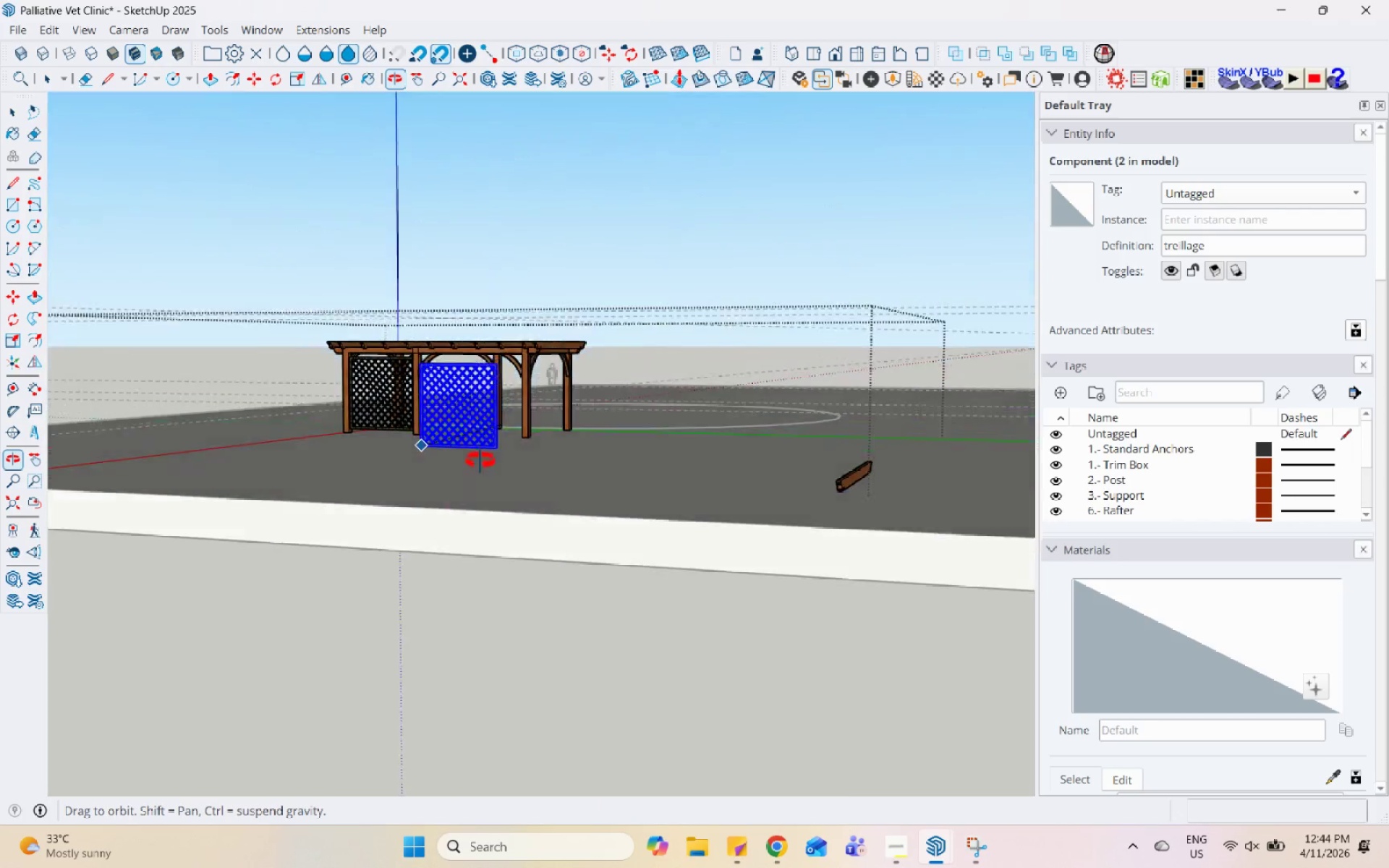 
scroll: coordinate [357, 429], scroll_direction: up, amount: 1.0
 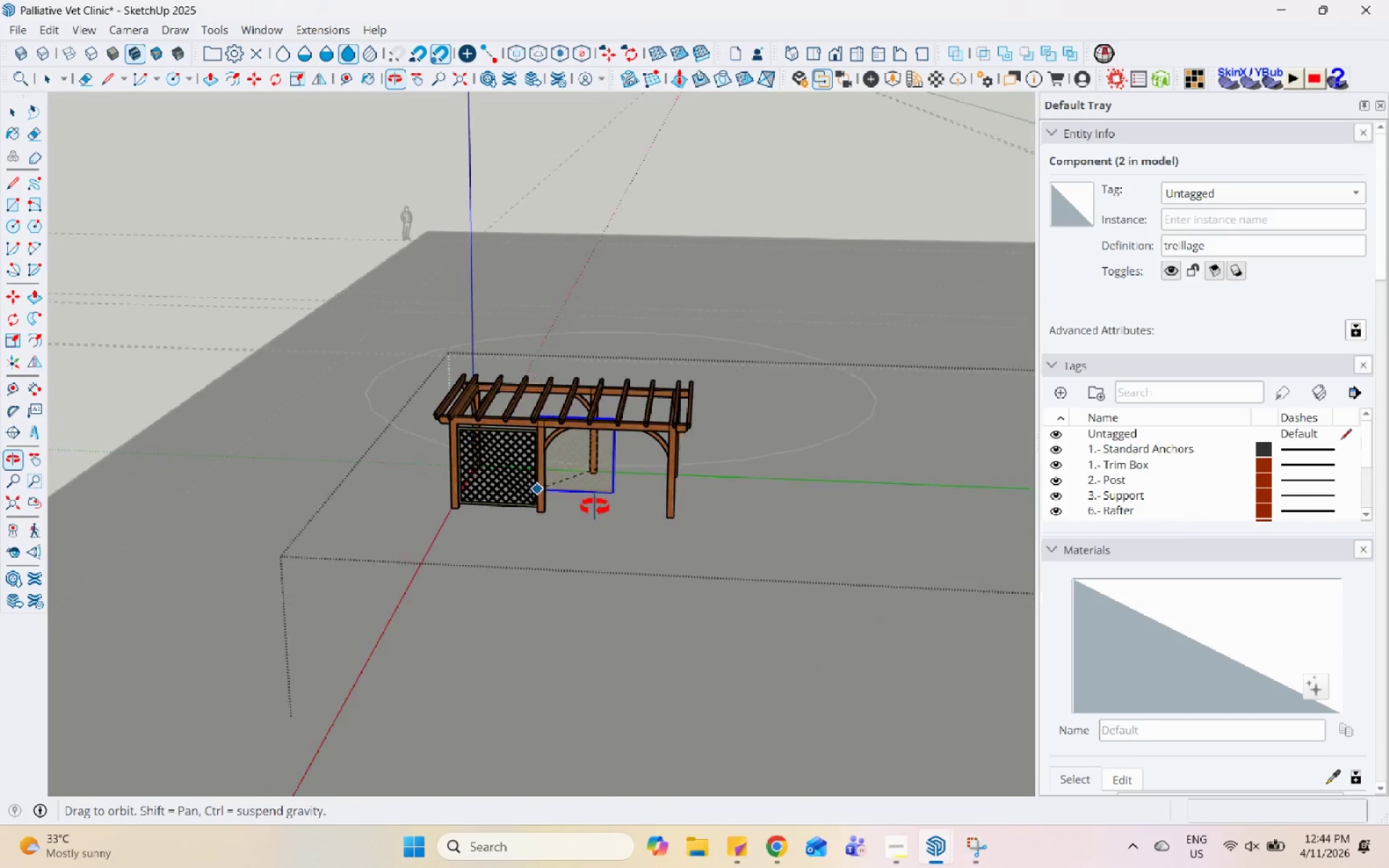 
key(Space)
 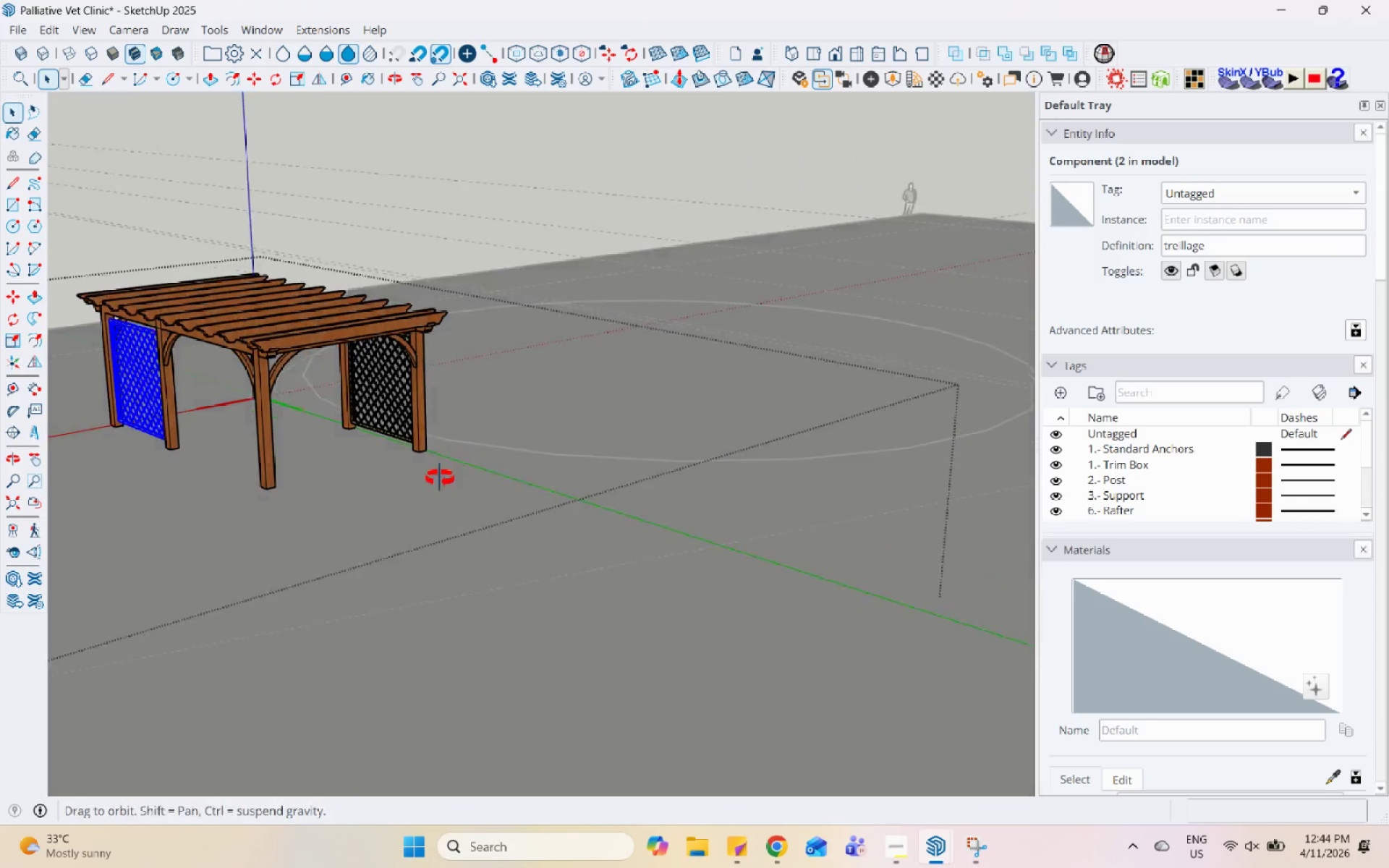 
scroll: coordinate [556, 504], scroll_direction: up, amount: 4.0
 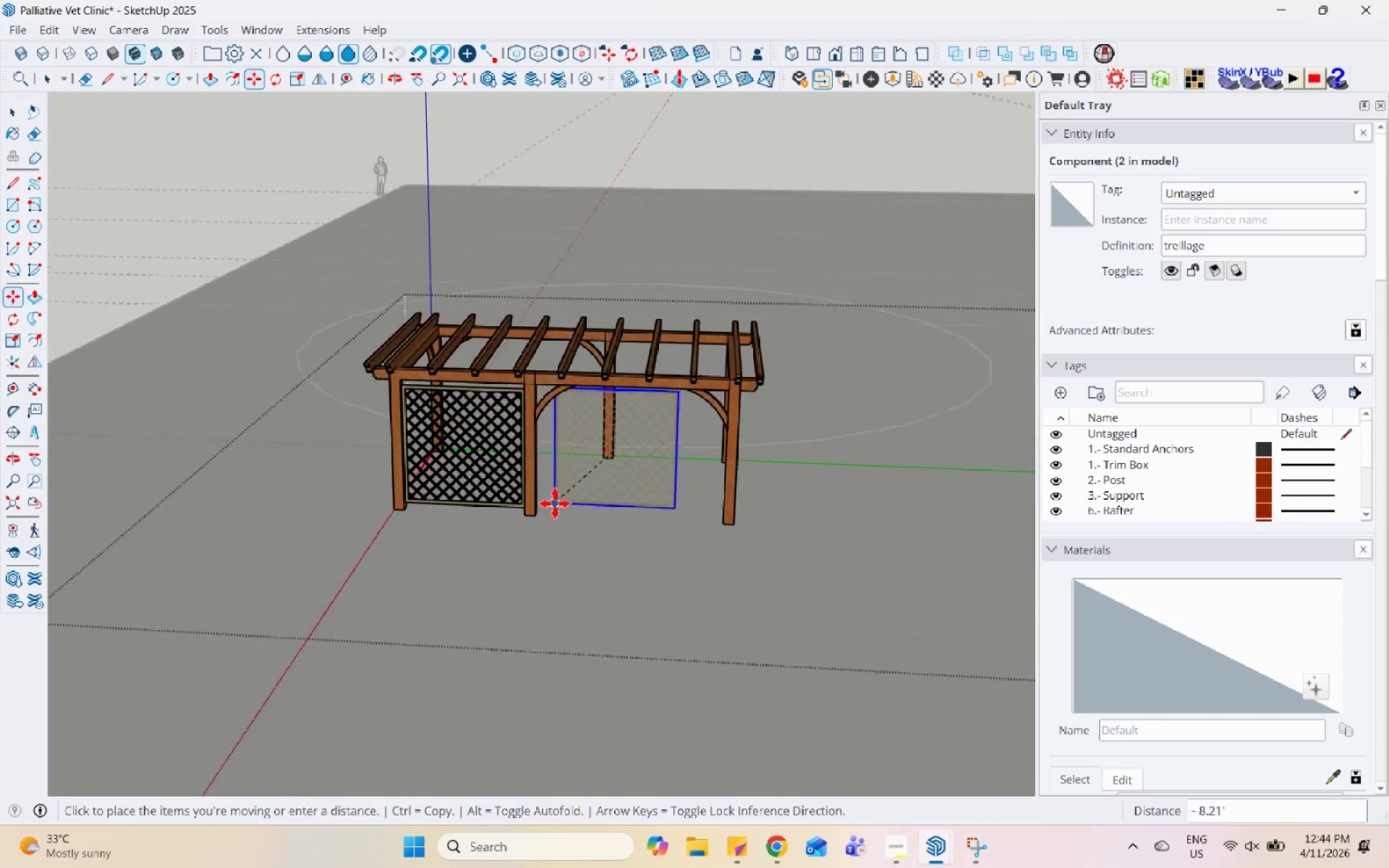 
scroll: coordinate [550, 446], scroll_direction: down, amount: 3.0
 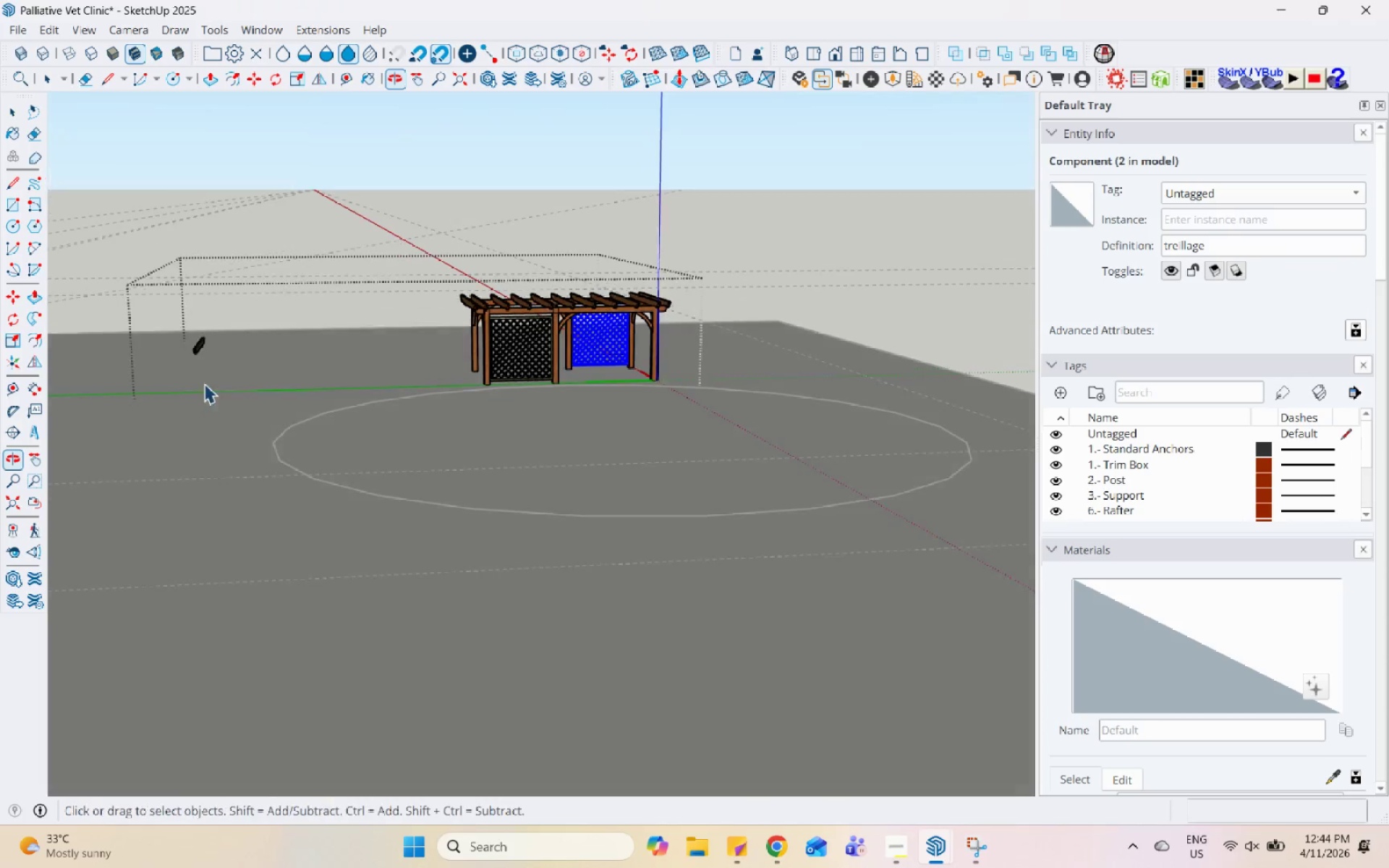 
scroll: coordinate [615, 375], scroll_direction: up, amount: 13.0
 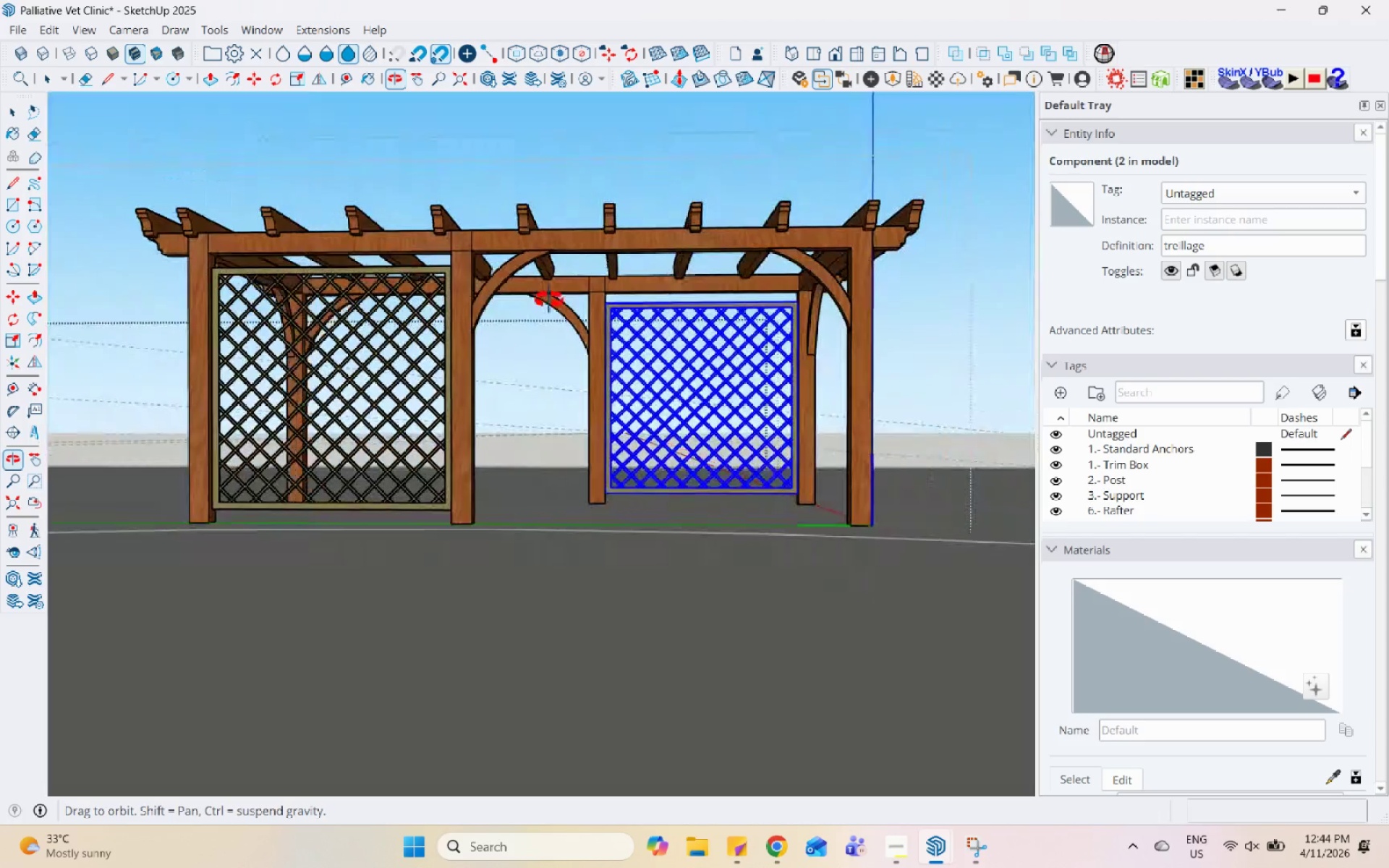 
scroll: coordinate [638, 434], scroll_direction: down, amount: 3.0
 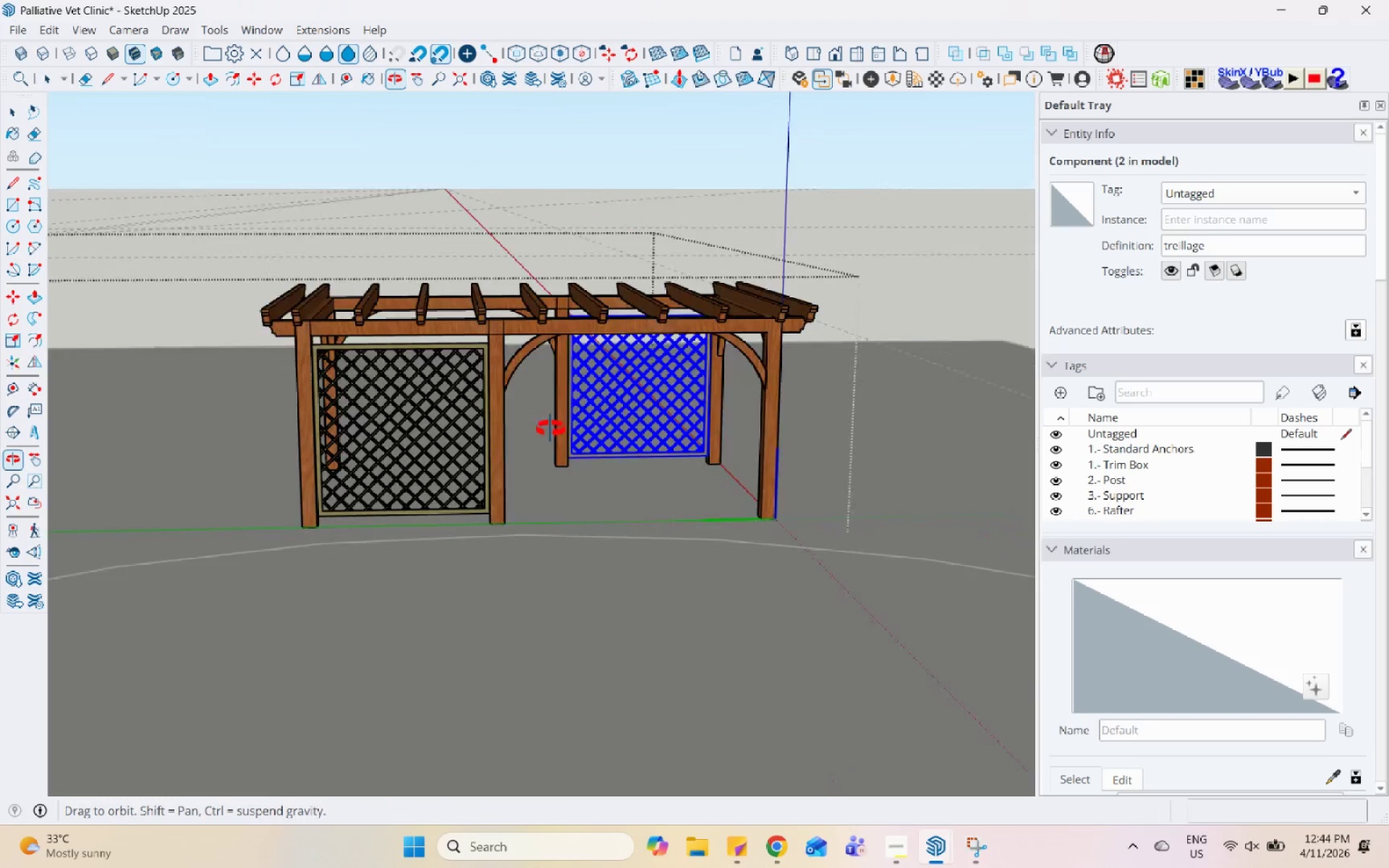 
left_click([452, 385])
 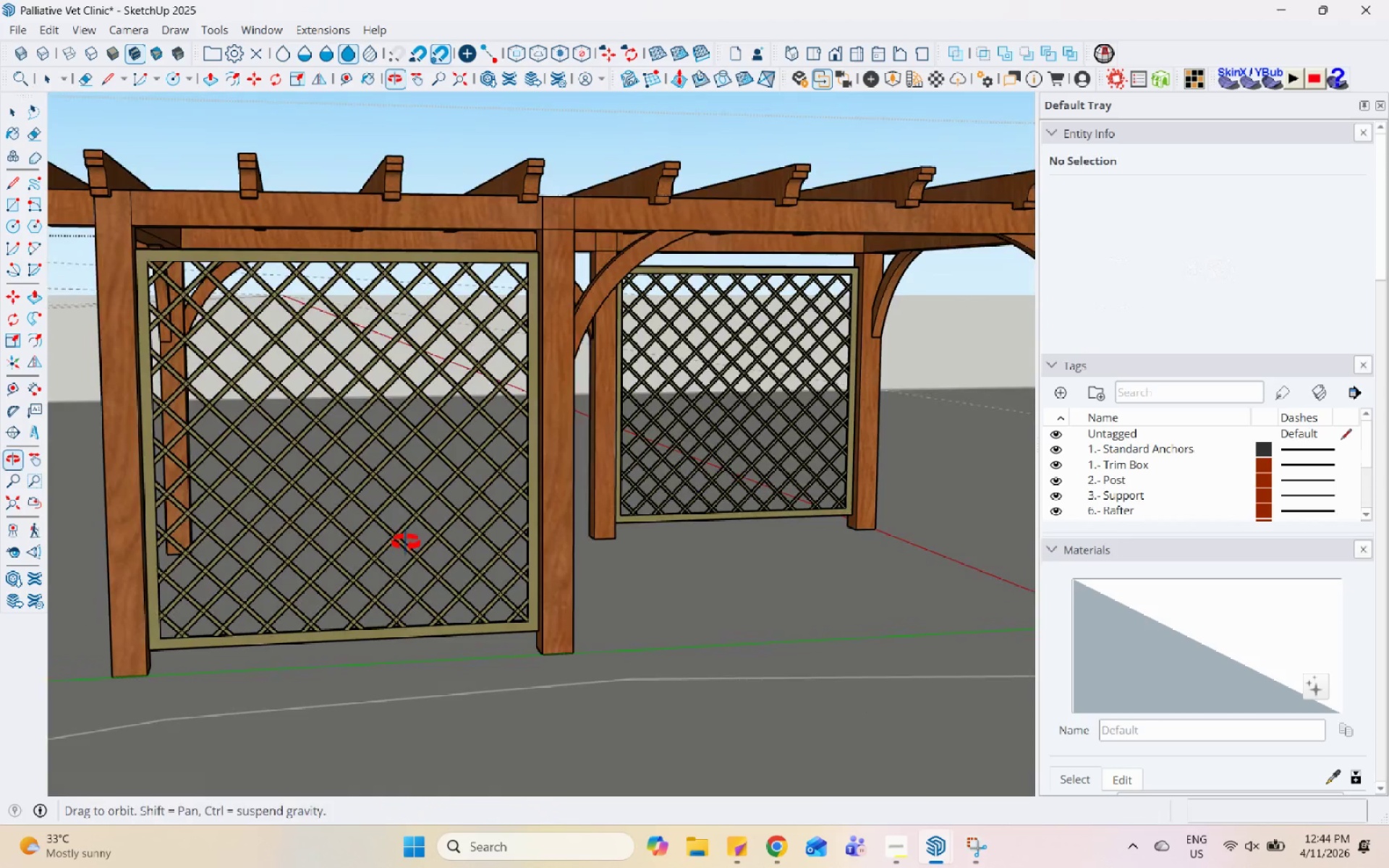 
scroll: coordinate [671, 492], scroll_direction: up, amount: 5.0
 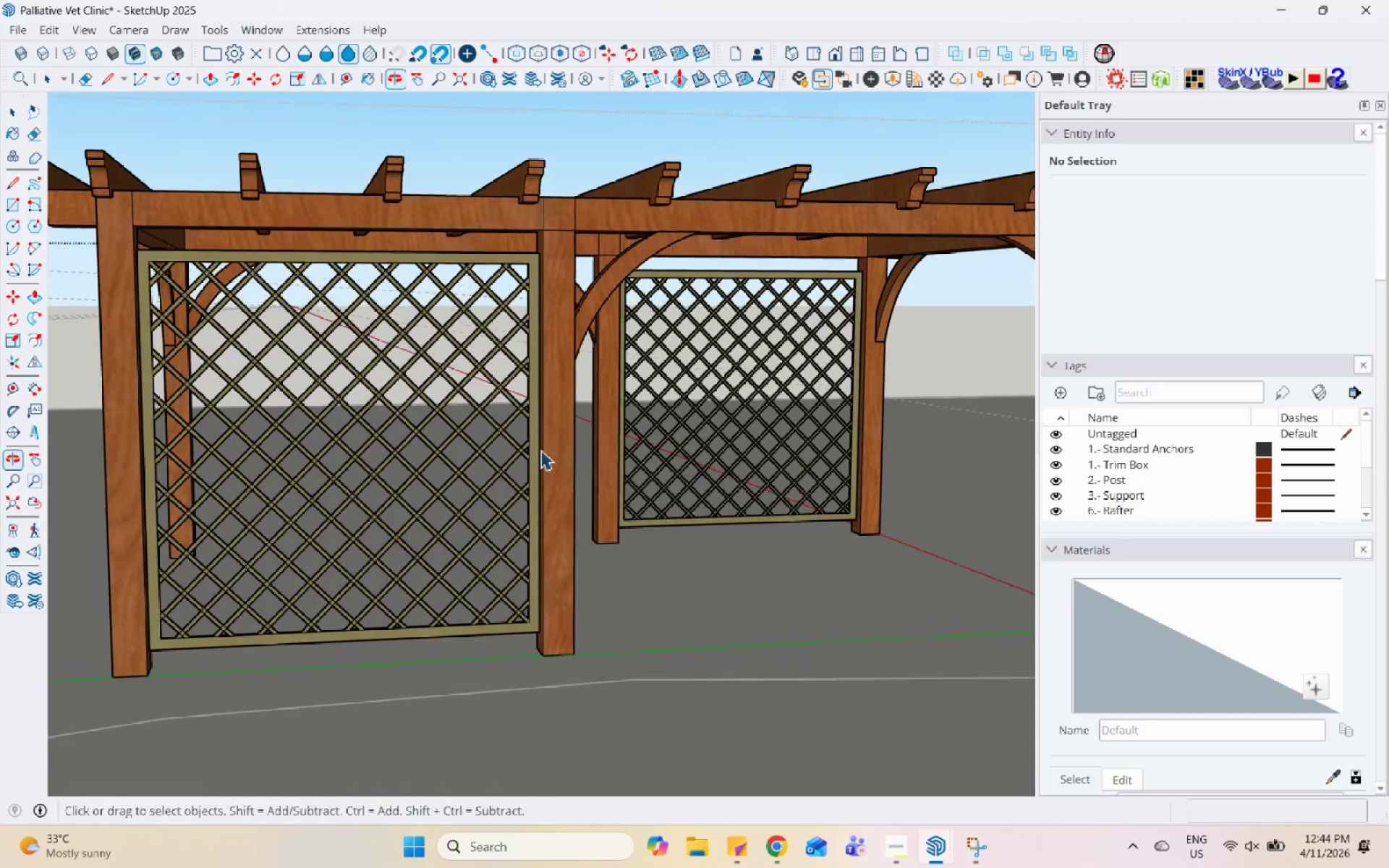 
scroll: coordinate [526, 498], scroll_direction: down, amount: 4.0
 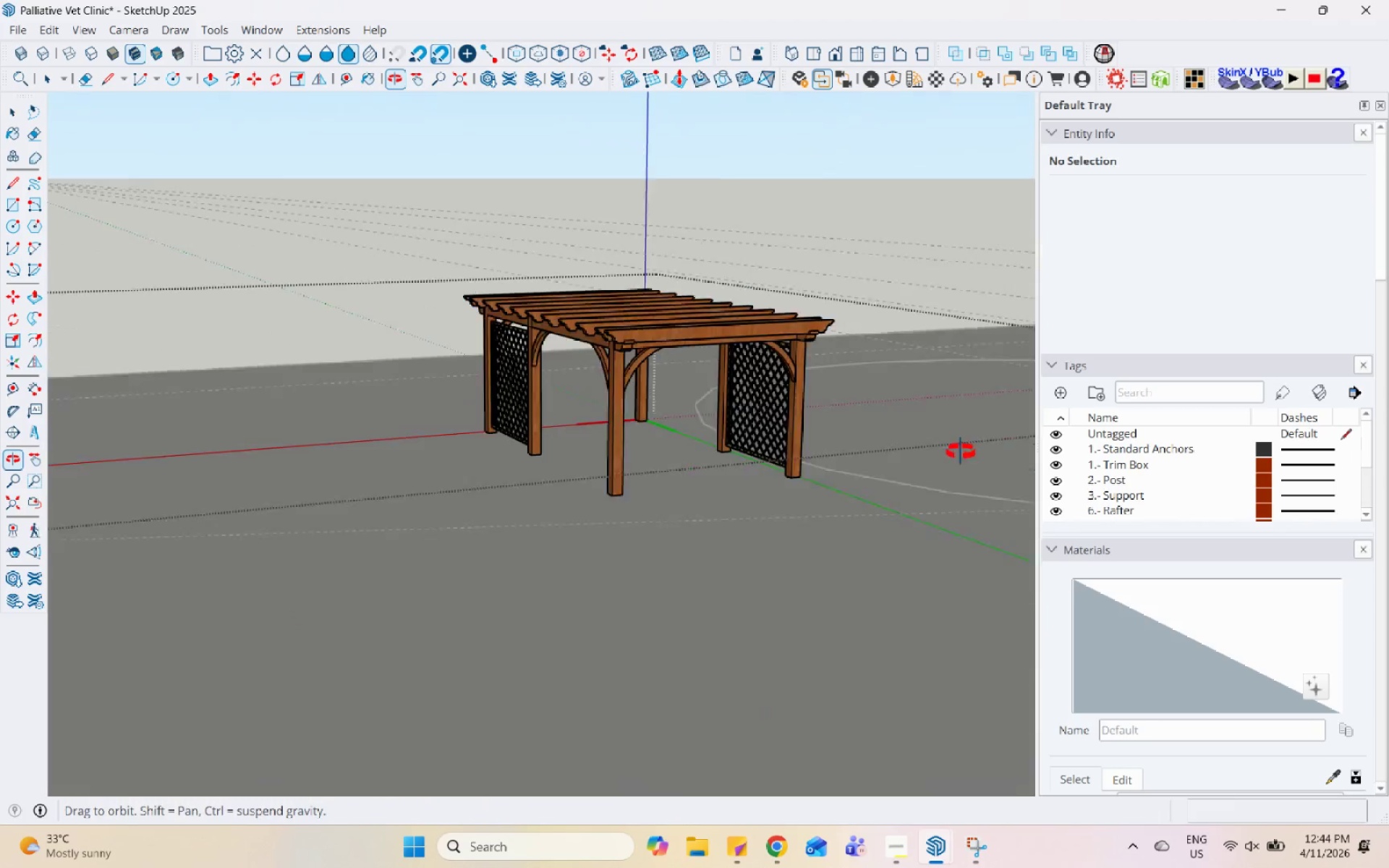 
scroll: coordinate [425, 329], scroll_direction: up, amount: 4.0
 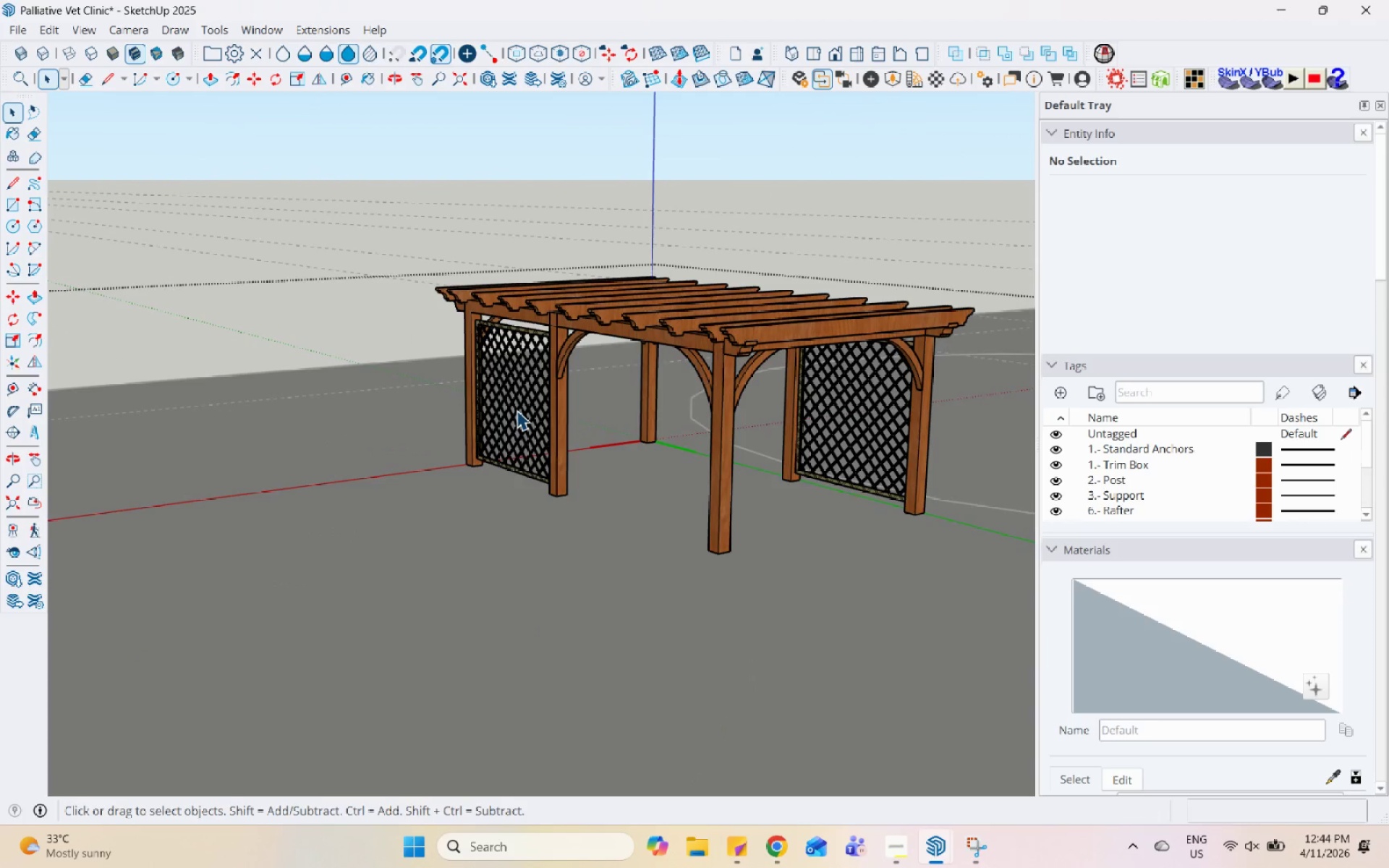 
double_click([517, 410])
 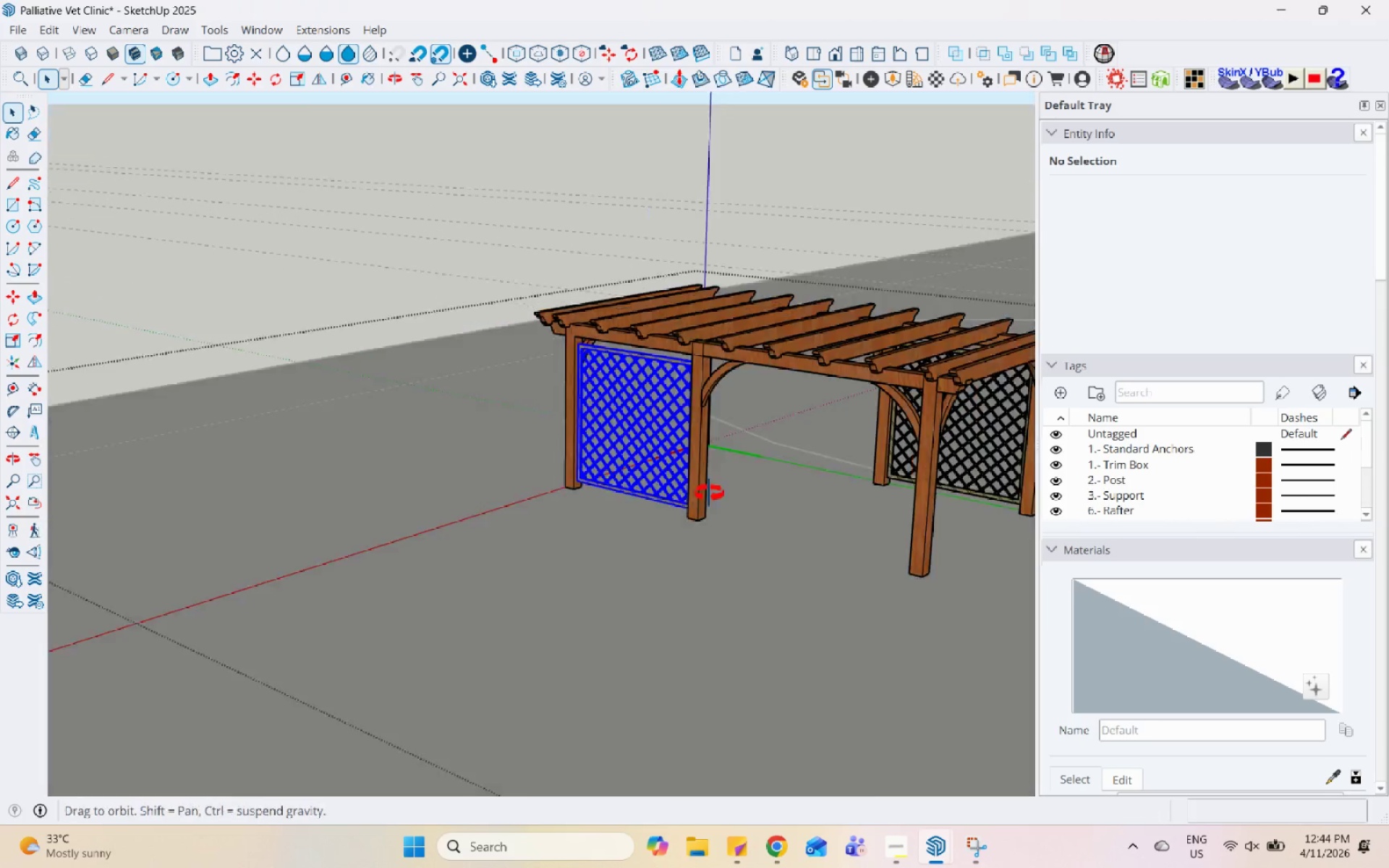 
key(M)
 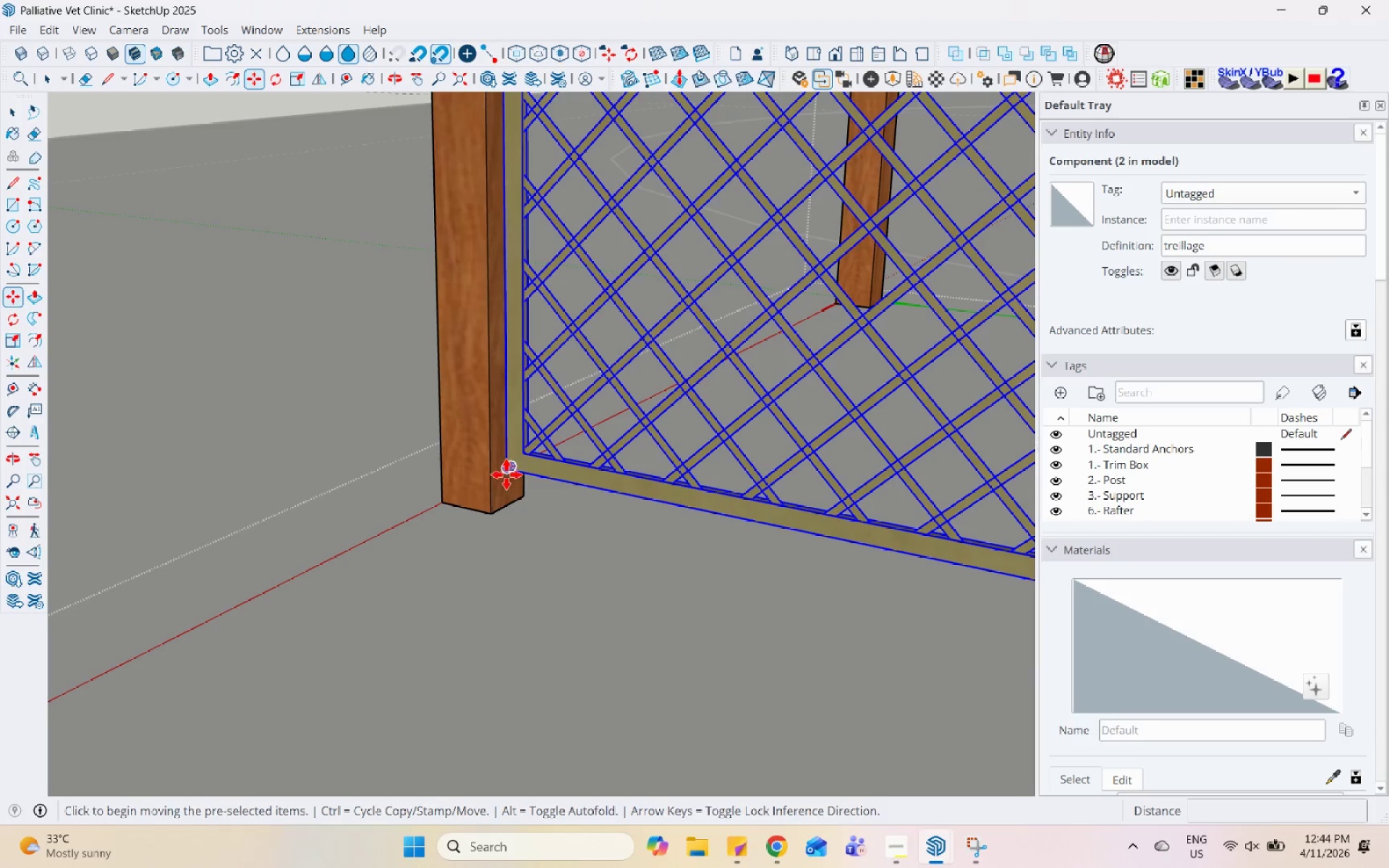 
scroll: coordinate [617, 506], scroll_direction: up, amount: 16.0
 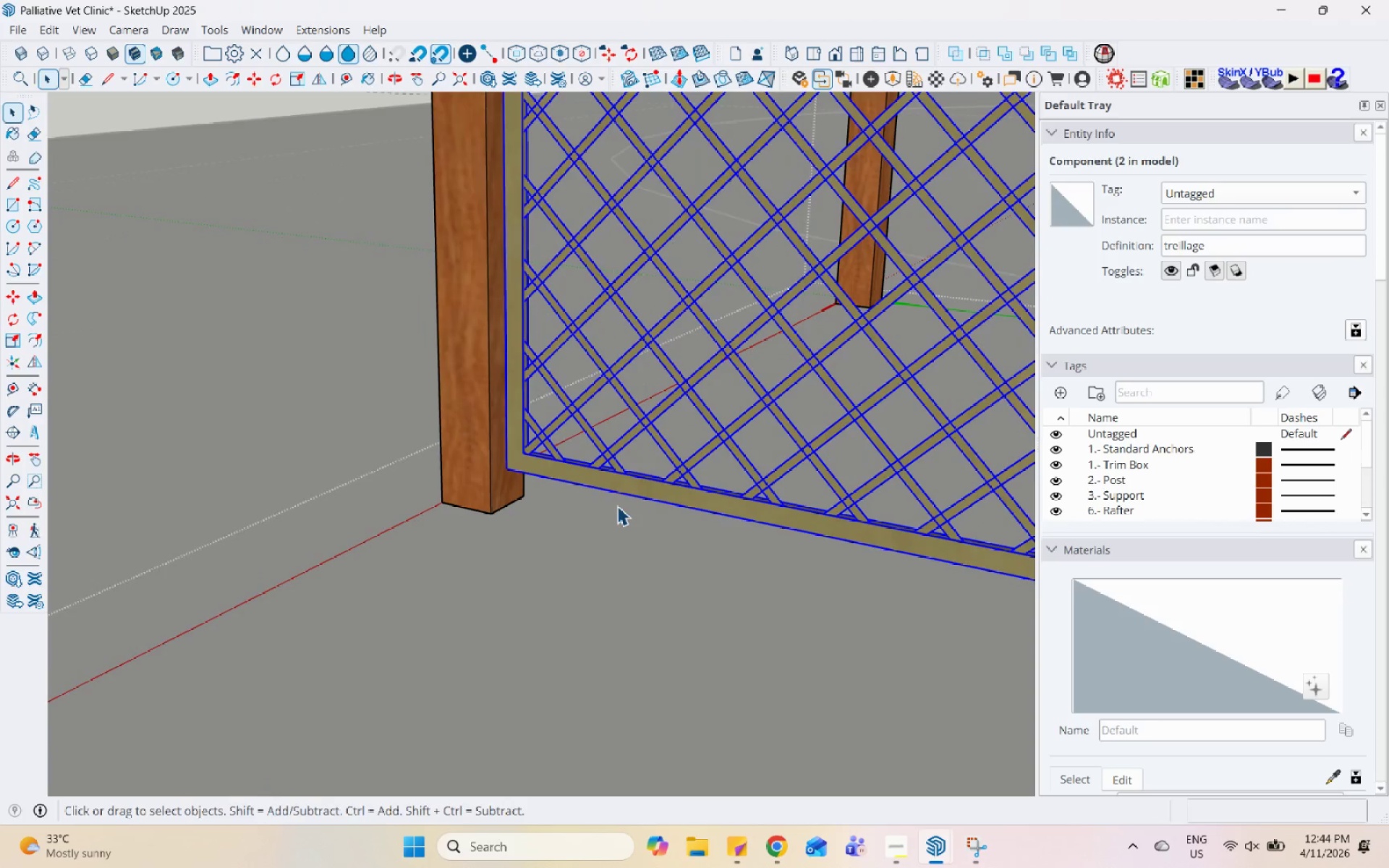 
key(Control+ControlLeft)
 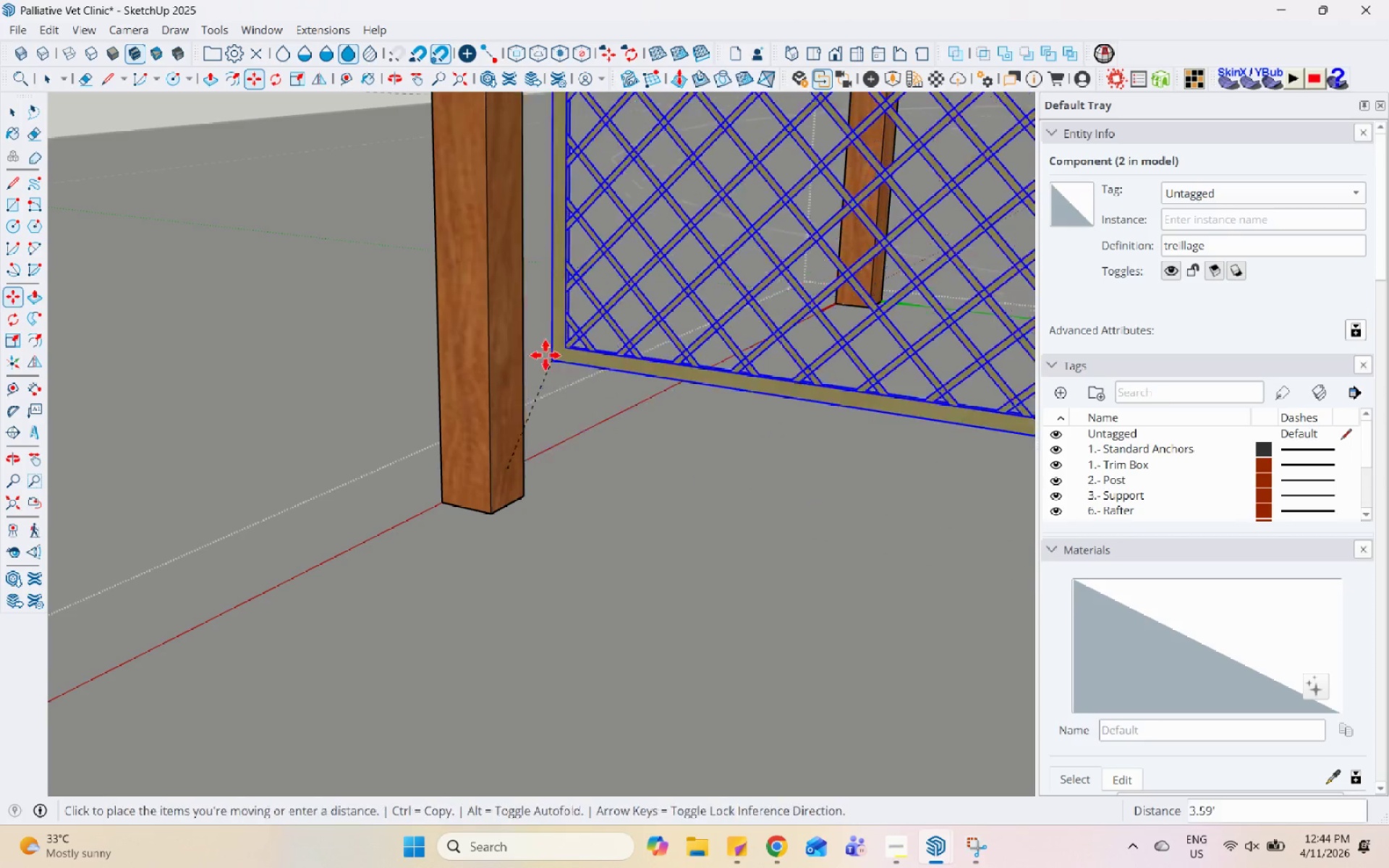 
scroll: coordinate [494, 438], scroll_direction: down, amount: 3.0
 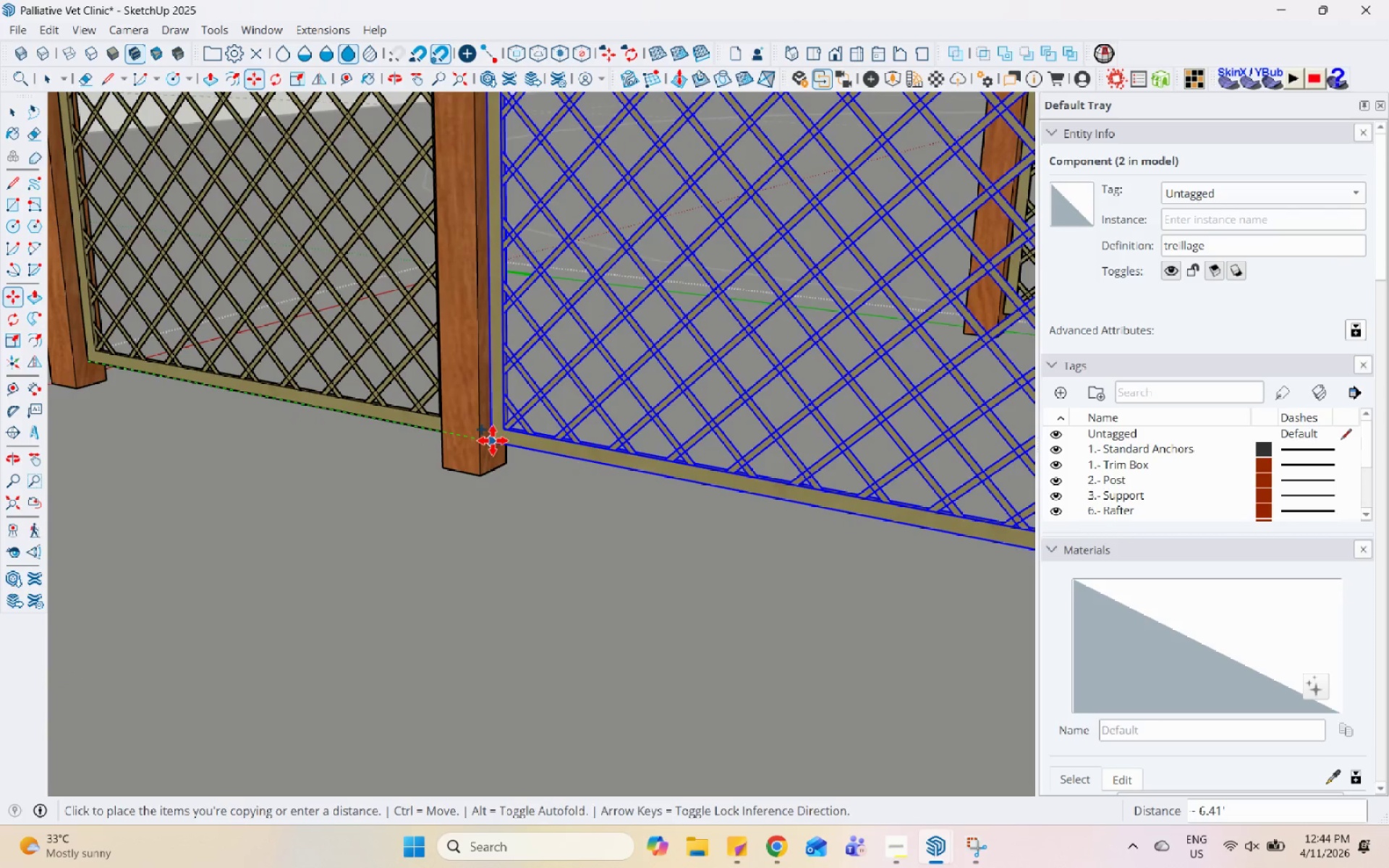 
left_click([493, 441])
 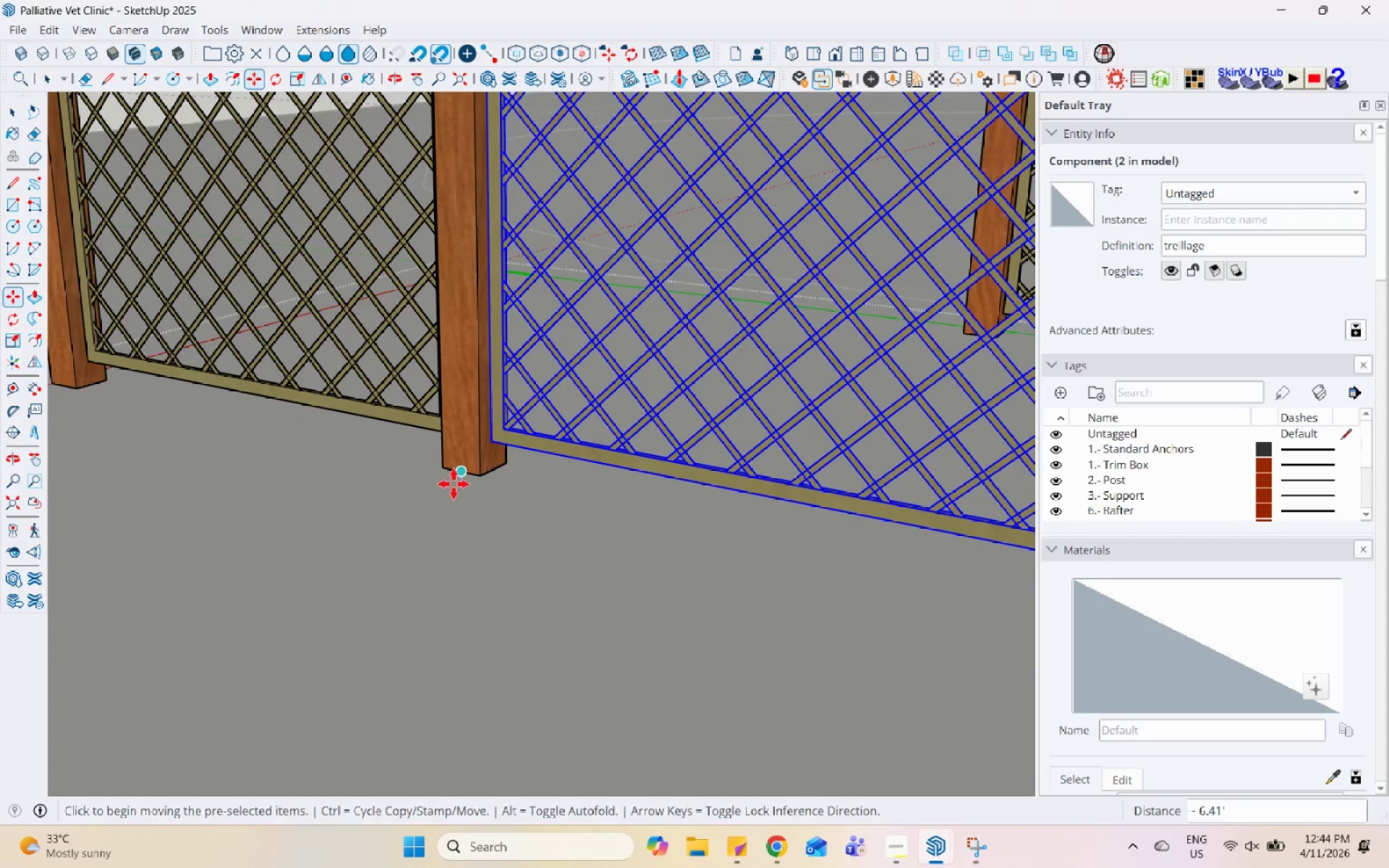 
scroll: coordinate [433, 320], scroll_direction: down, amount: 15.0
 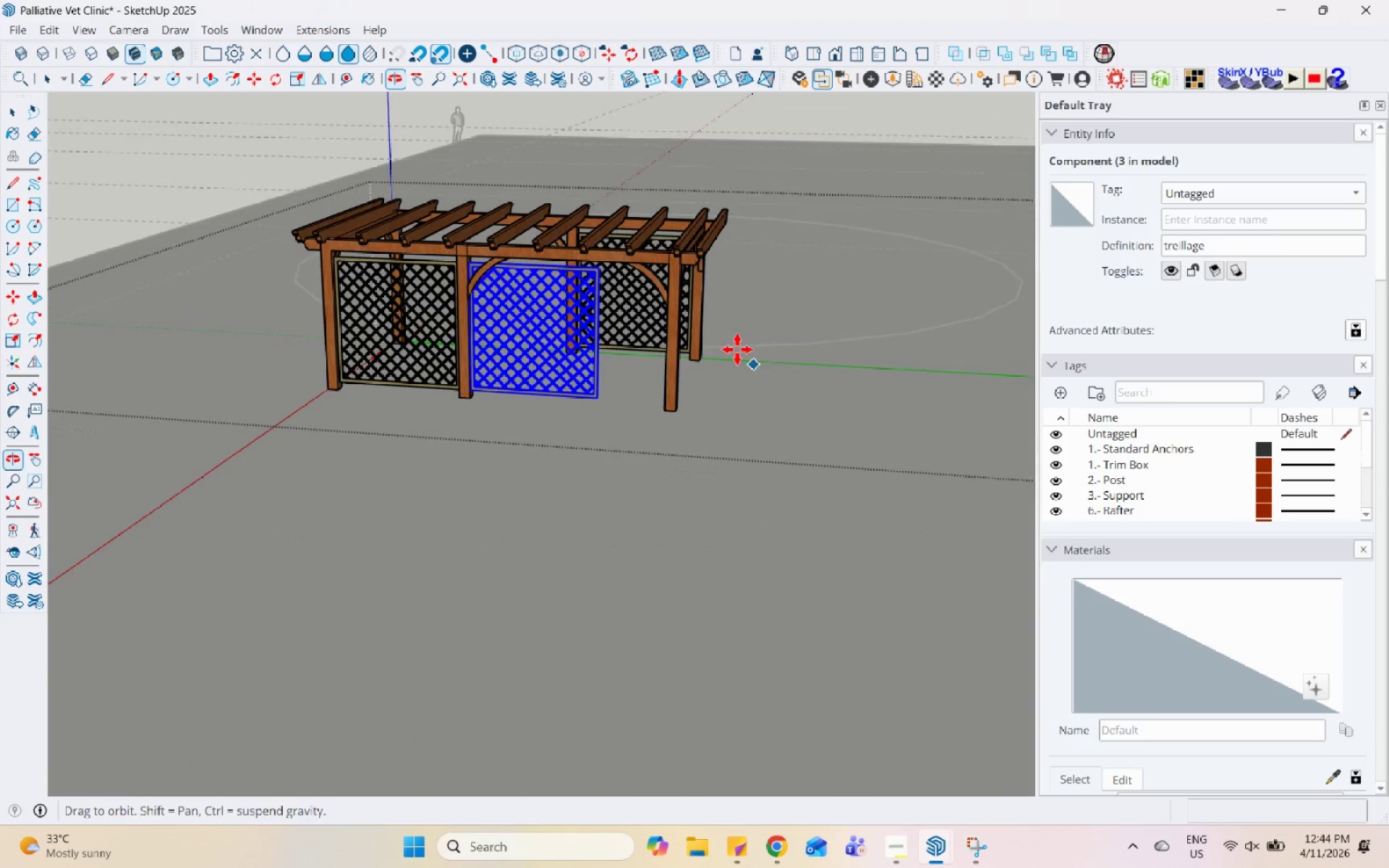 
key(S)
 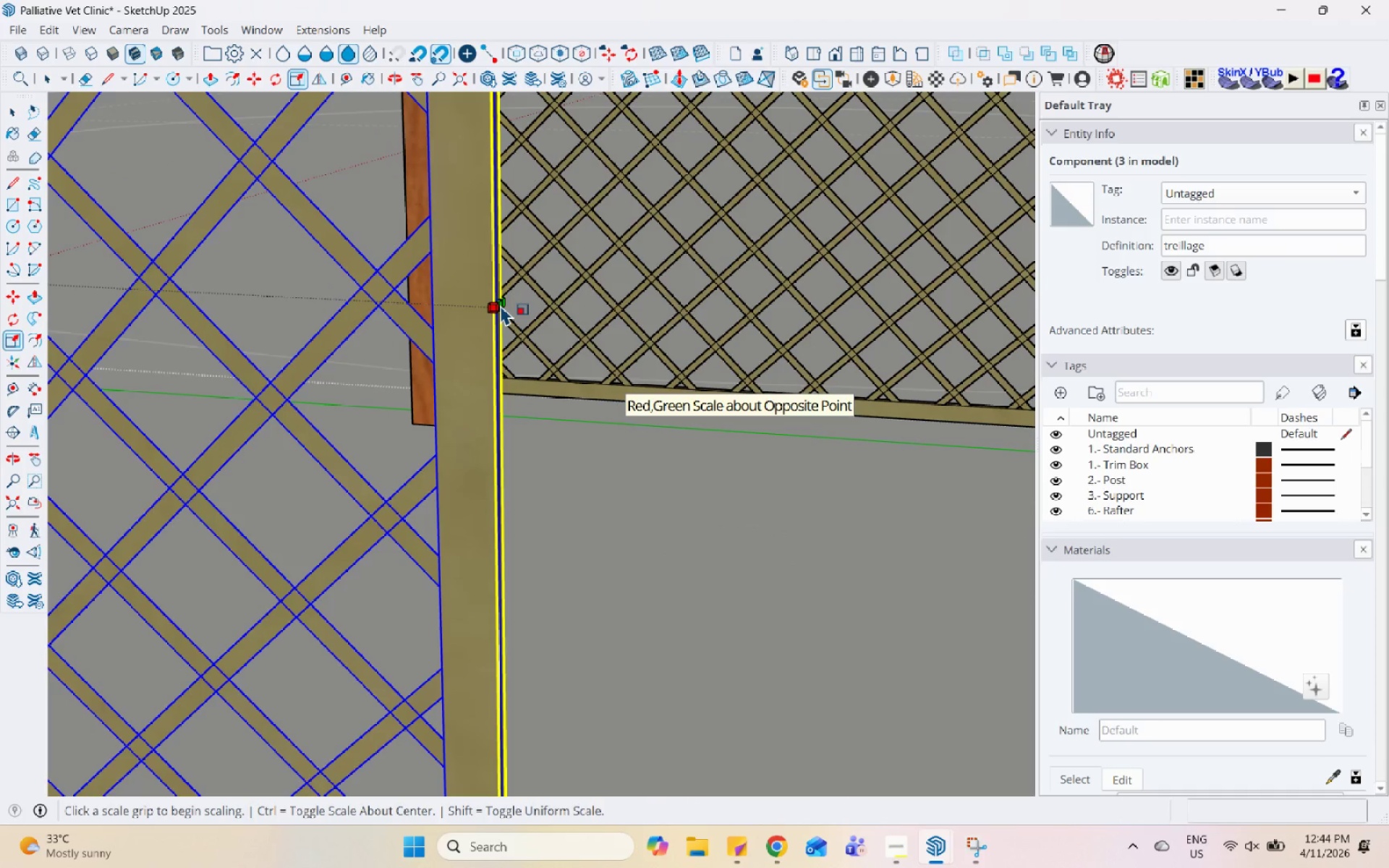 
scroll: coordinate [564, 314], scroll_direction: up, amount: 16.0
 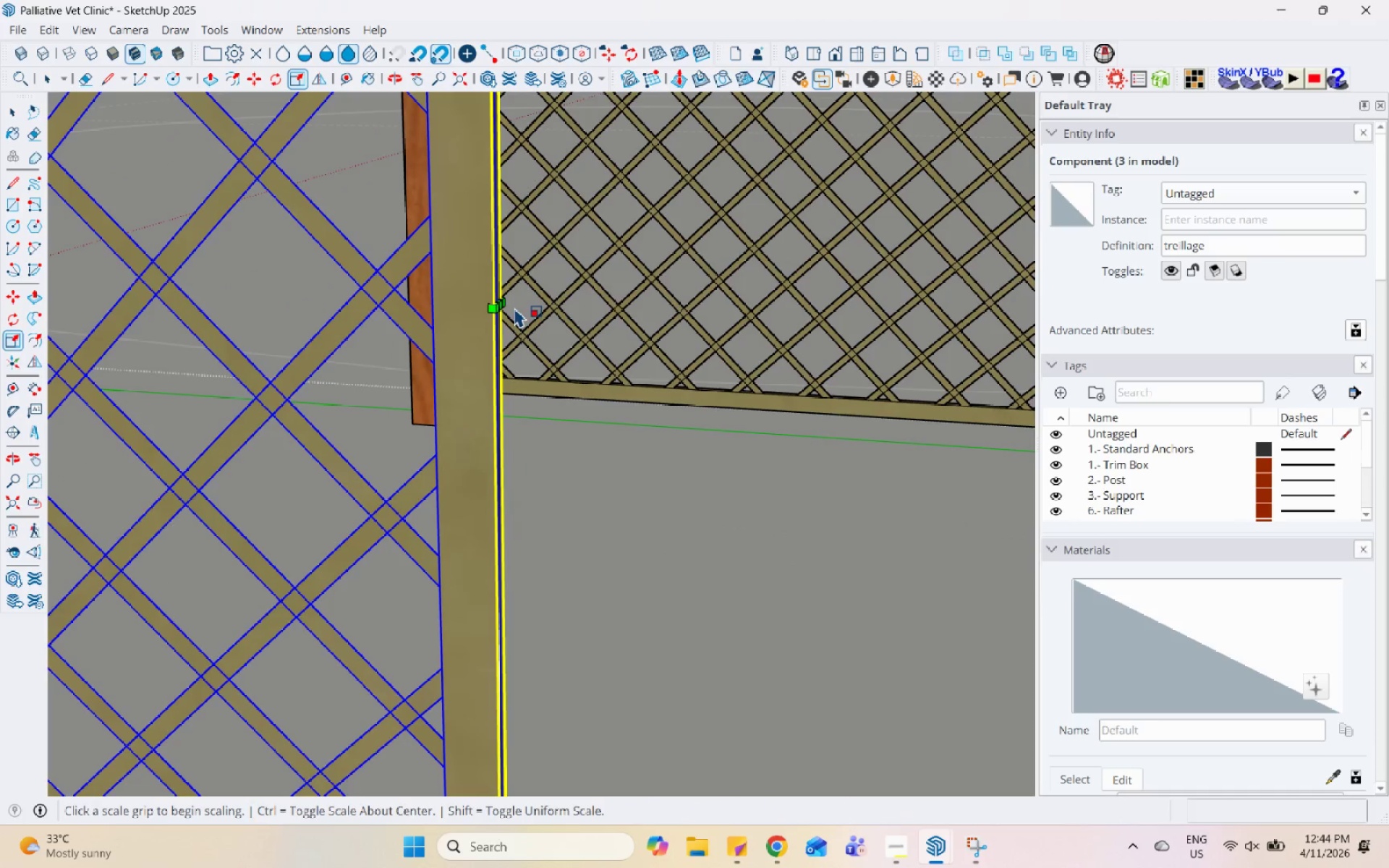 
scroll: coordinate [526, 391], scroll_direction: down, amount: 1.0
 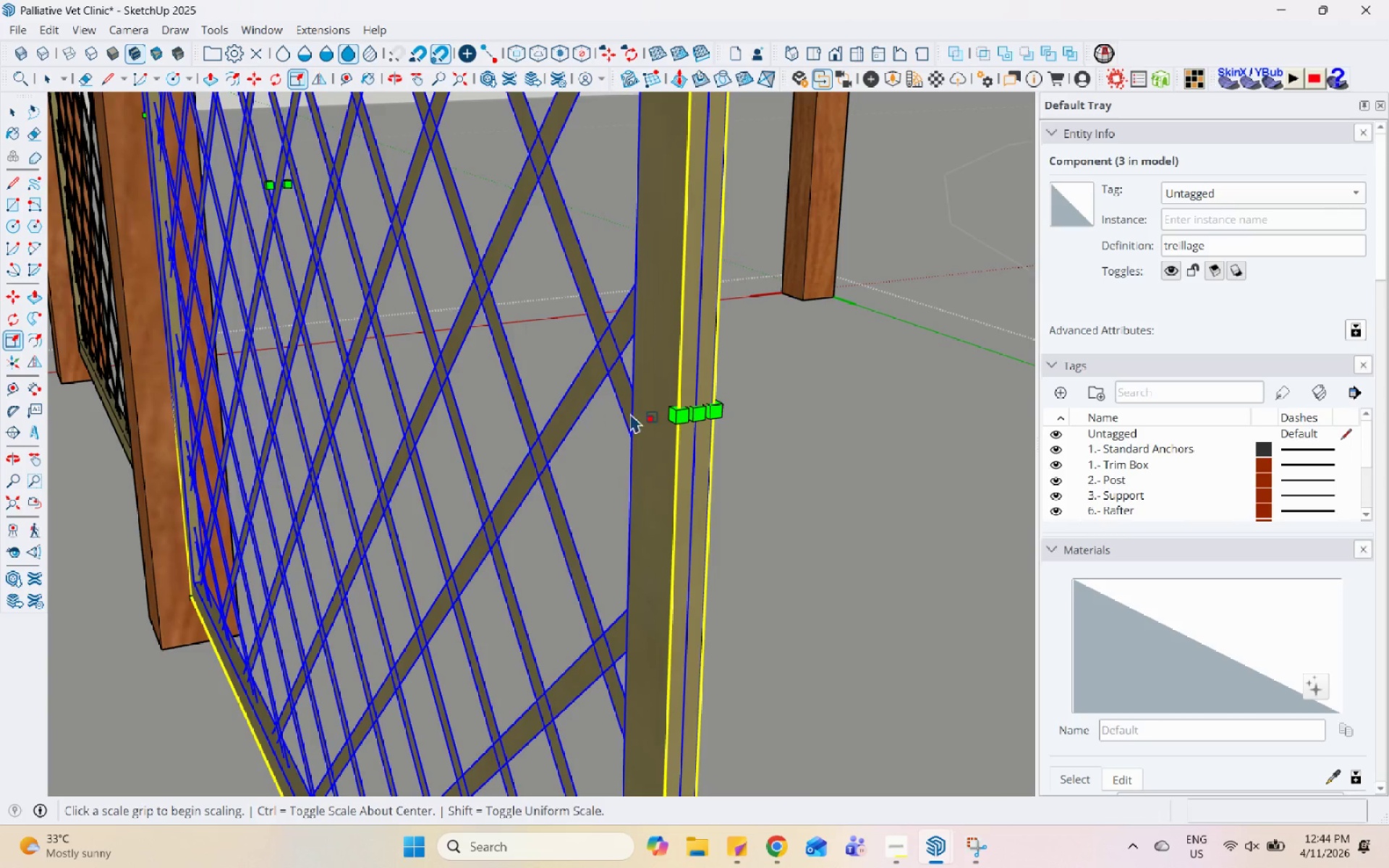 
left_click([695, 413])
 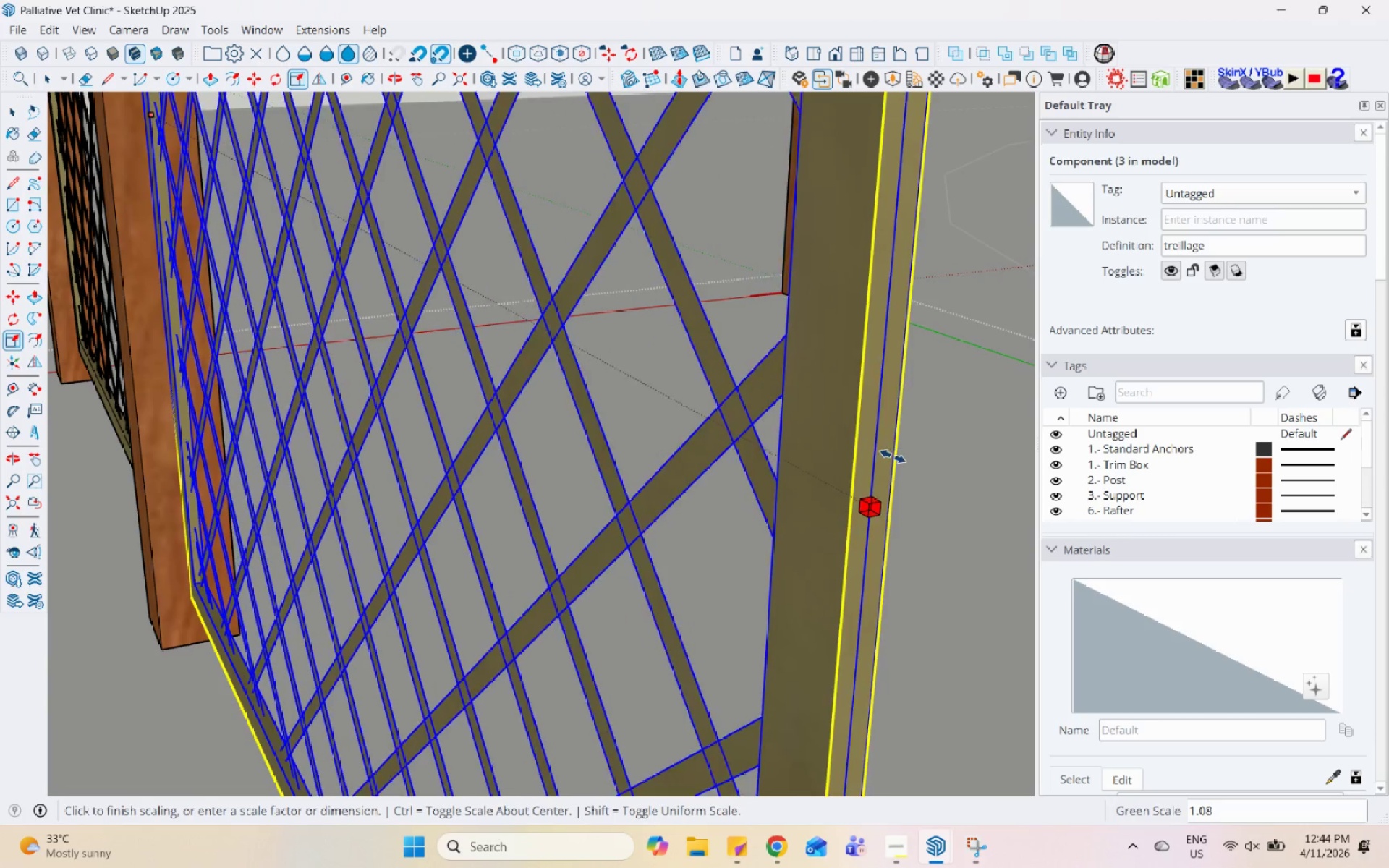 
scroll: coordinate [844, 322], scroll_direction: down, amount: 22.0
 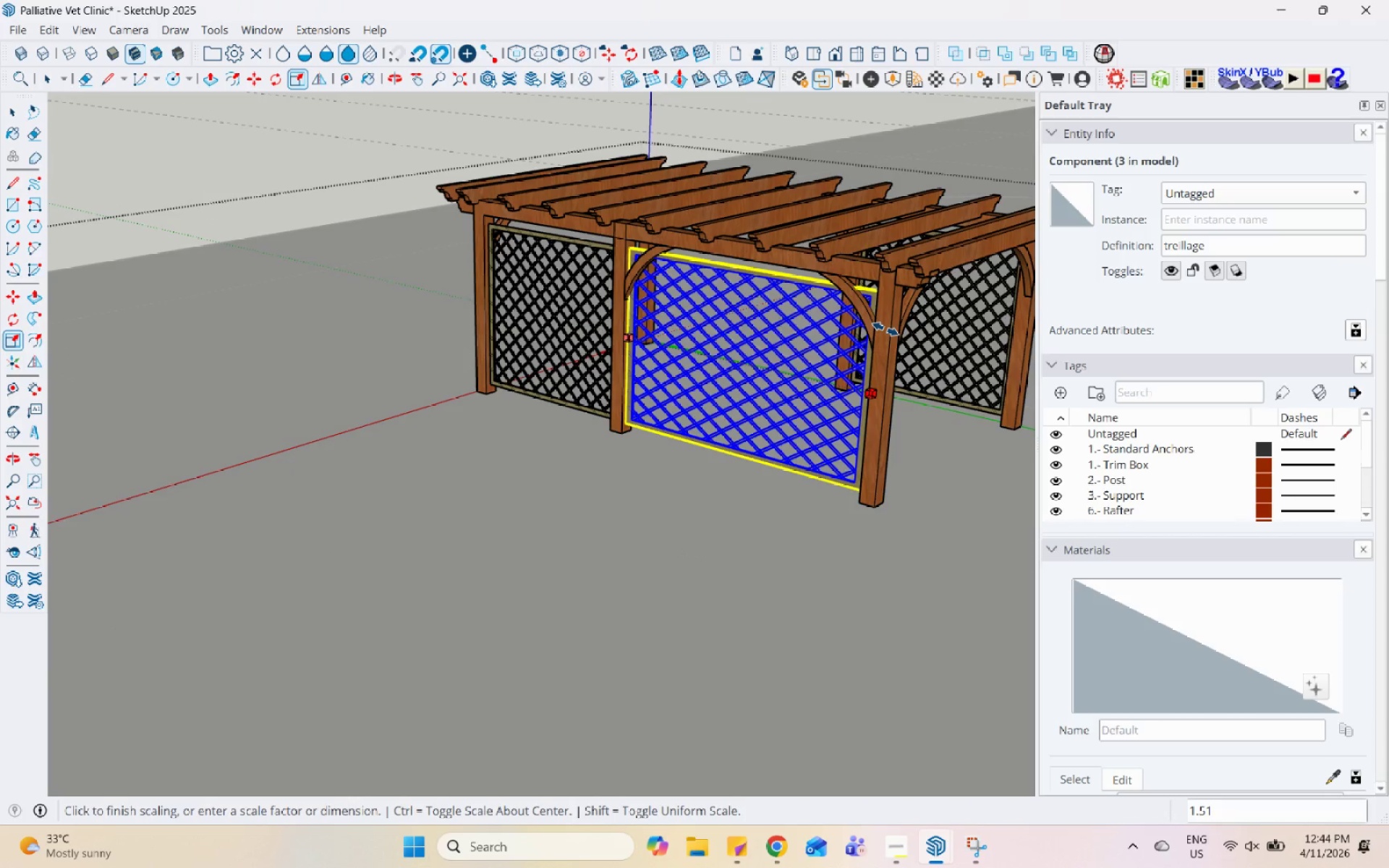 
key(Space)
 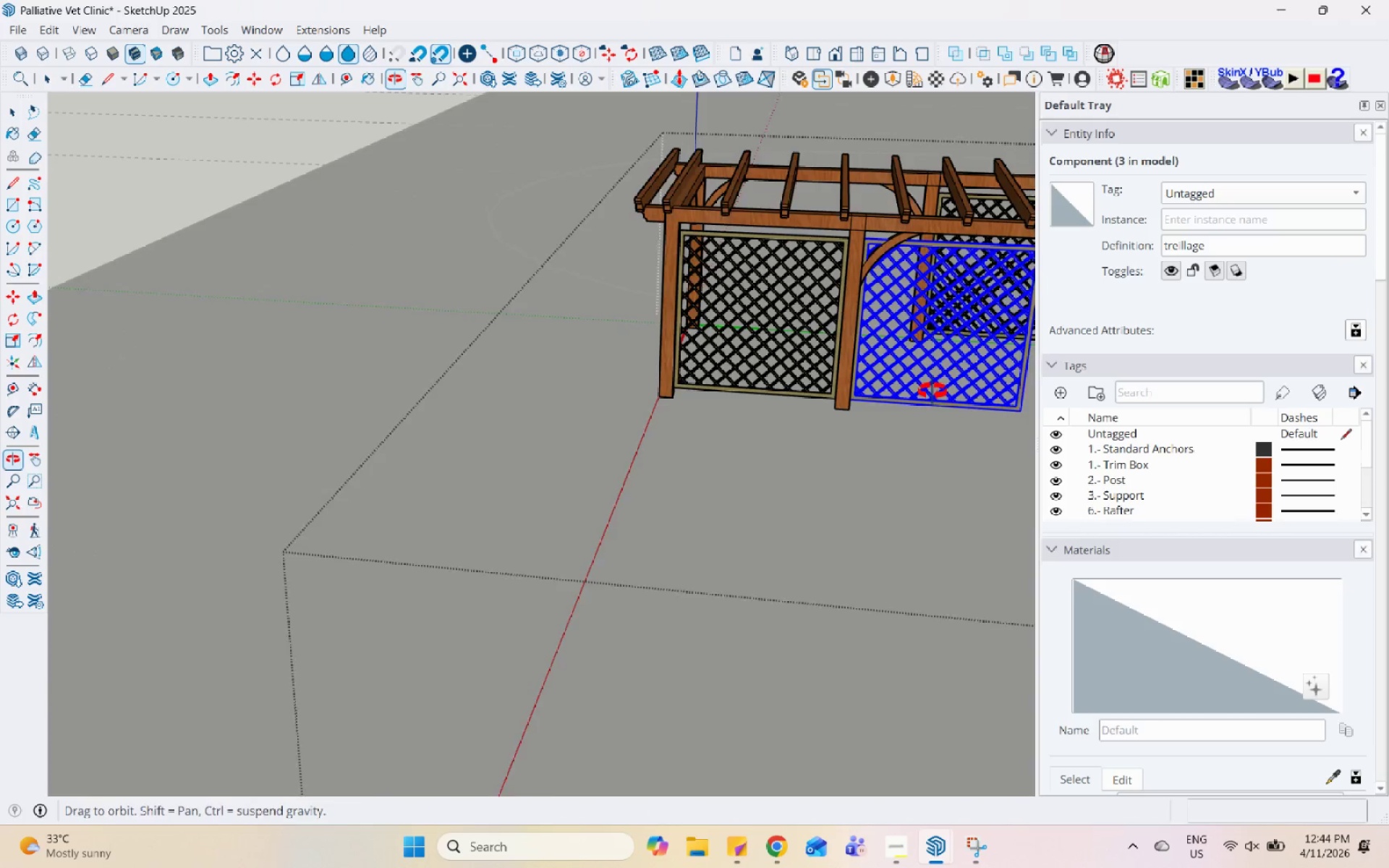 
scroll: coordinate [640, 404], scroll_direction: up, amount: 1.0
 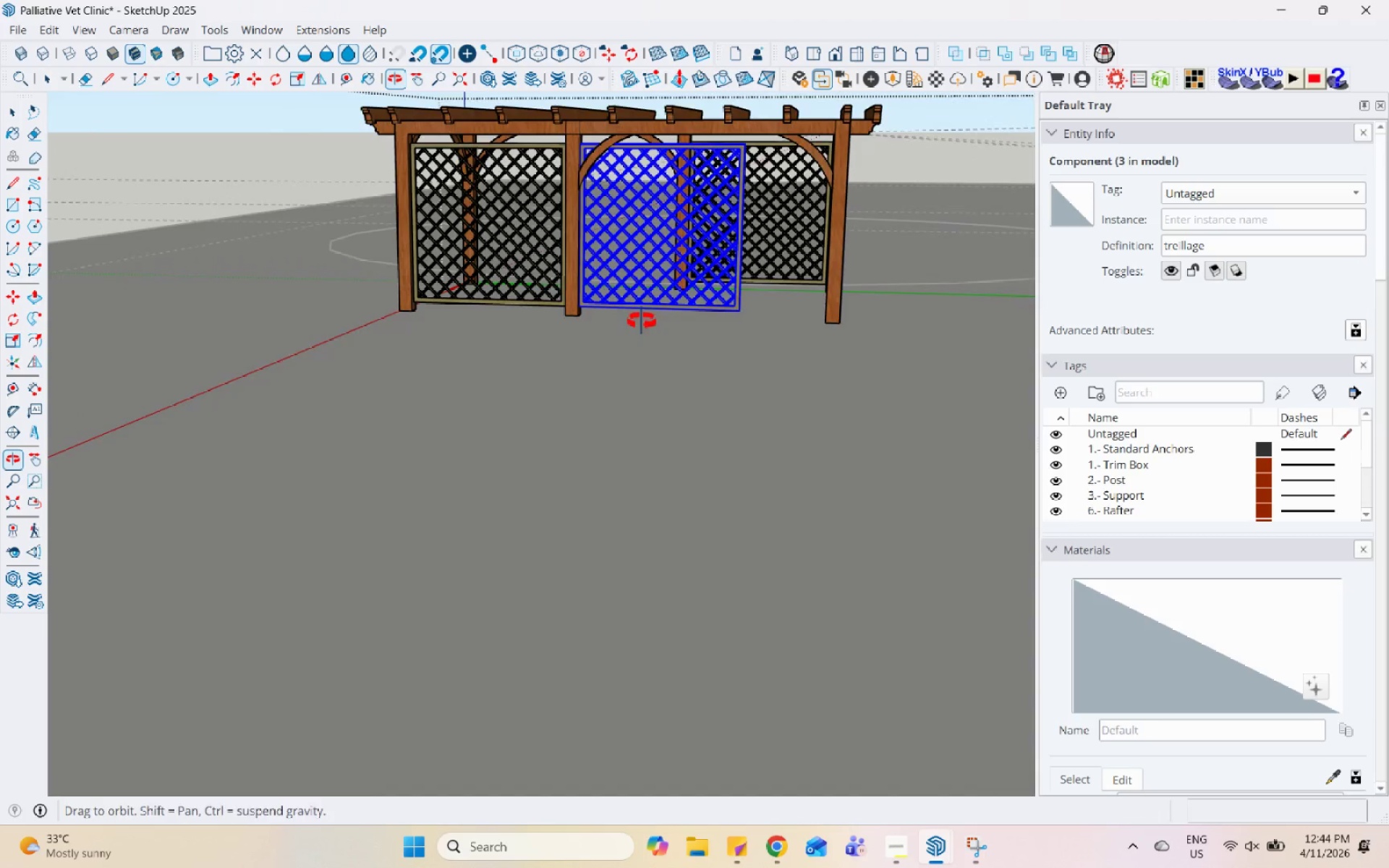 
left_click([807, 200])
 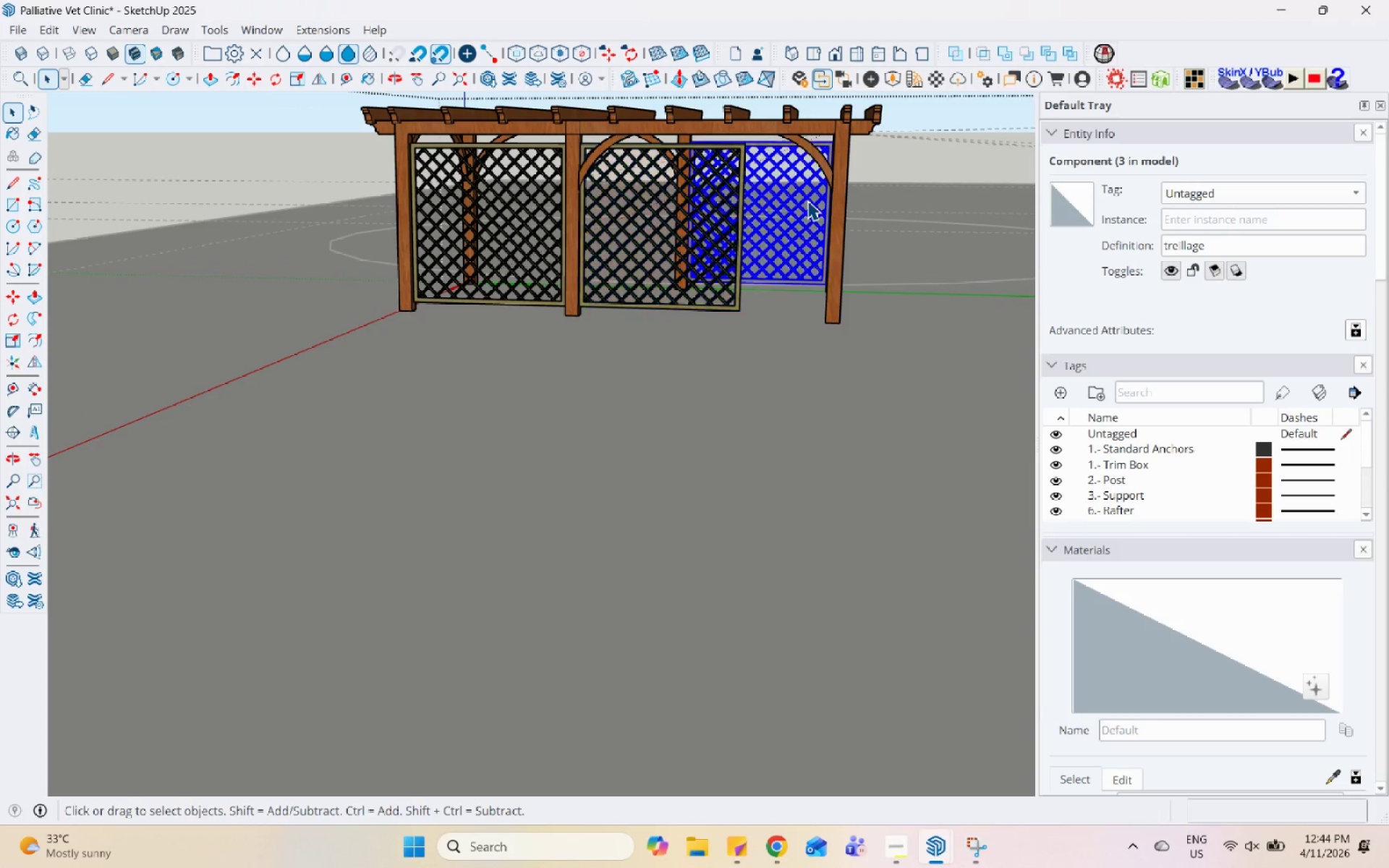 
right_click([807, 200])
 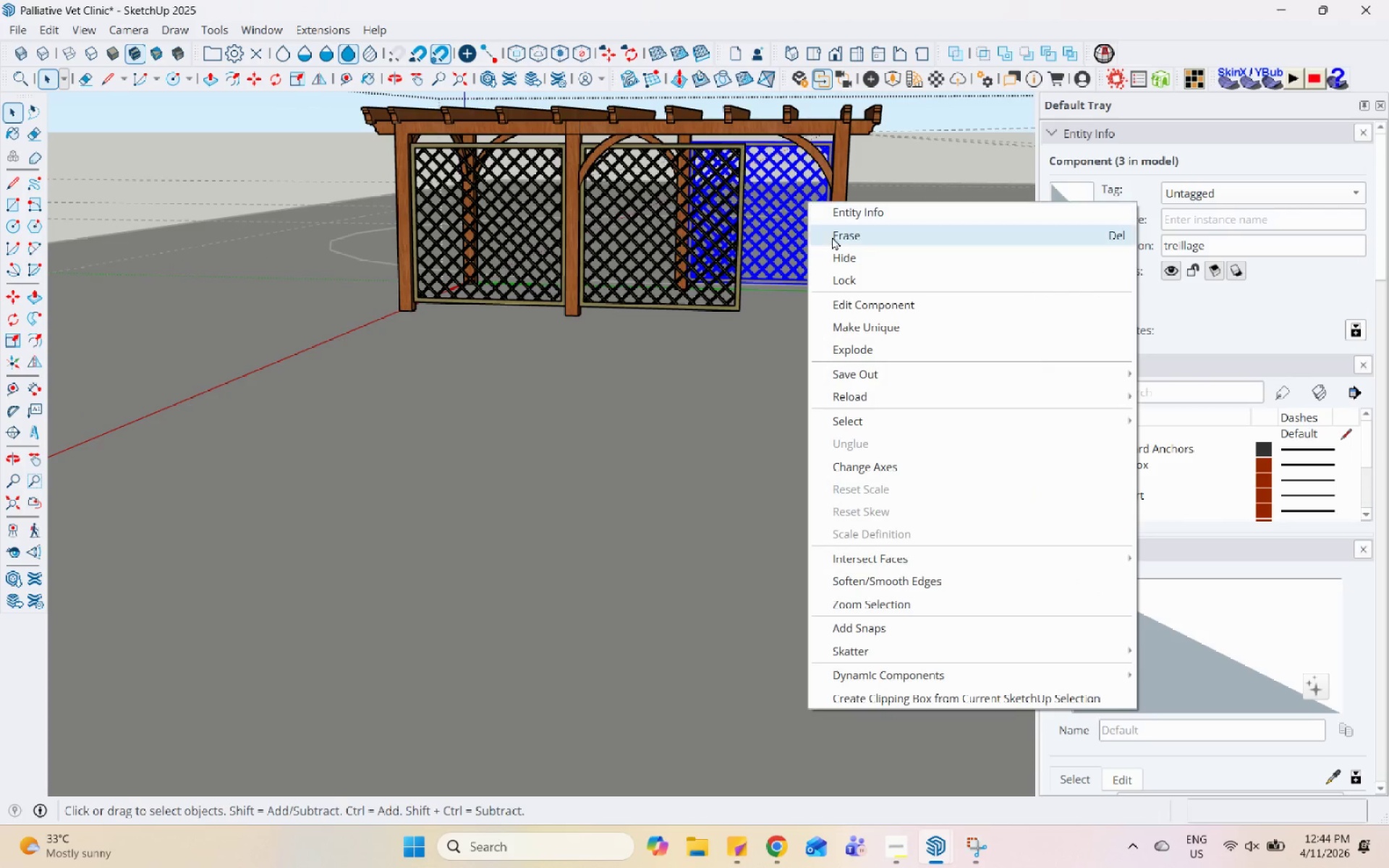 
left_click([832, 237])
 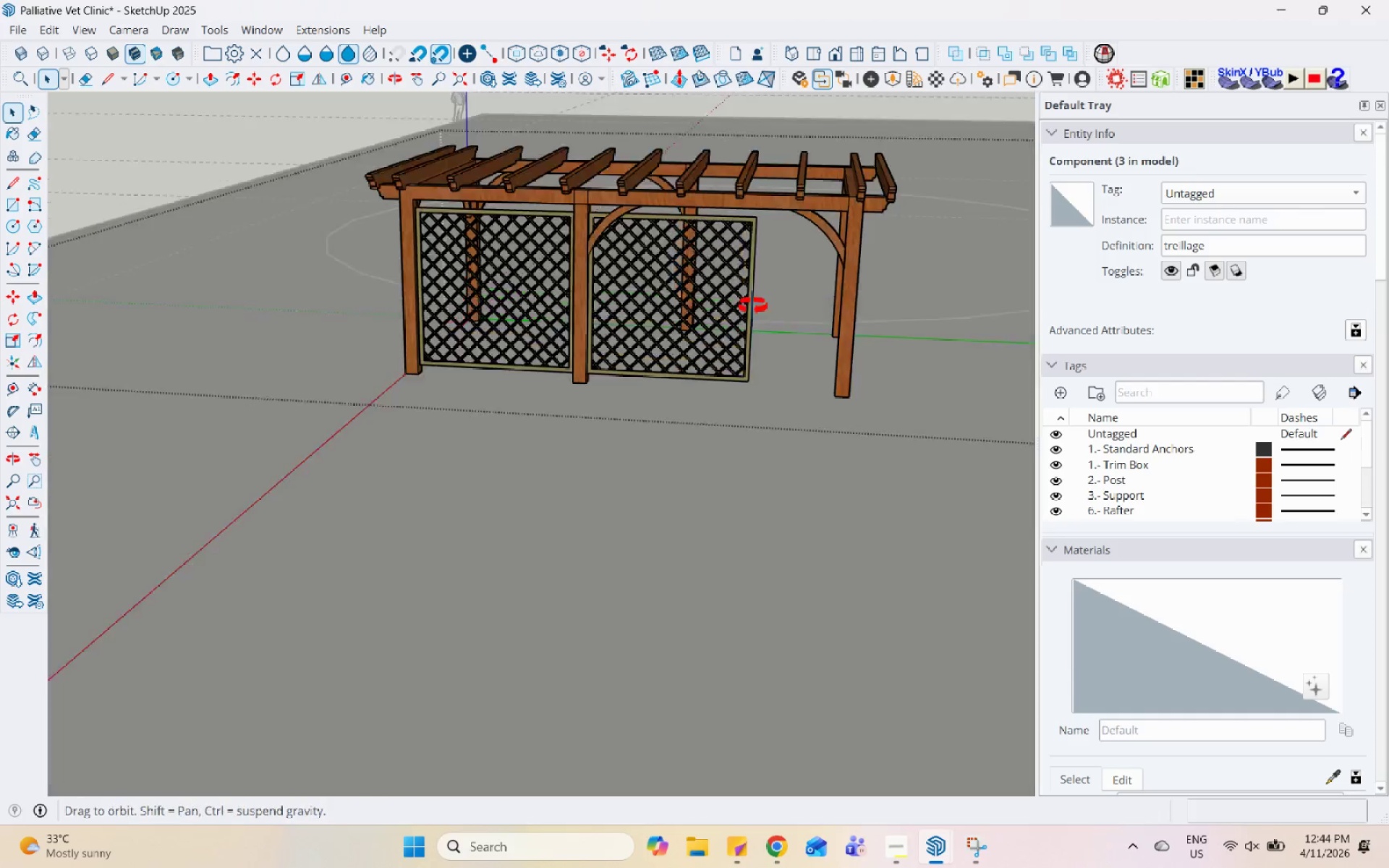 
double_click([808, 401])
 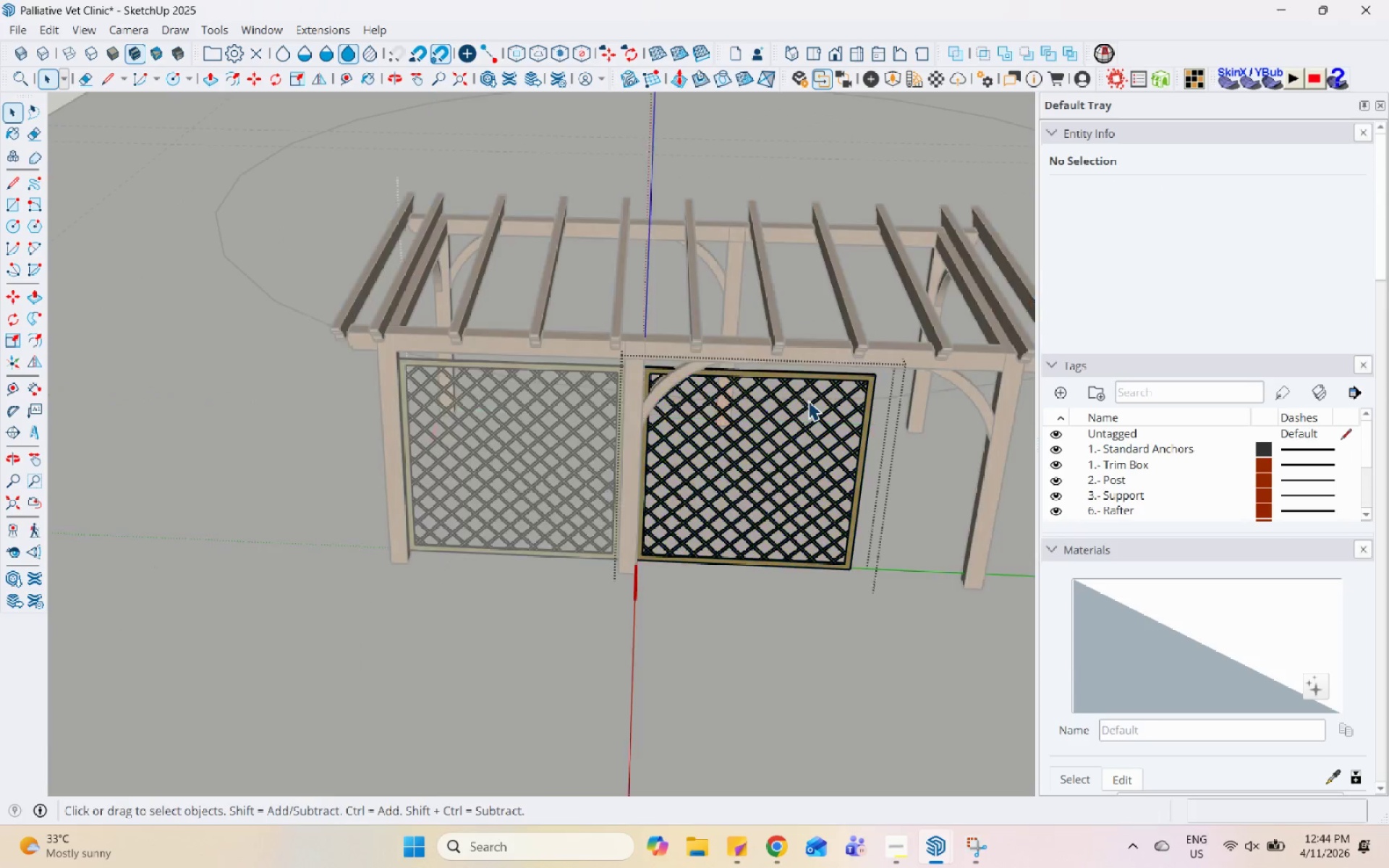 
scroll: coordinate [803, 375], scroll_direction: up, amount: 3.0
 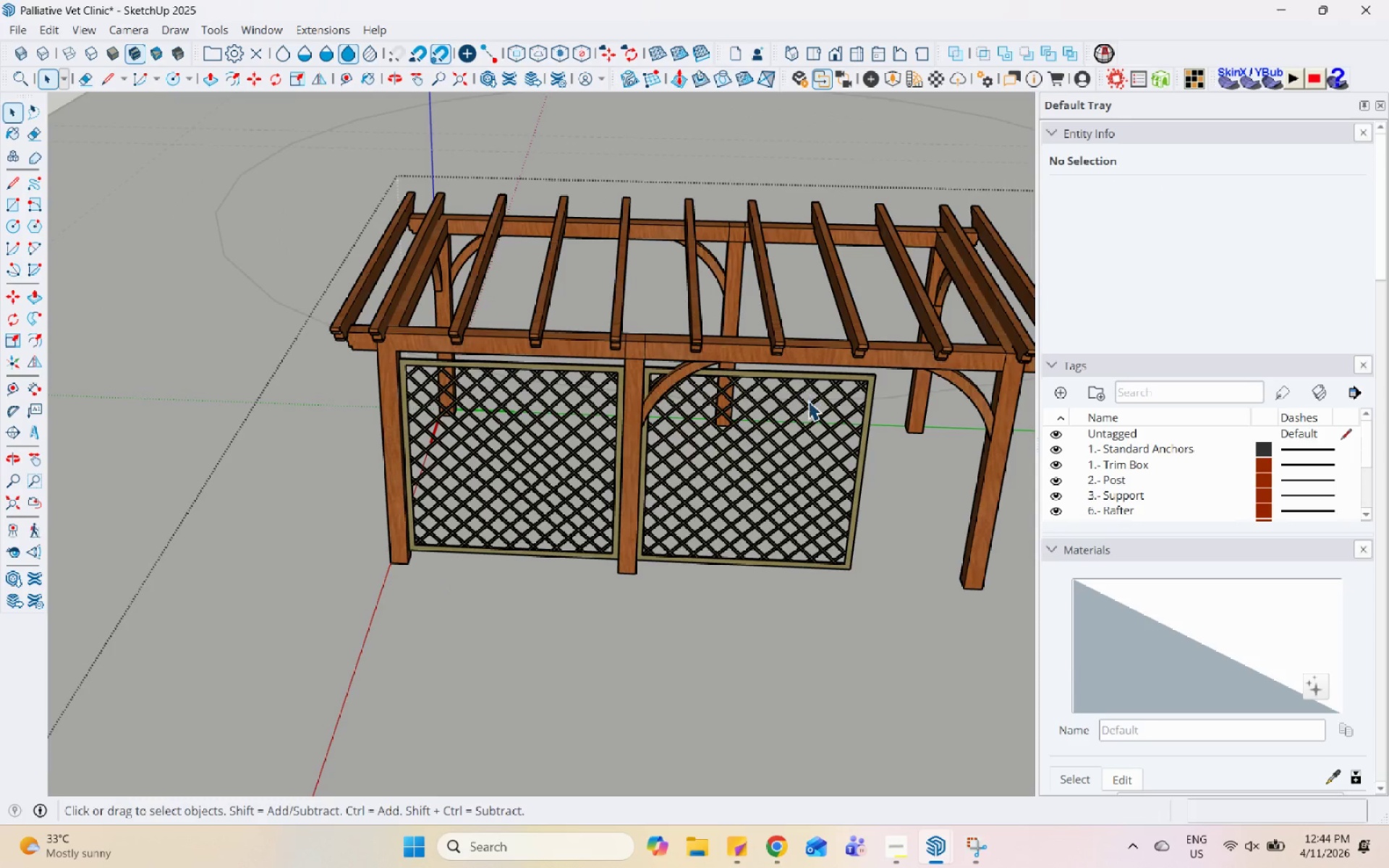 
triple_click([808, 401])
 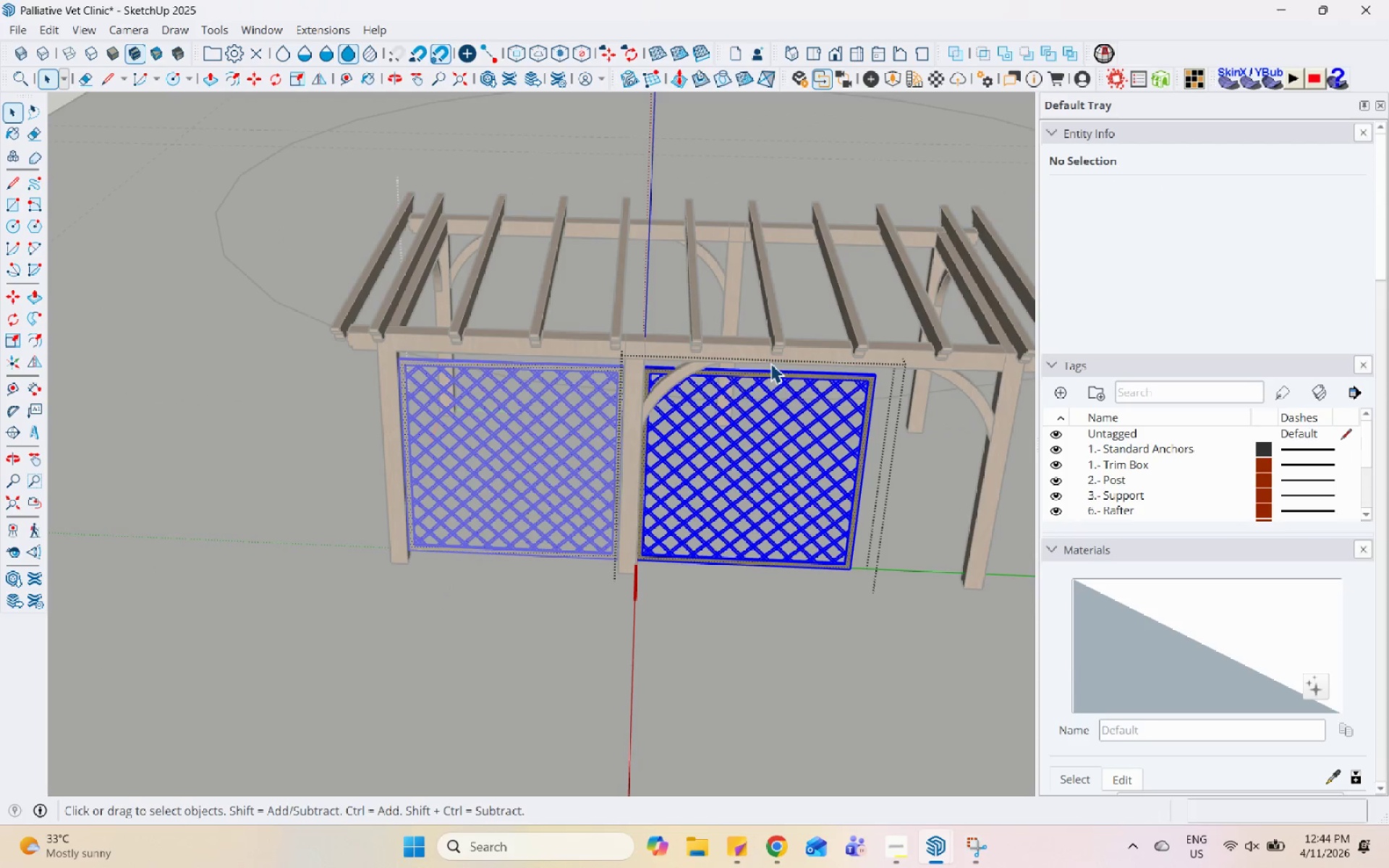 
left_click([805, 451])
 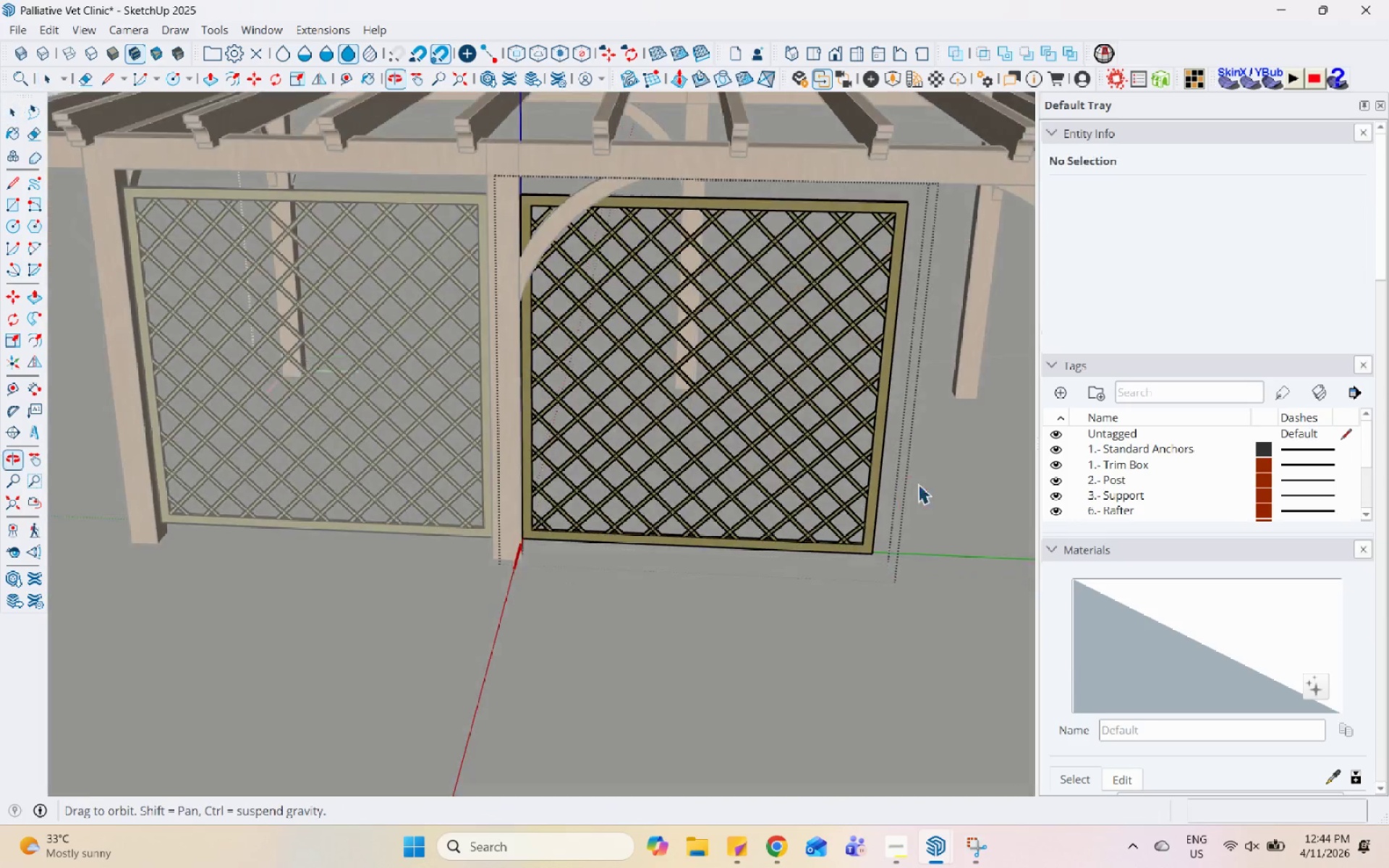 
scroll: coordinate [788, 458], scroll_direction: up, amount: 5.0
 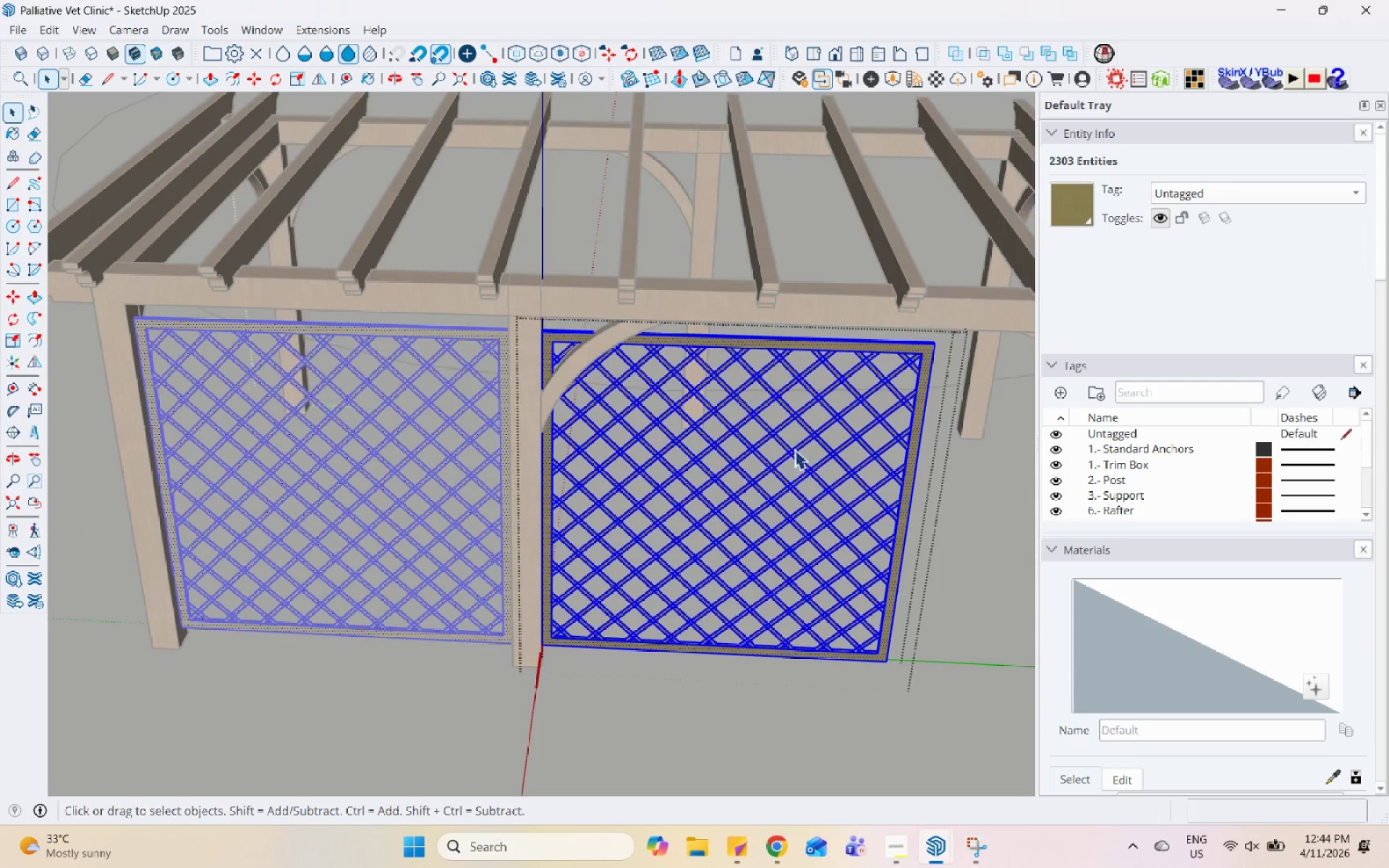 
scroll: coordinate [774, 400], scroll_direction: down, amount: 3.0
 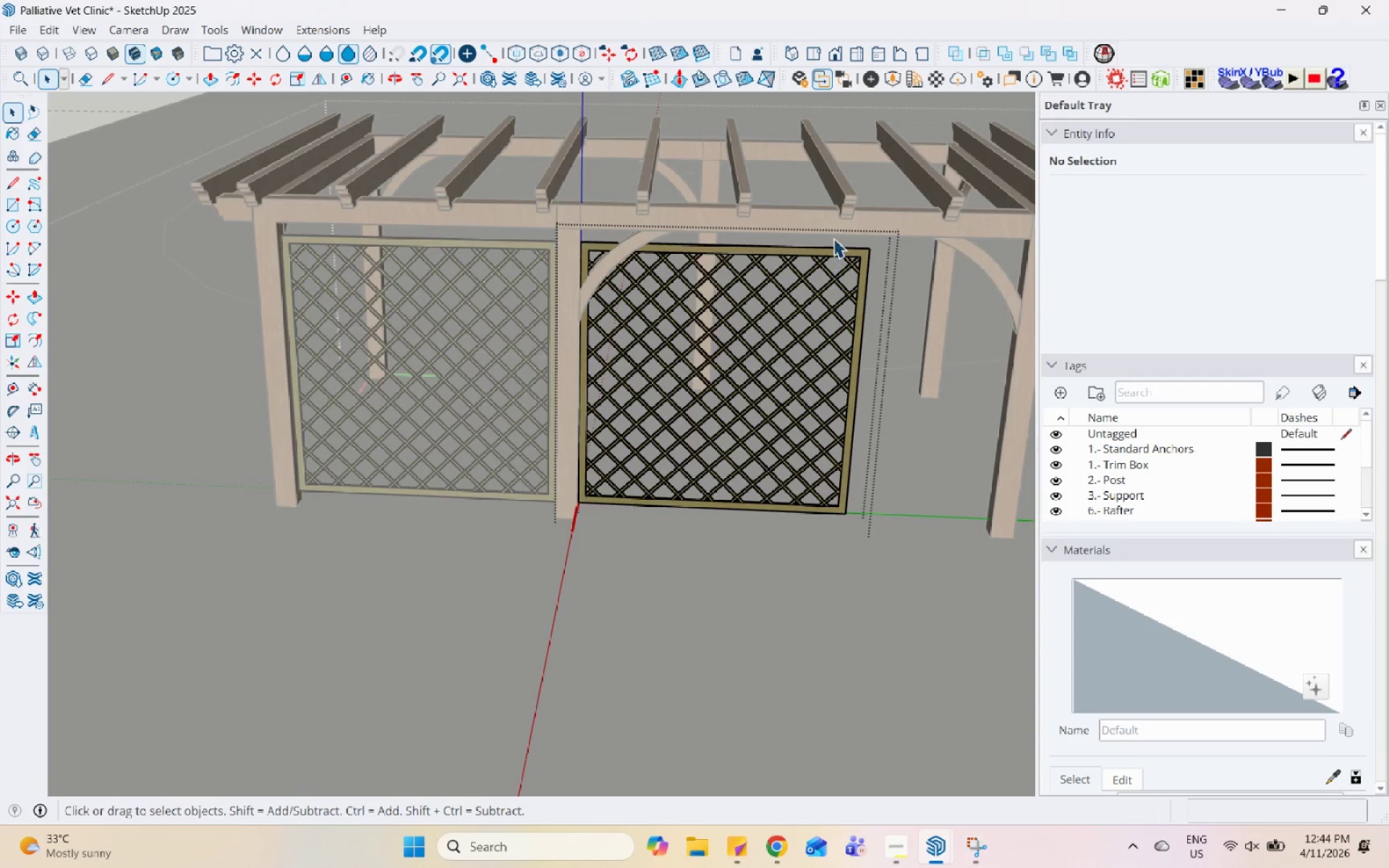 
left_click_drag(start_coordinate=[849, 212], to_coordinate=[948, 703])
 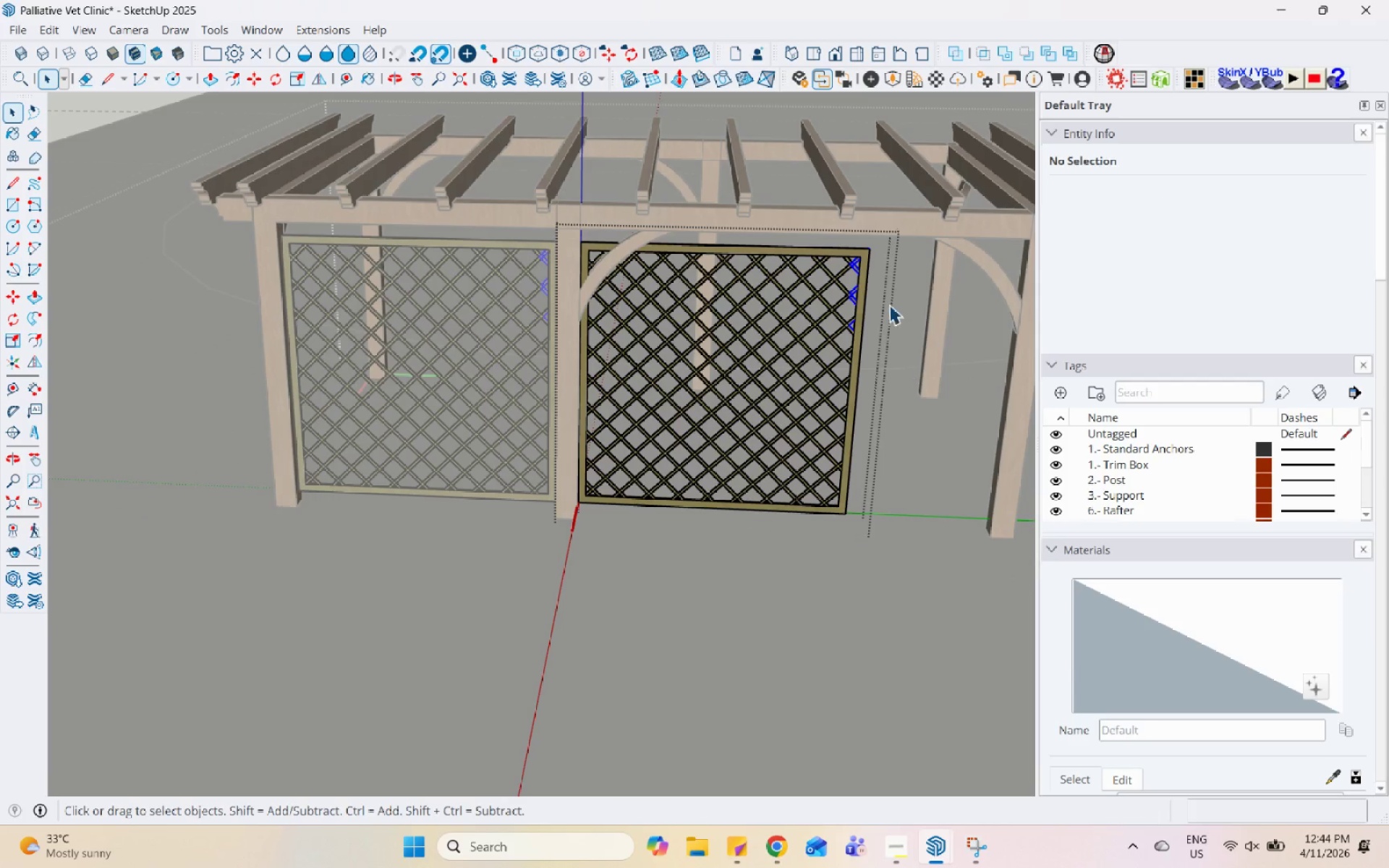 
left_click_drag(start_coordinate=[810, 216], to_coordinate=[961, 733])
 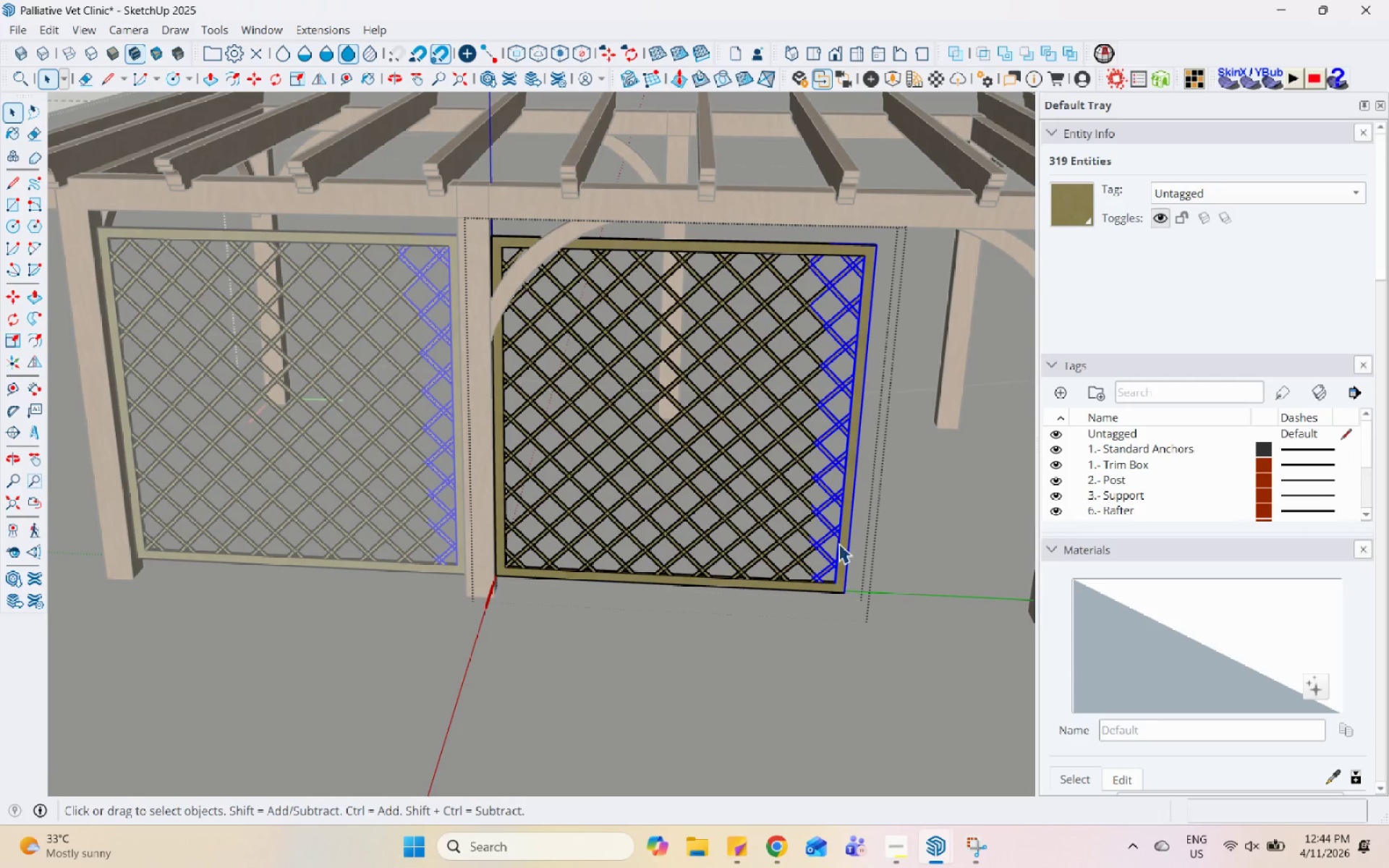 
scroll: coordinate [804, 205], scroll_direction: up, amount: 2.0
 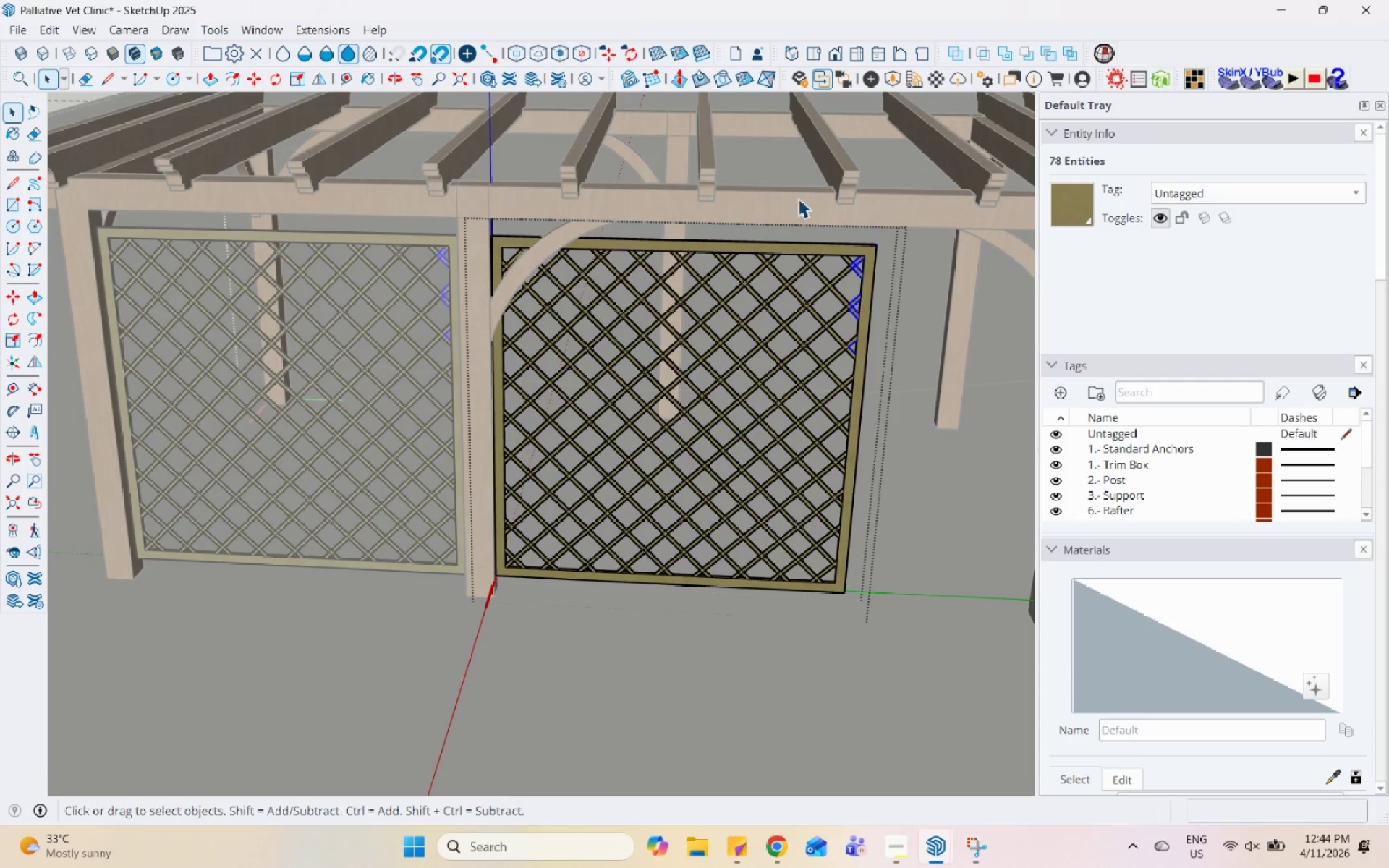 
key(Escape)
 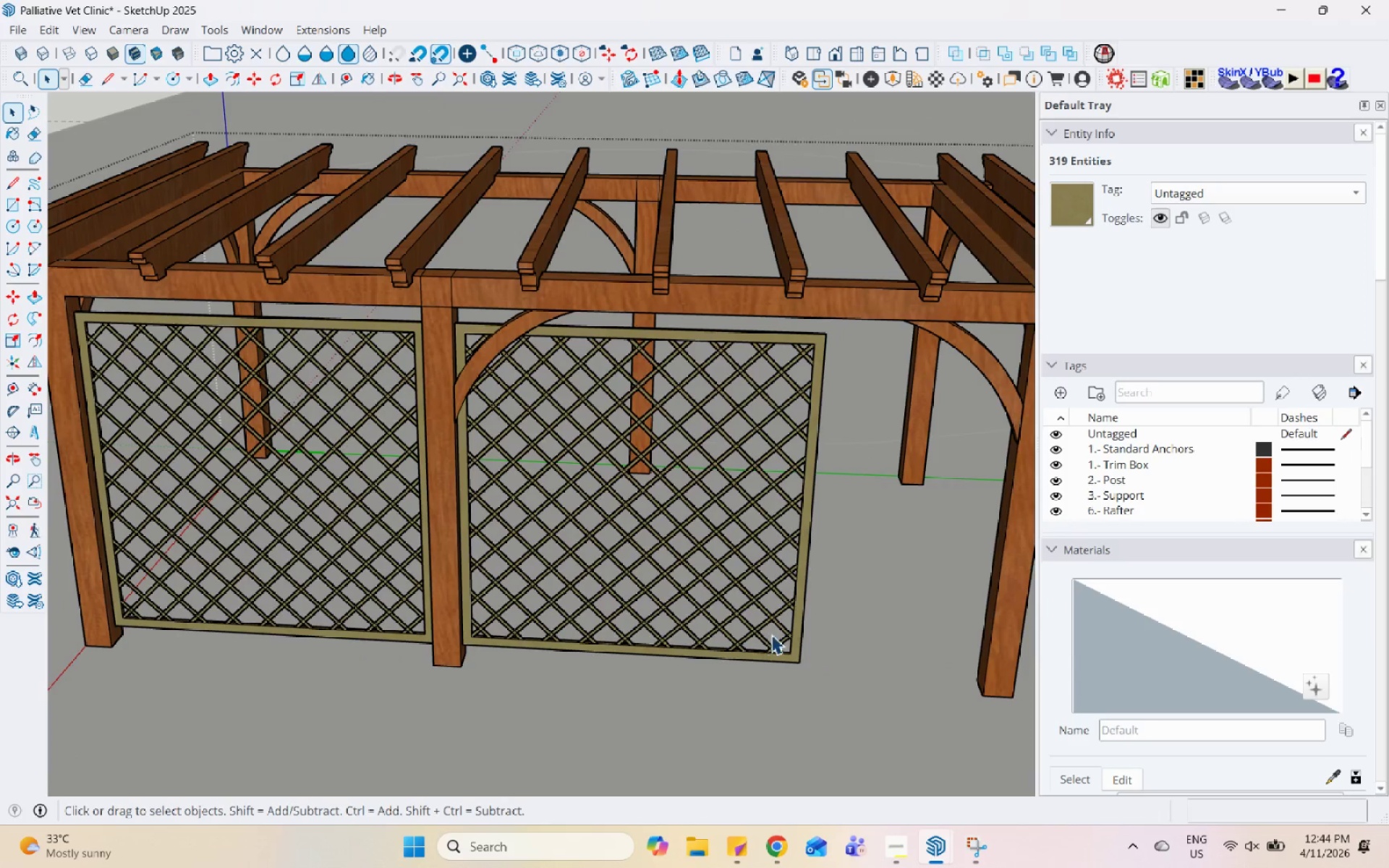 
key(Escape)
 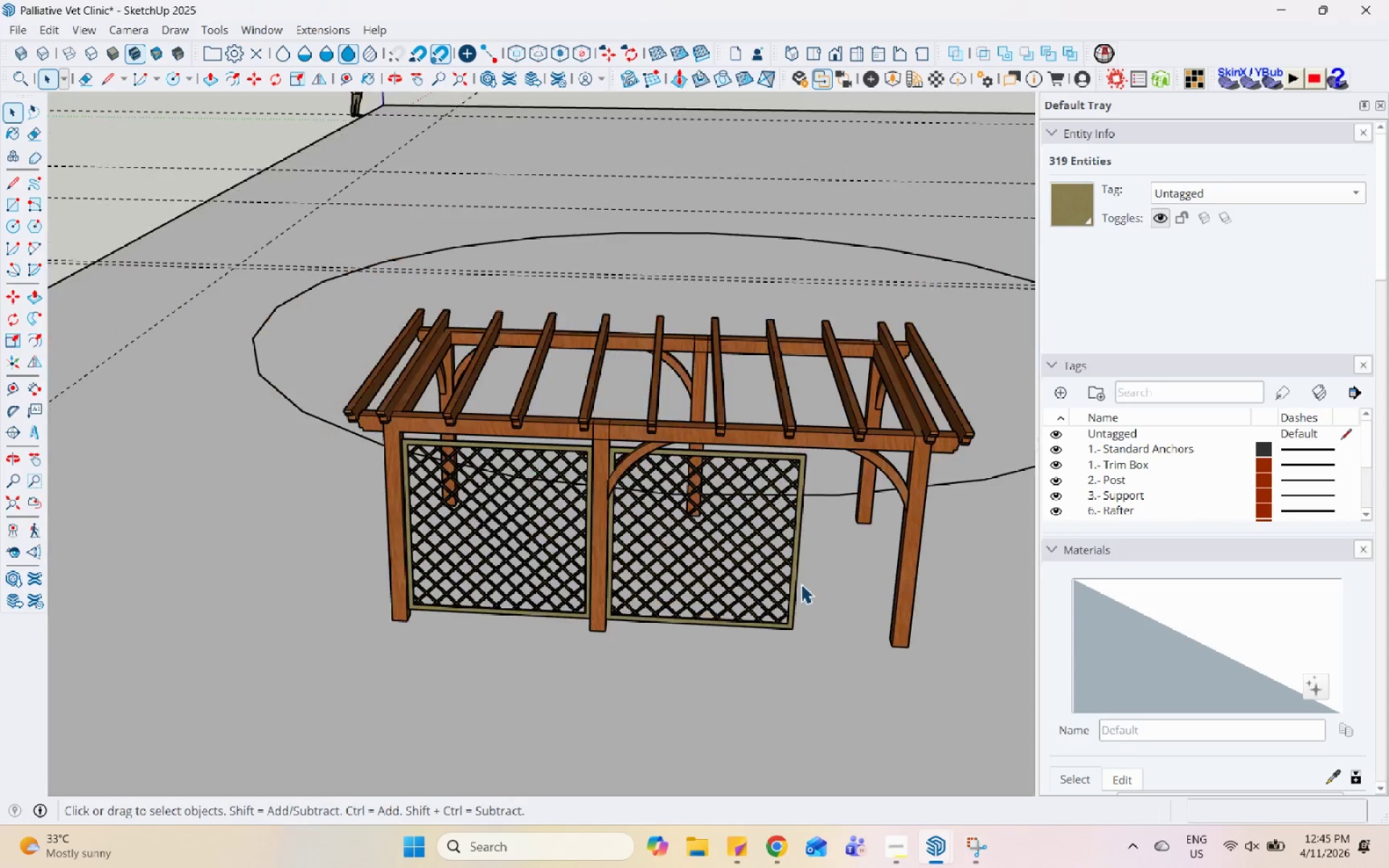 
key(Escape)
 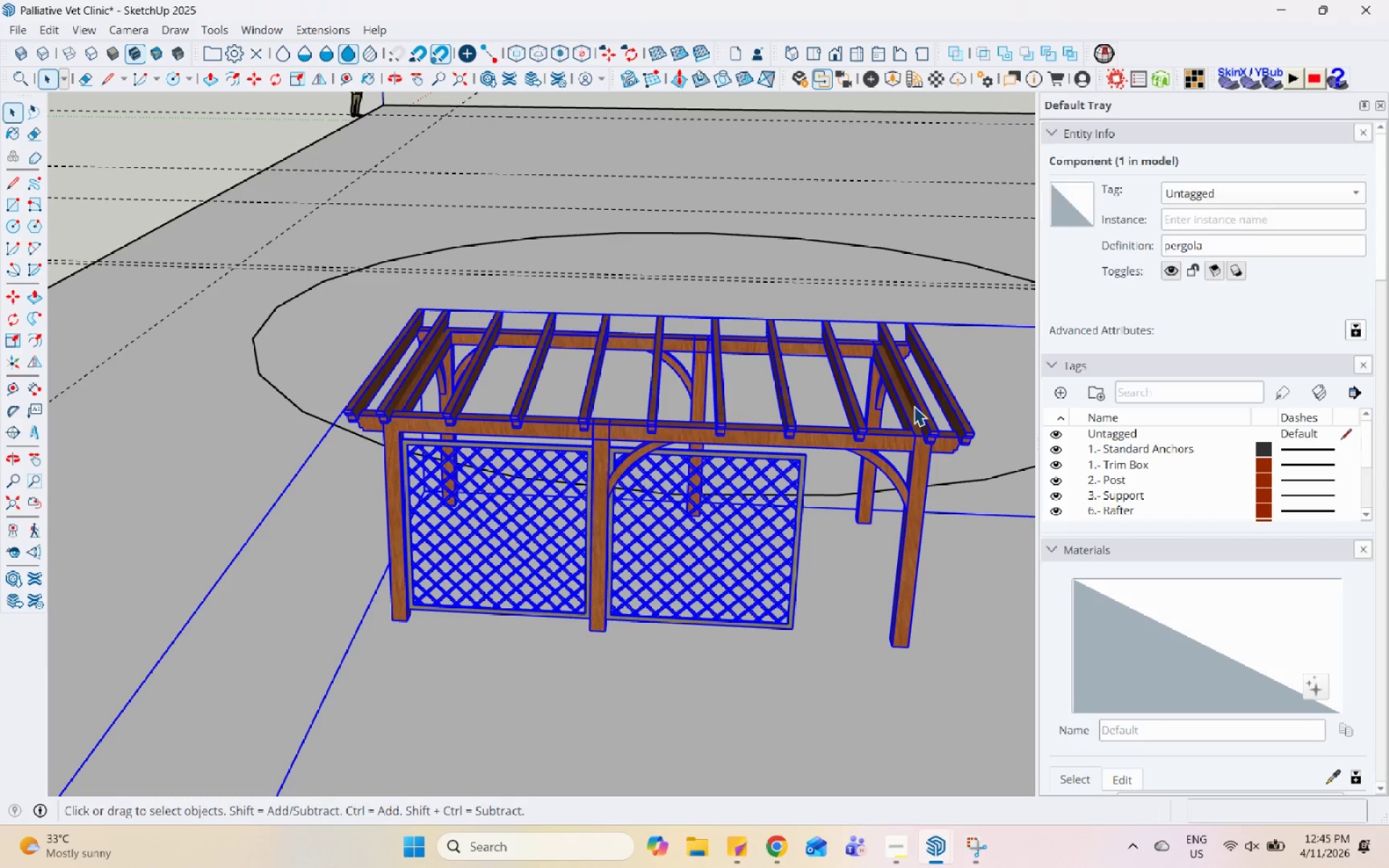 
scroll: coordinate [784, 586], scroll_direction: down, amount: 8.0
 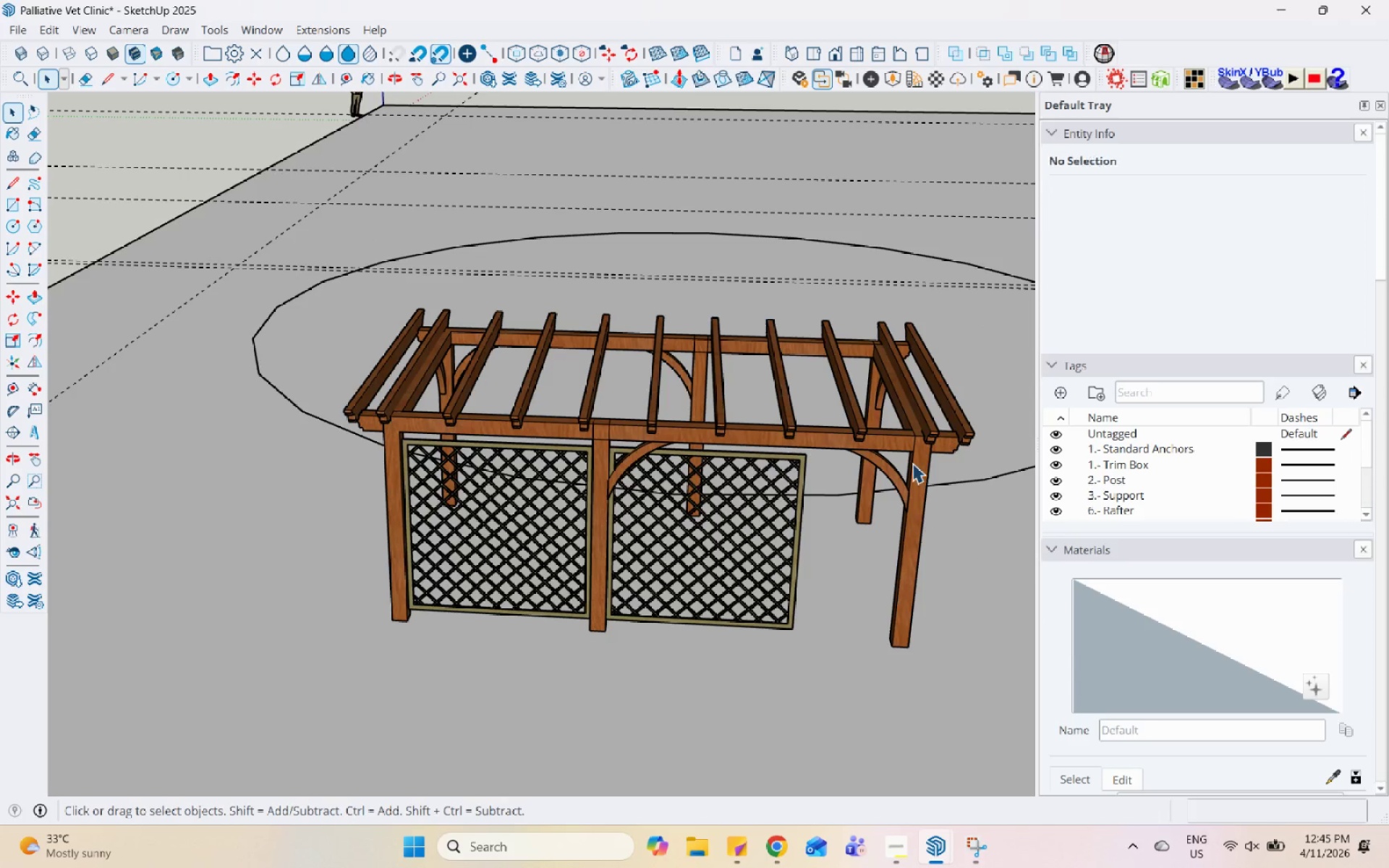 
double_click([691, 537])
 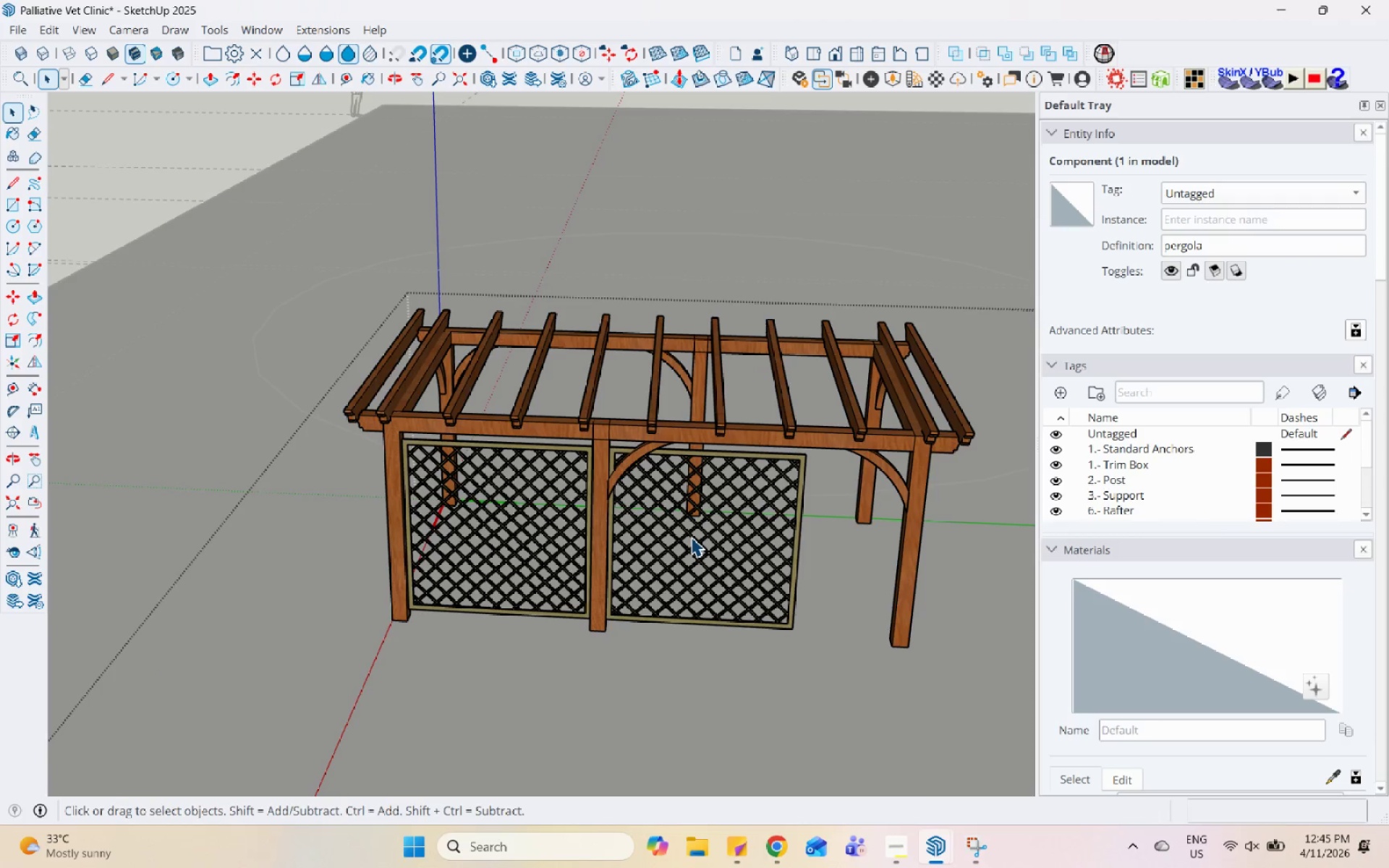 
triple_click([691, 537])
 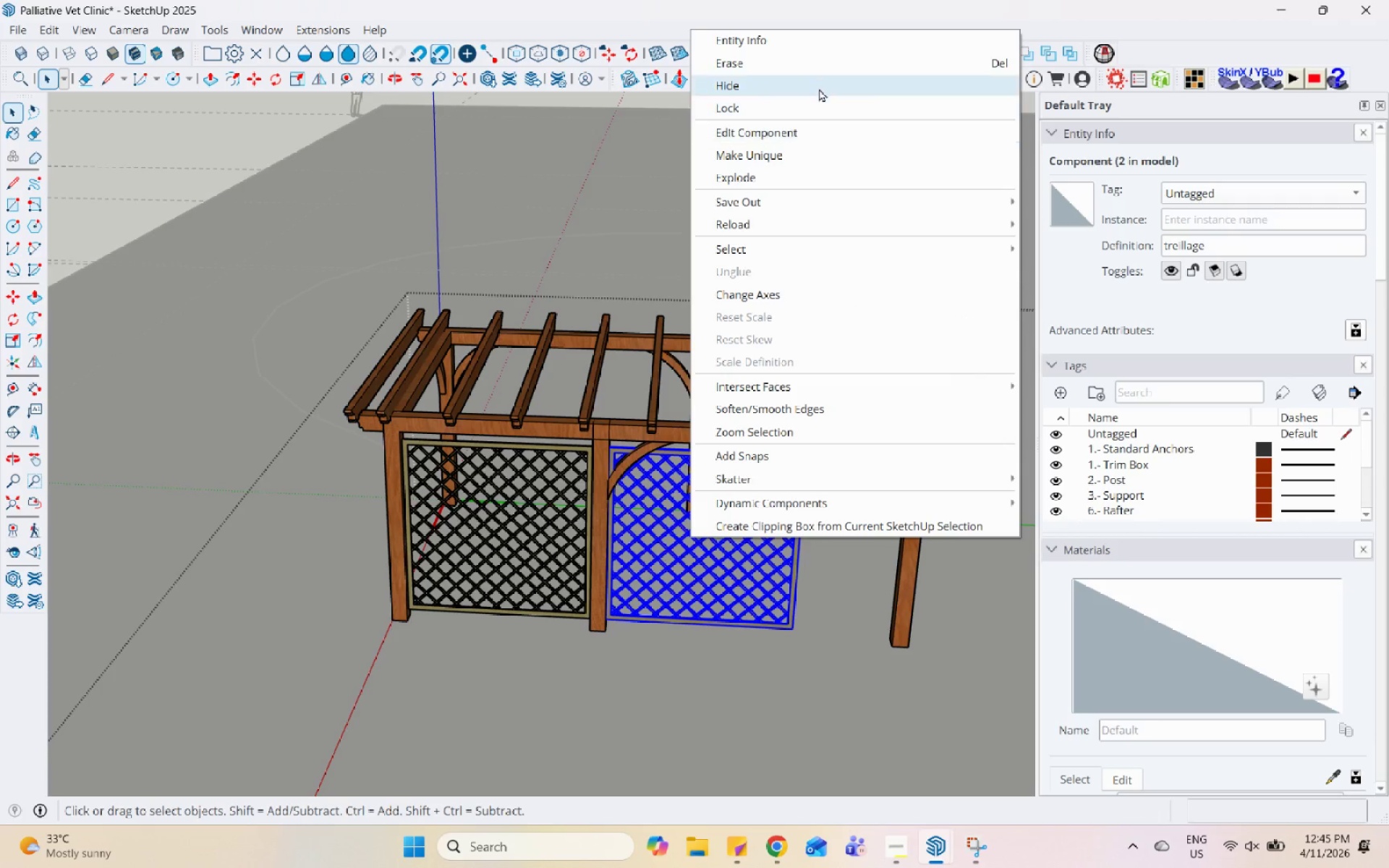 
left_click([827, 61])
 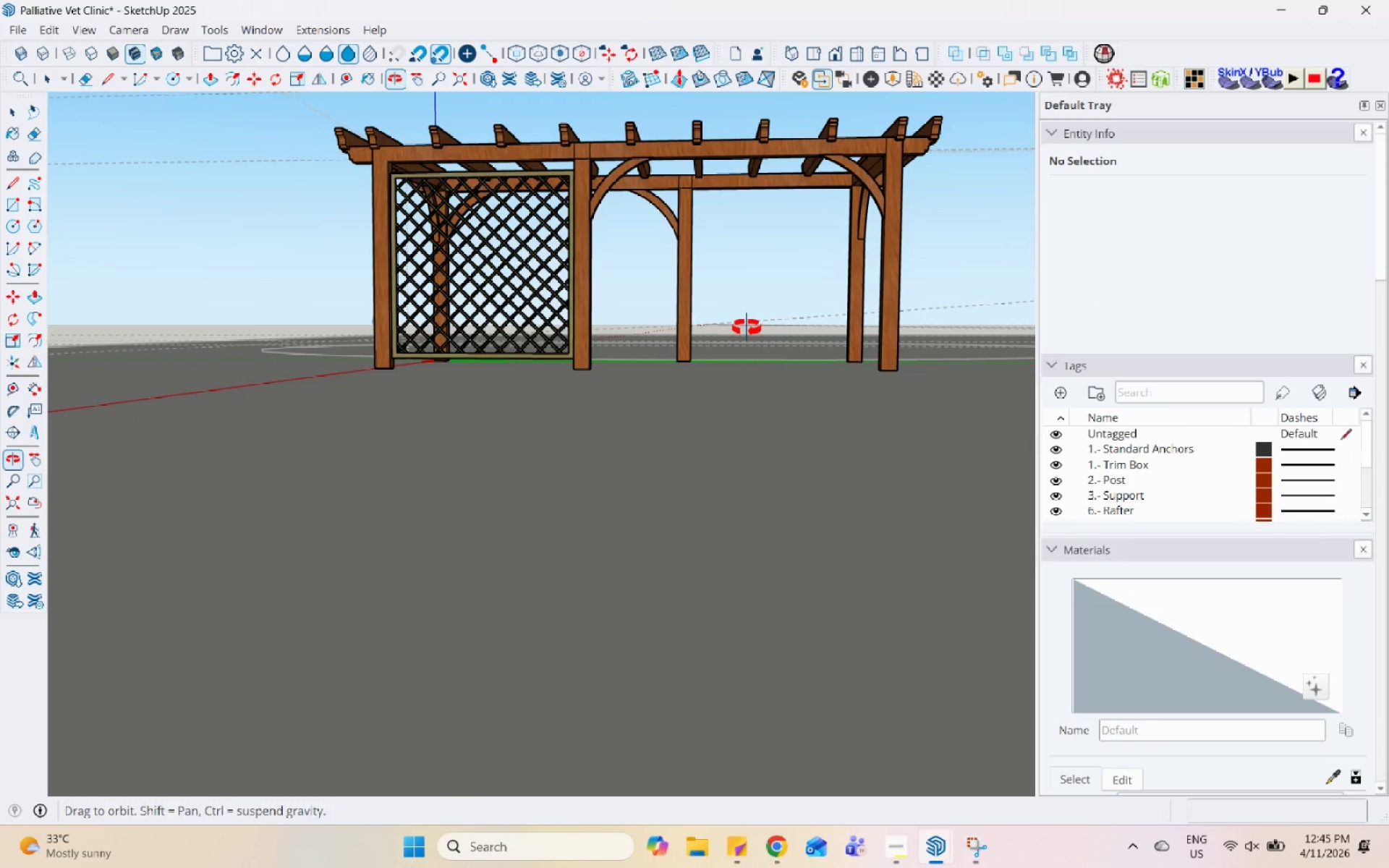 
left_click([513, 267])
 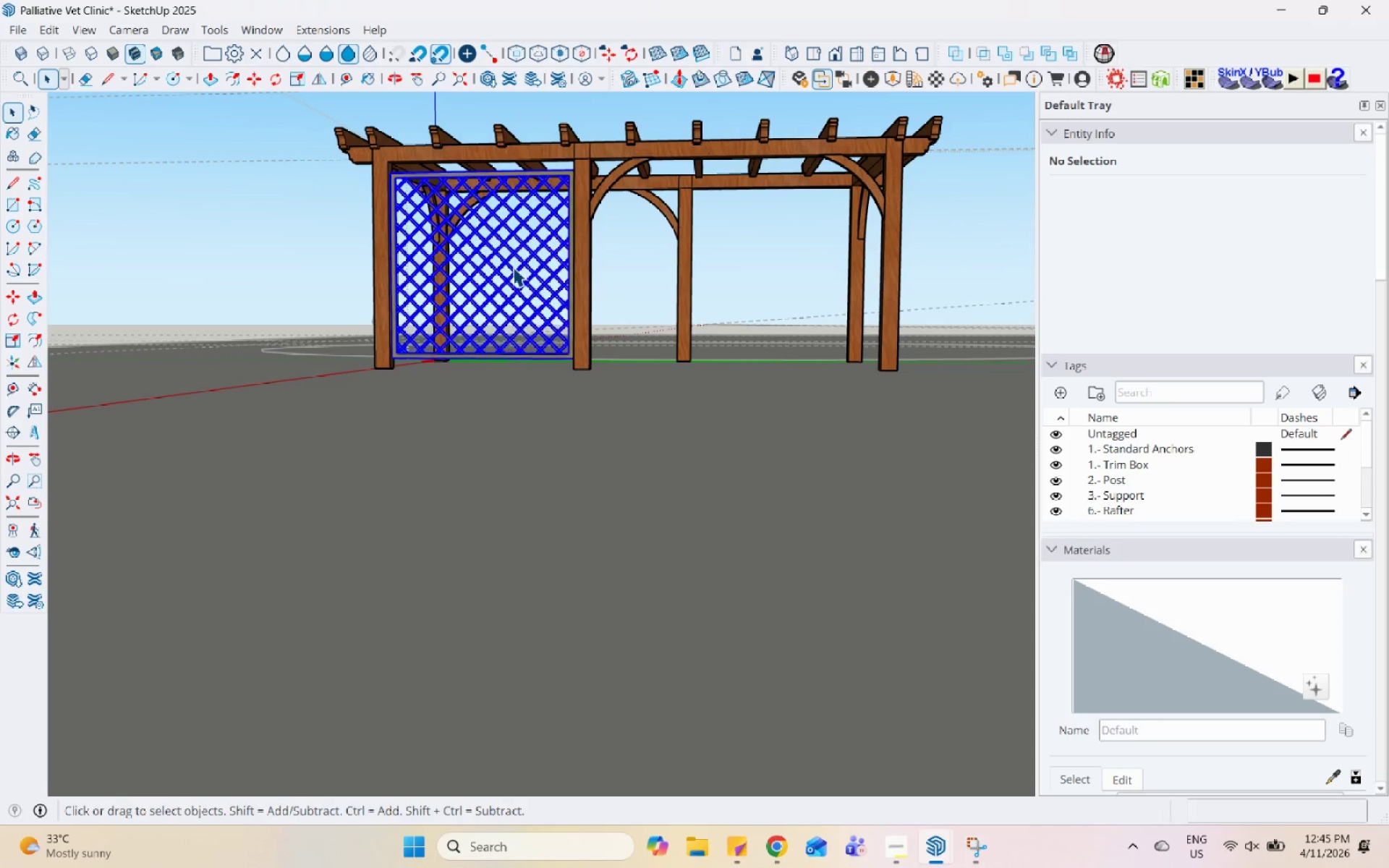 
right_click([513, 267])
 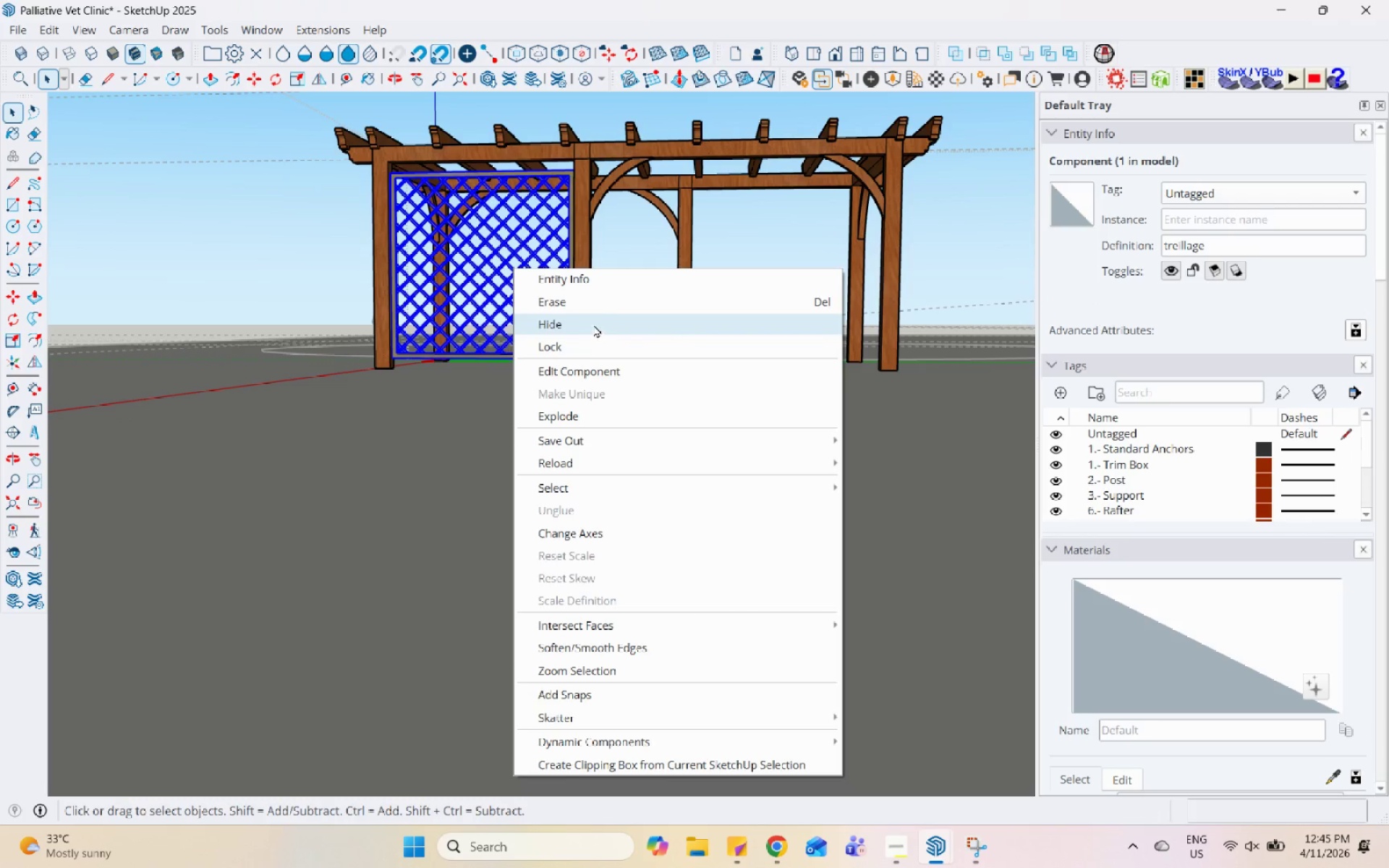 
left_click([598, 309])
 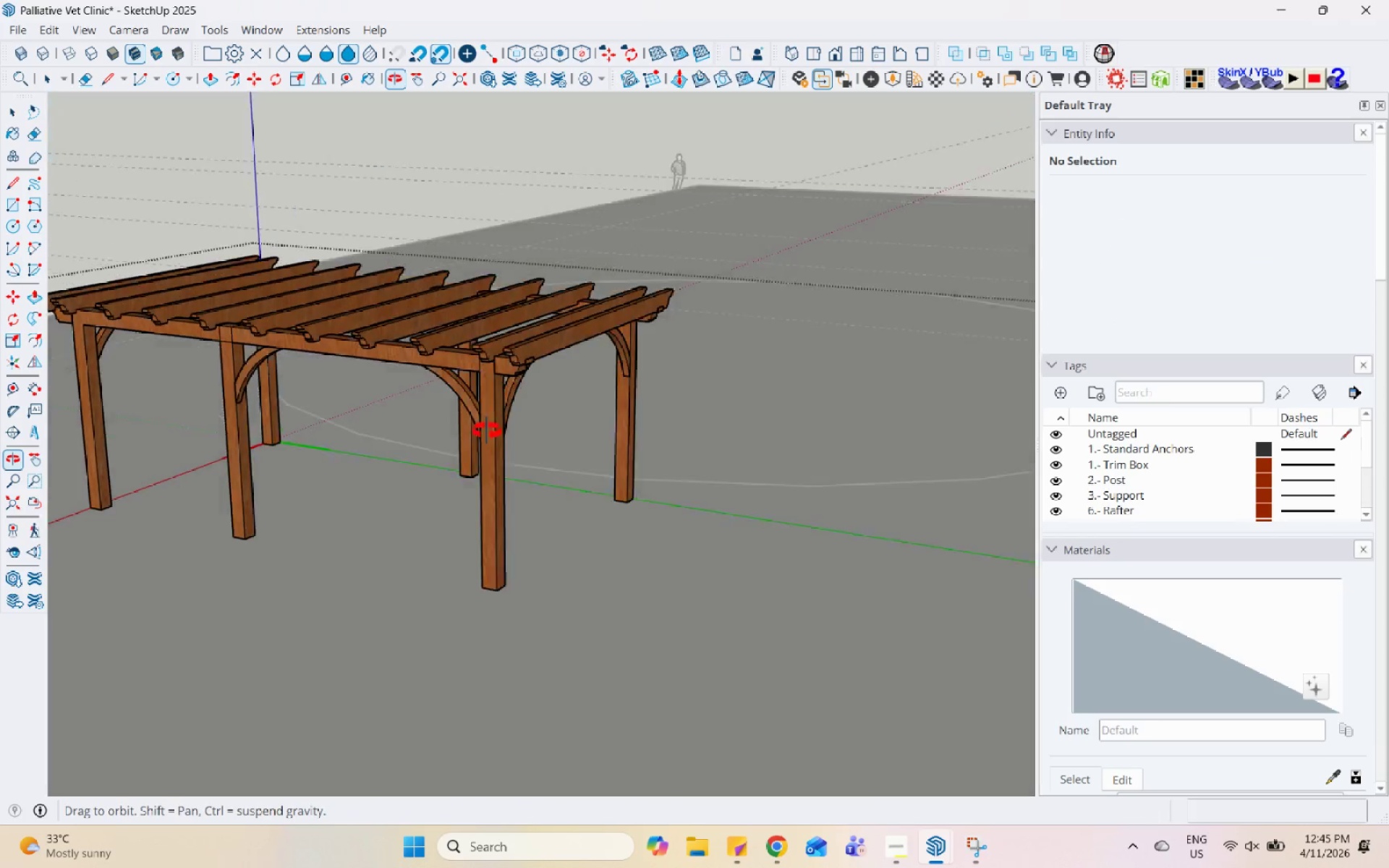 
scroll: coordinate [632, 456], scroll_direction: down, amount: 4.0
 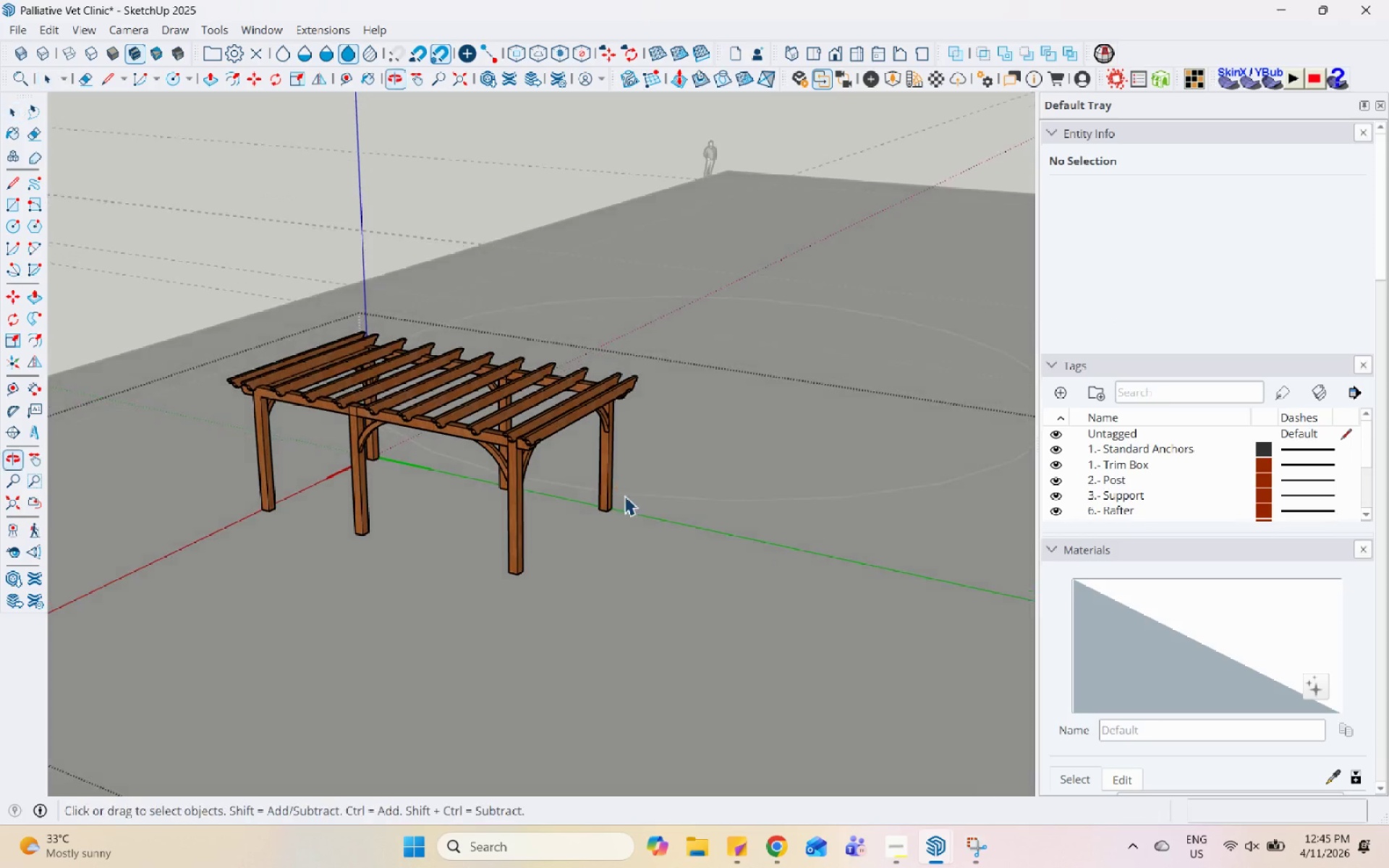 
scroll: coordinate [263, 456], scroll_direction: up, amount: 8.0
 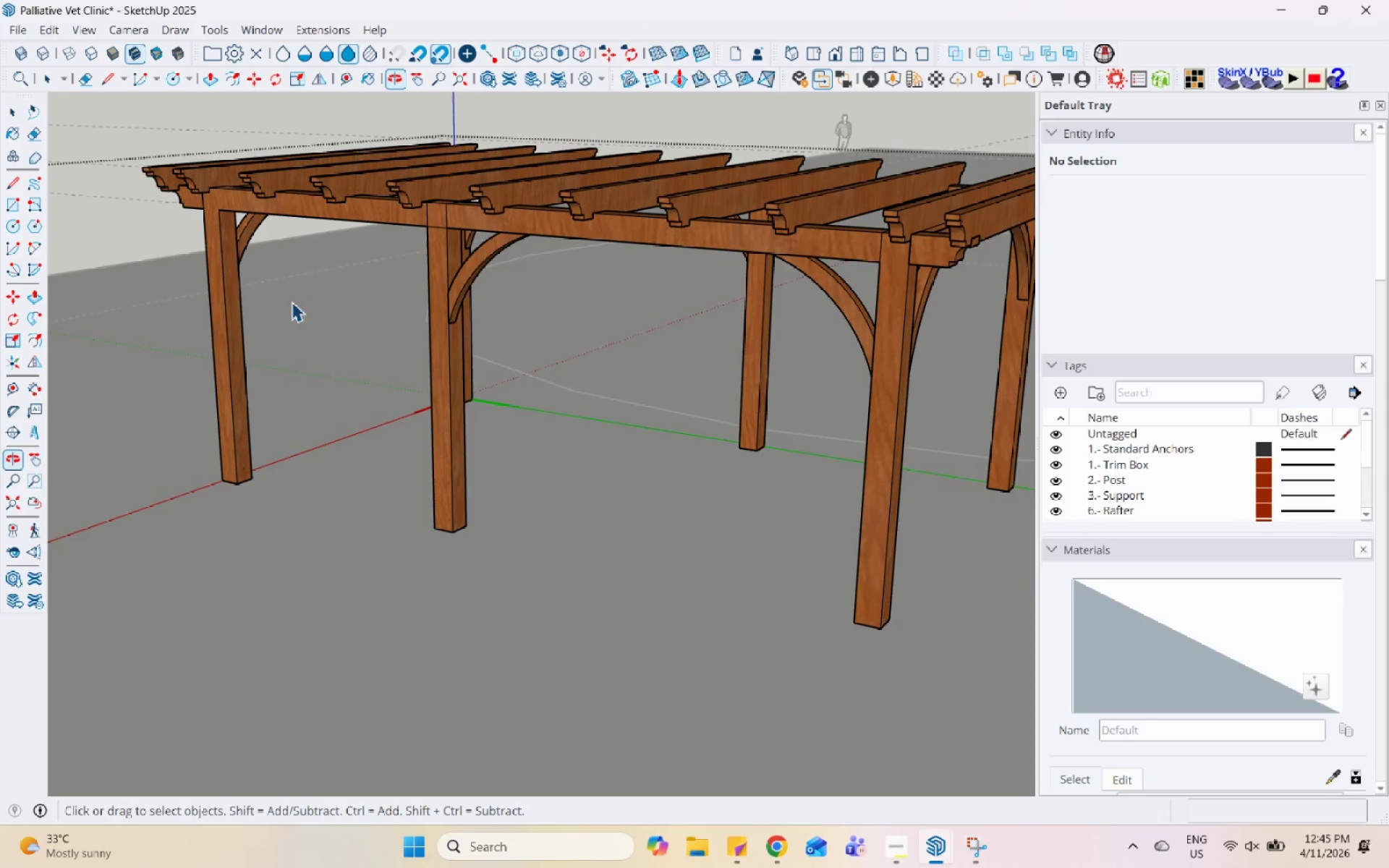 
left_click([508, 242])
 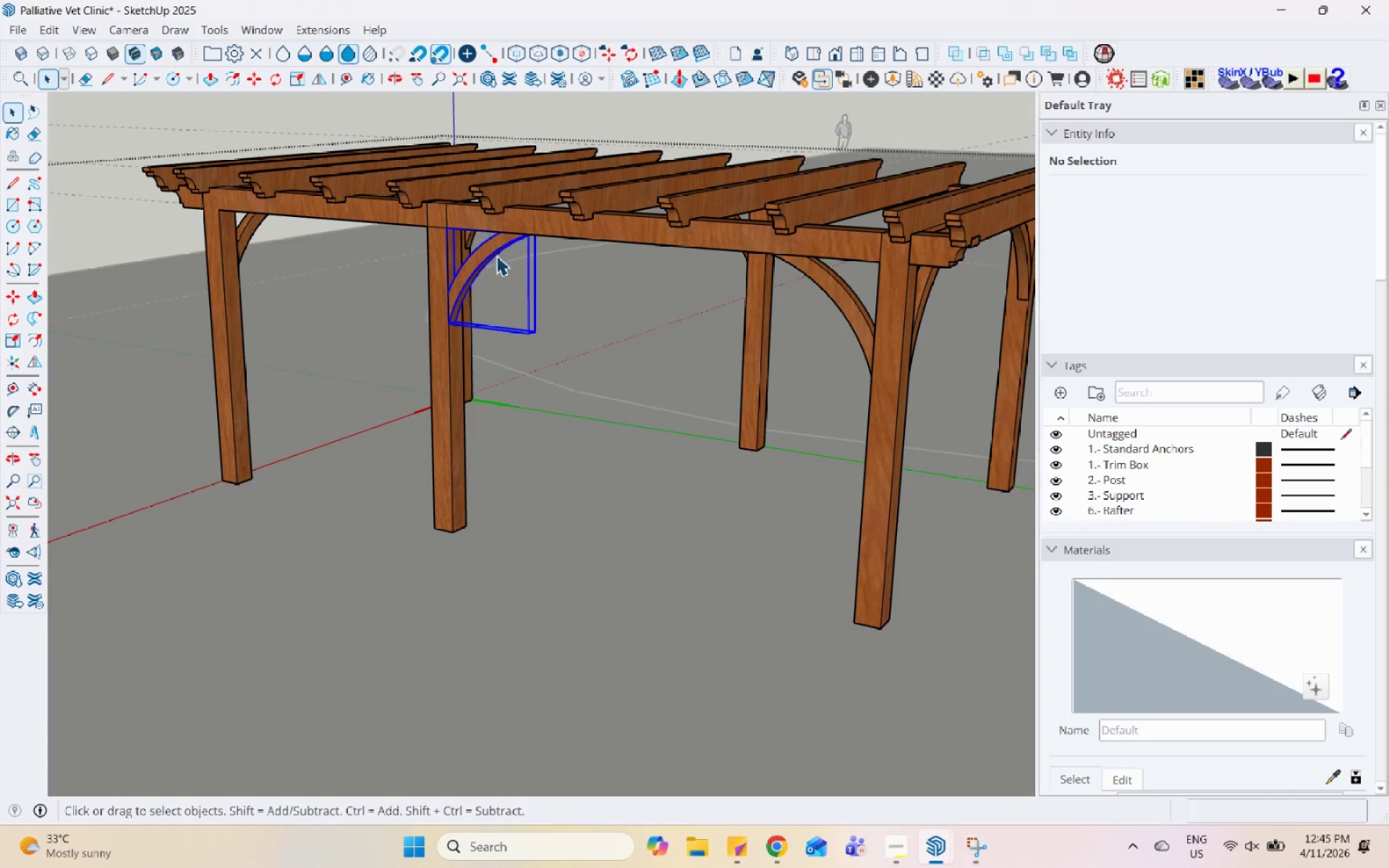 
right_click([496, 255])
 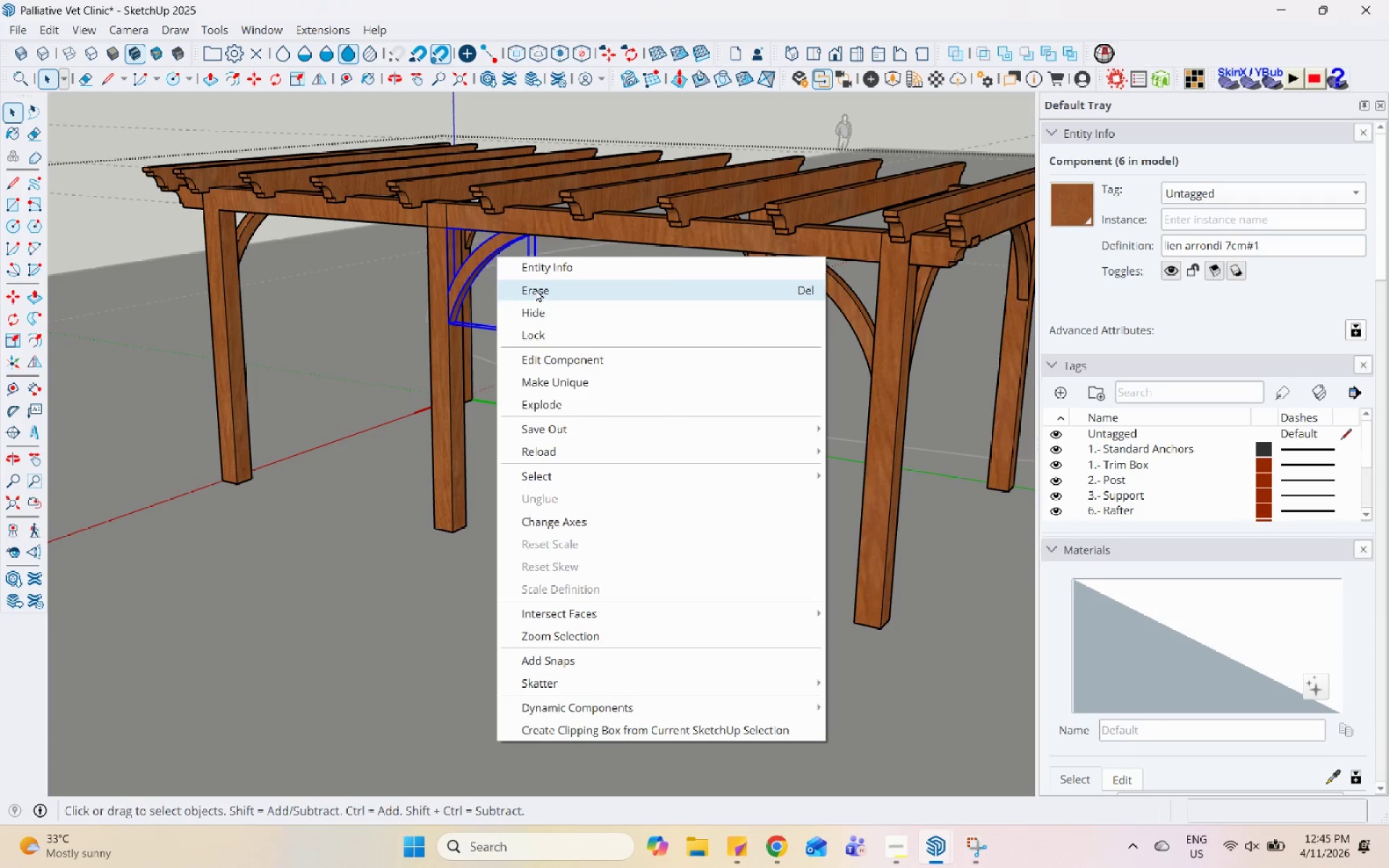 
left_click([538, 292])
 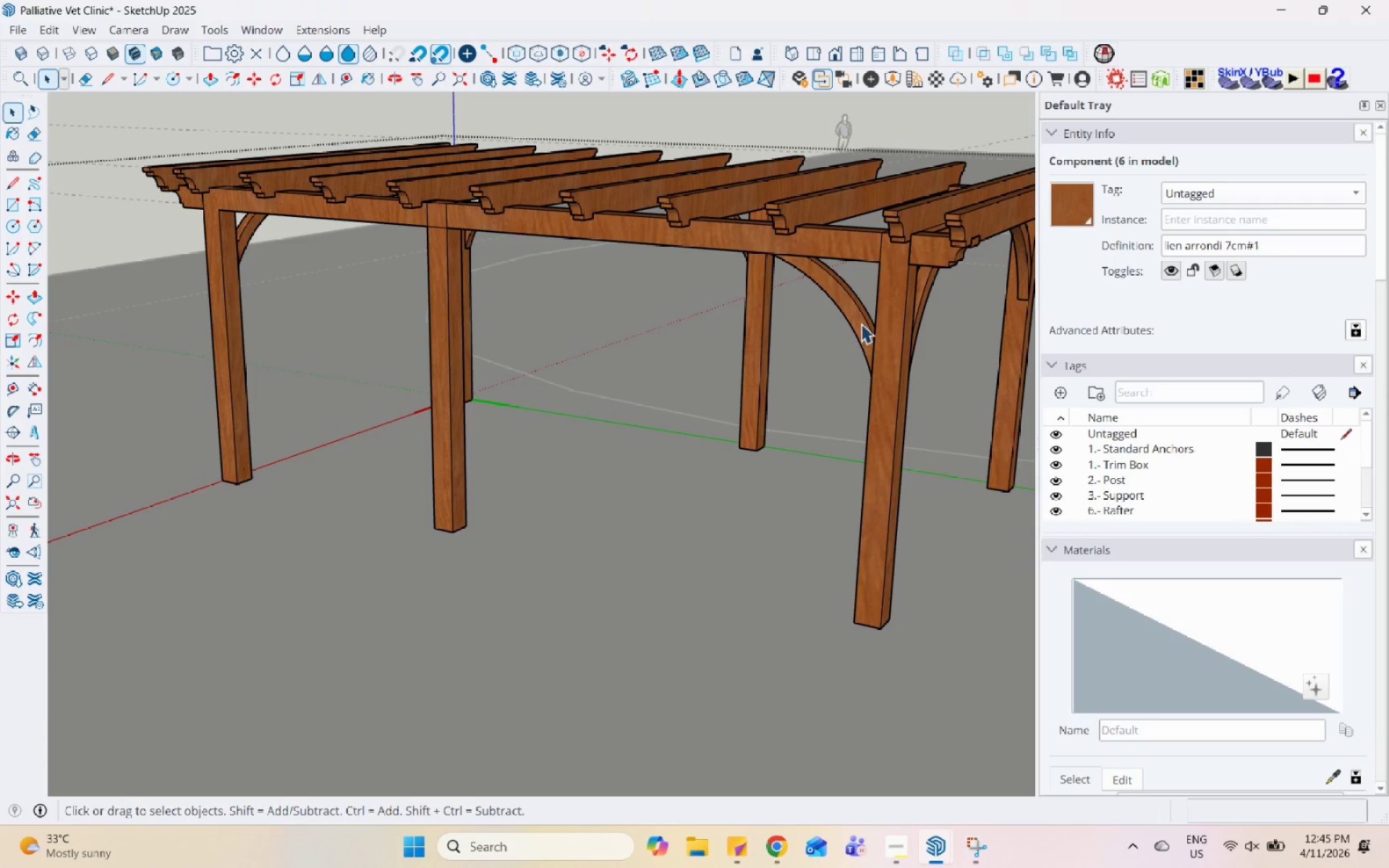 
left_click([851, 315])
 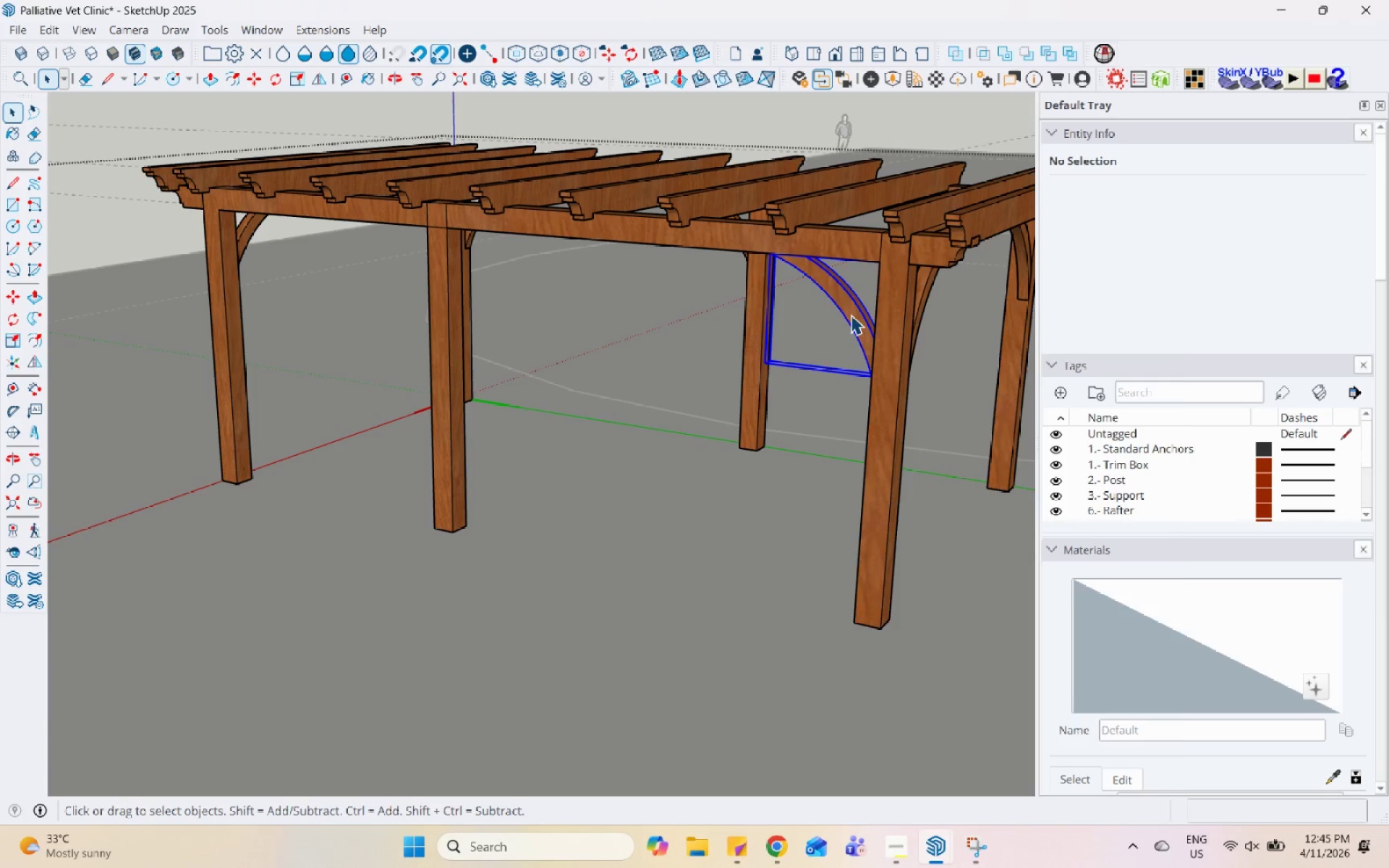 
right_click([851, 315])
 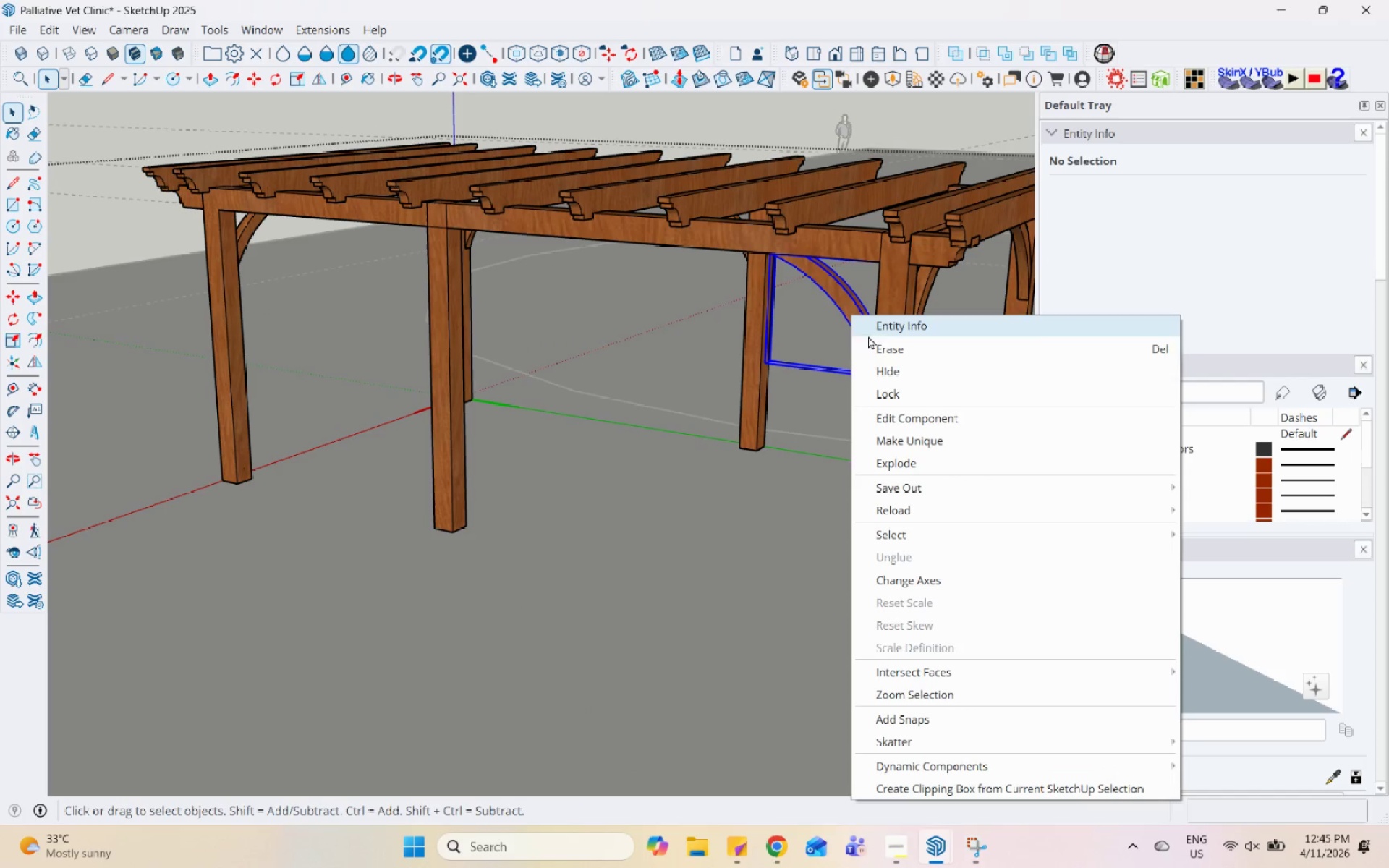 
left_click([878, 347])
 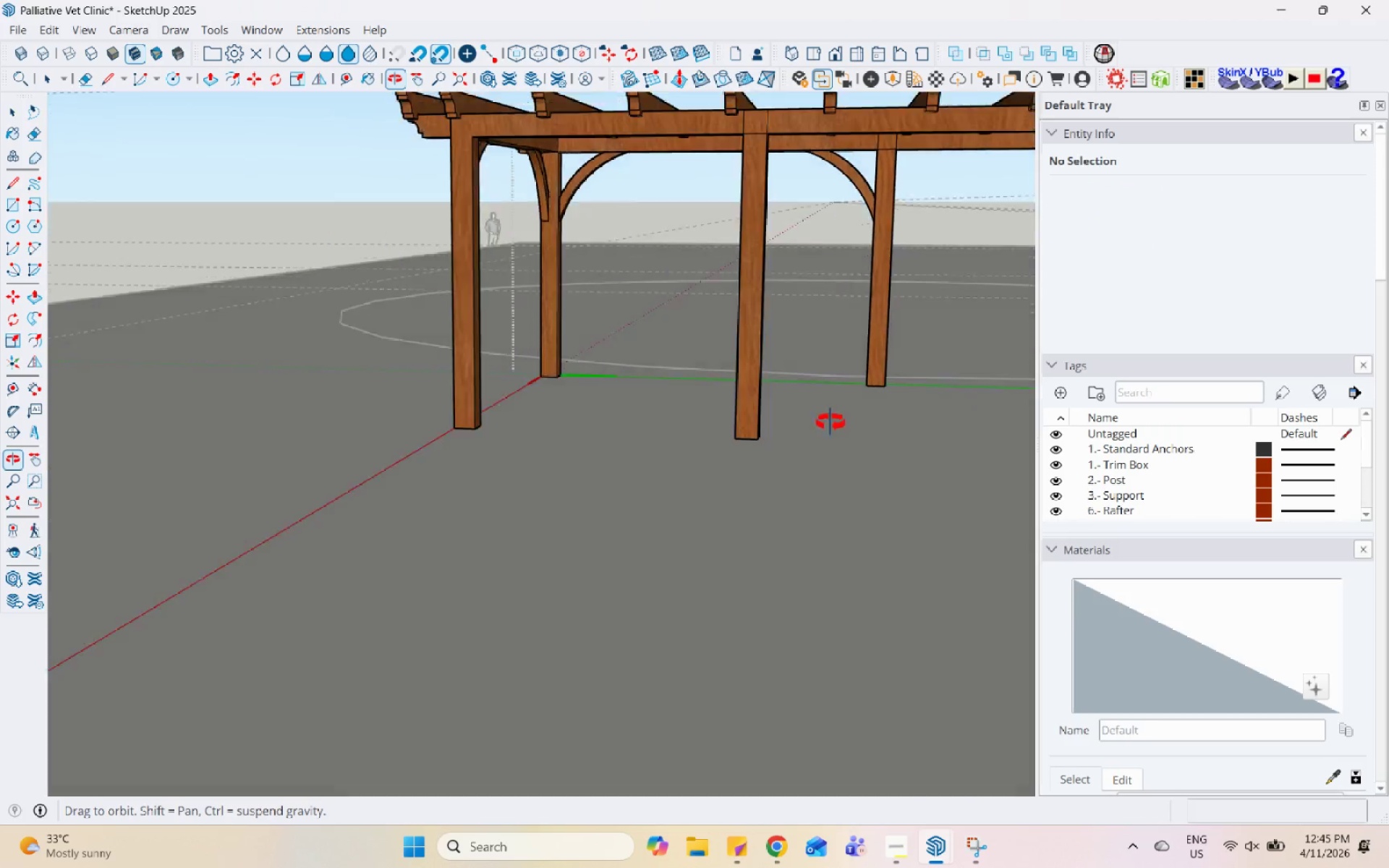 
scroll: coordinate [553, 457], scroll_direction: down, amount: 10.0
 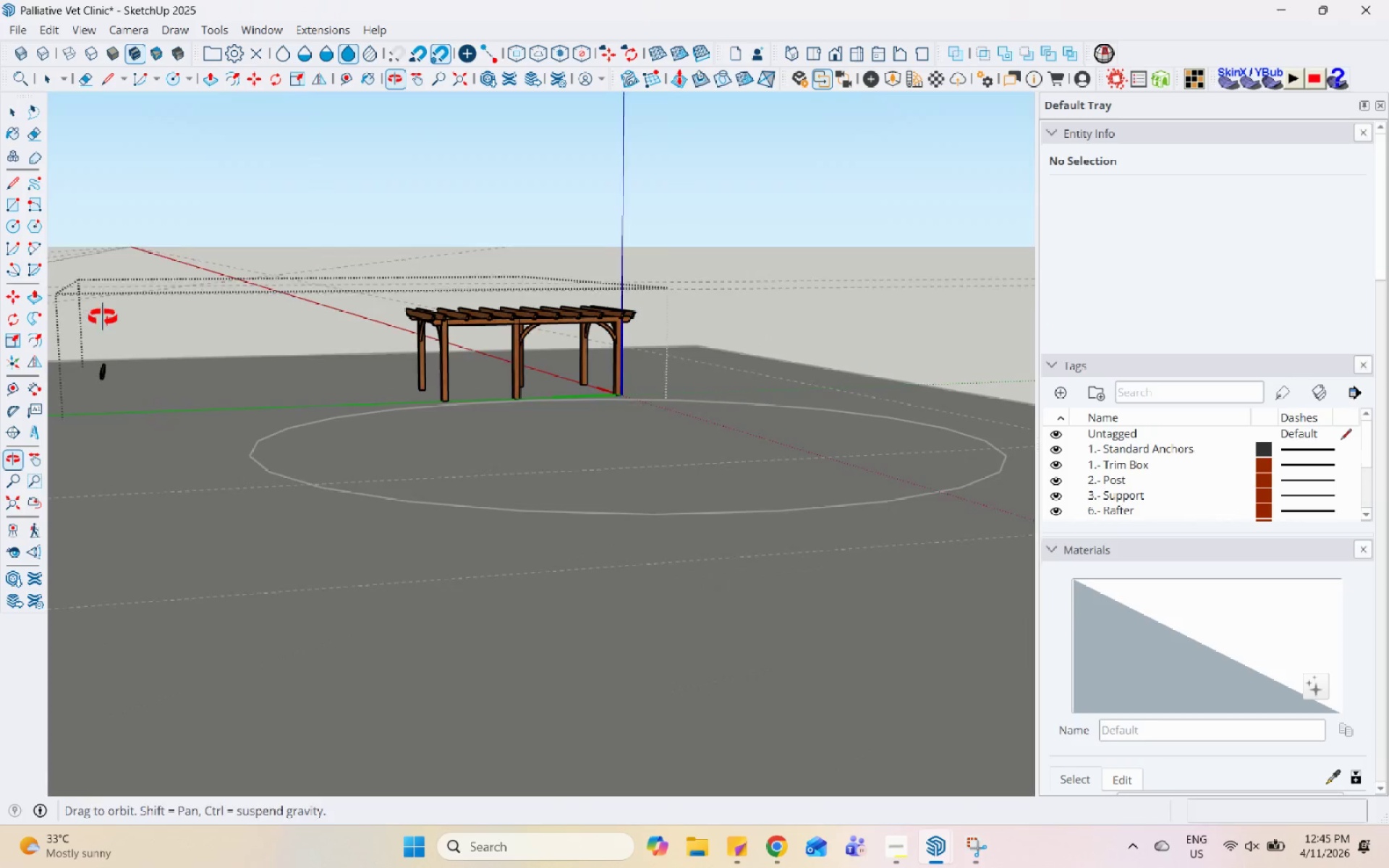 
left_click([555, 349])
 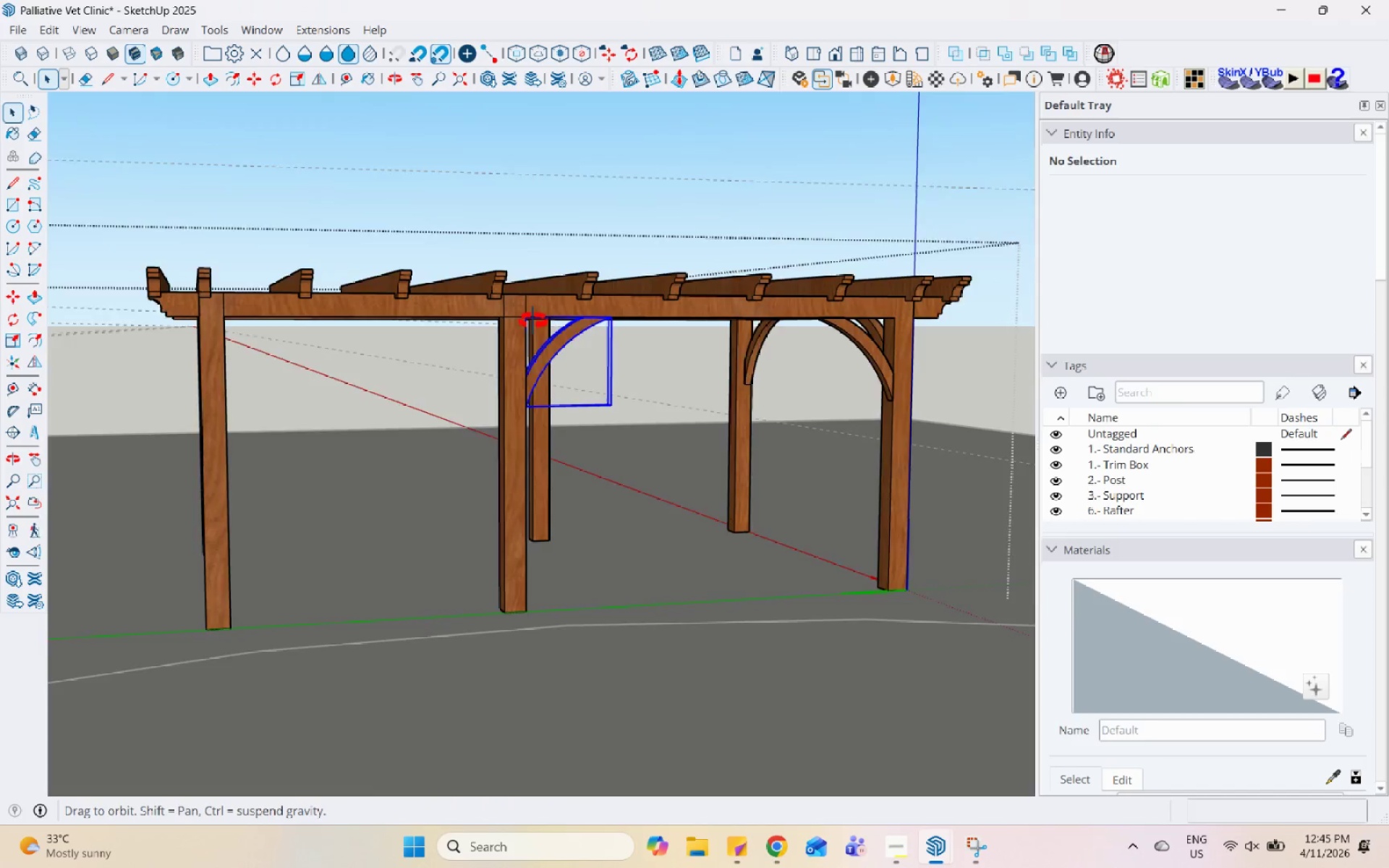 
scroll: coordinate [574, 347], scroll_direction: up, amount: 21.0
 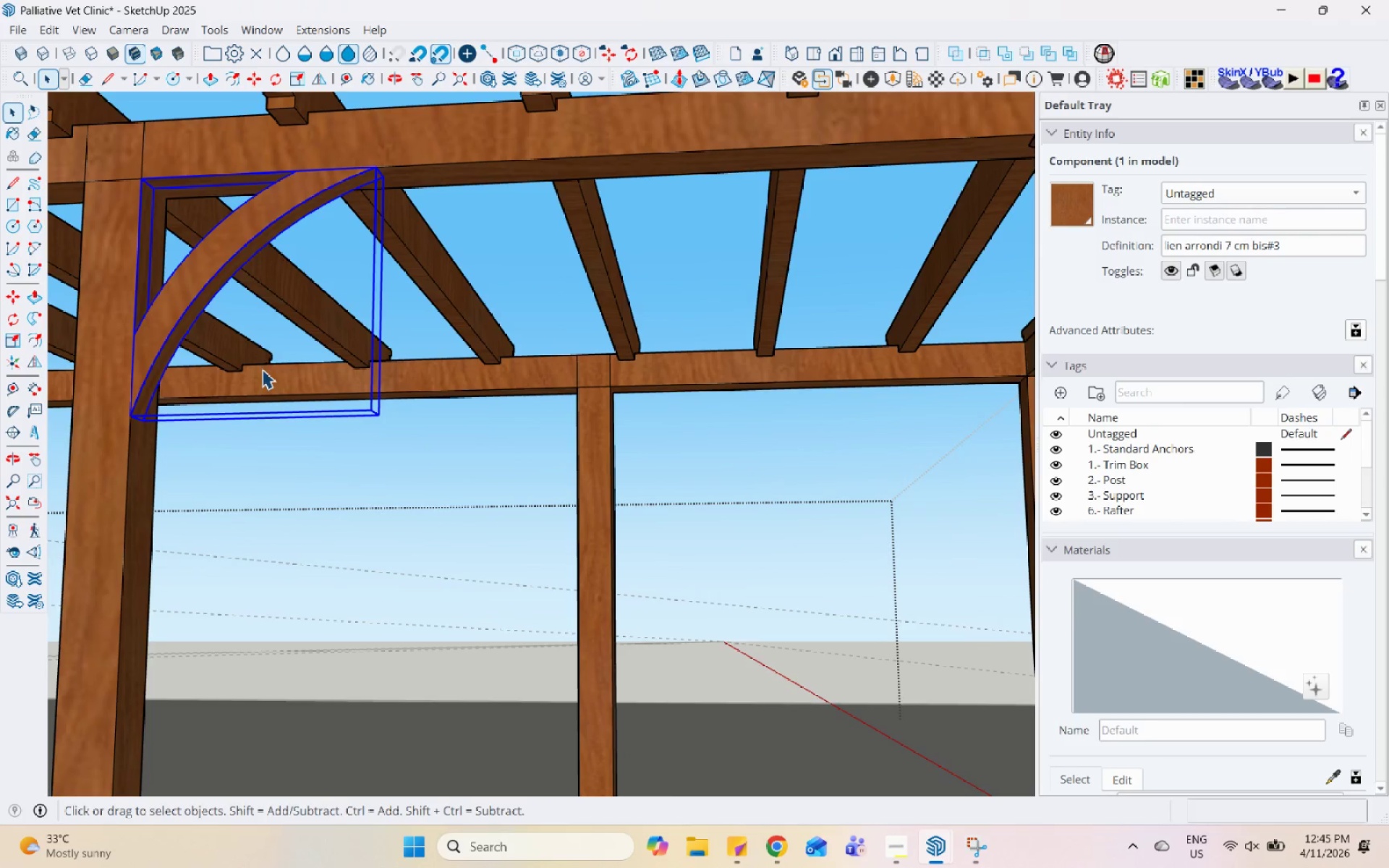 
key(M)
 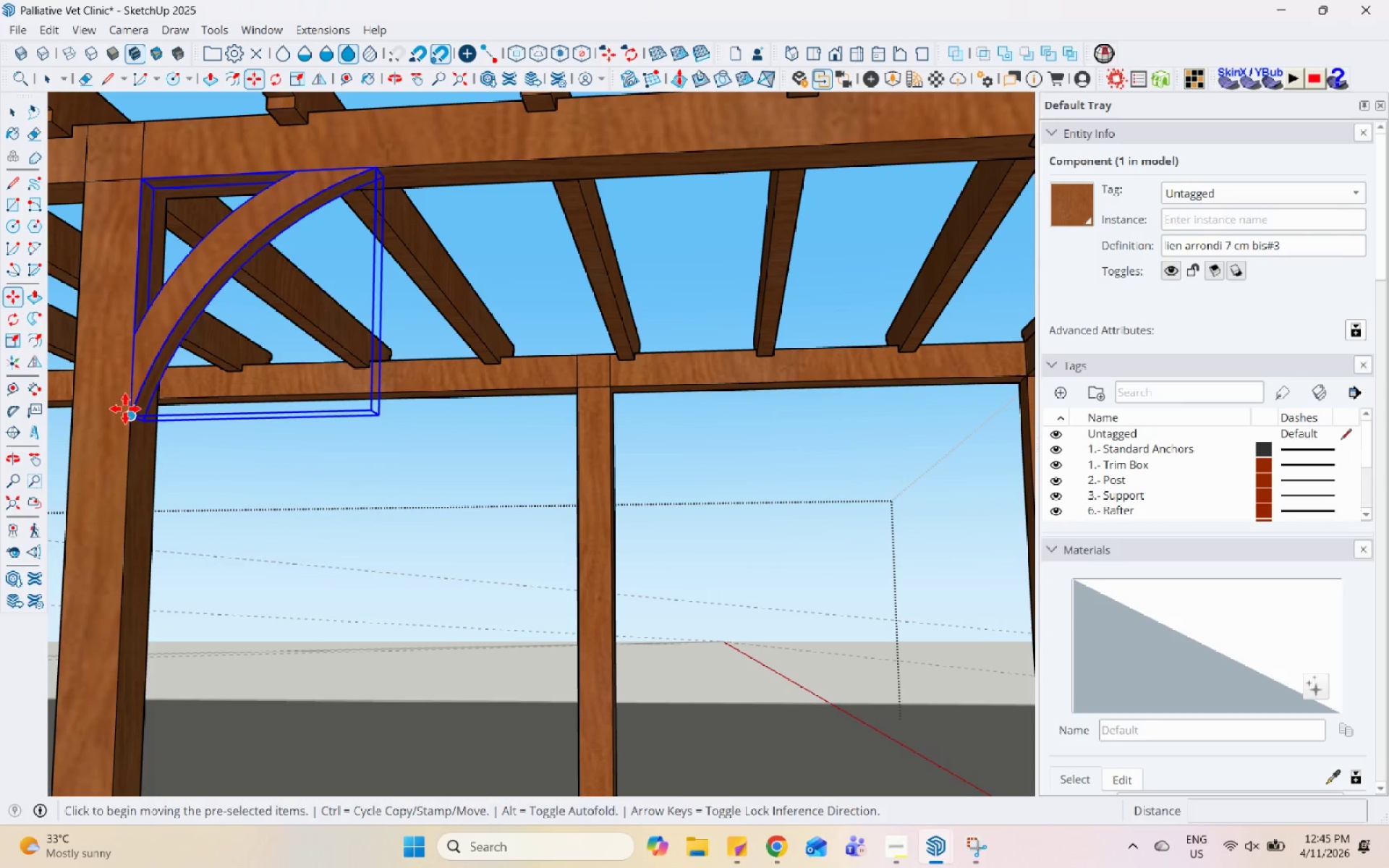 
key(Control+ControlLeft)
 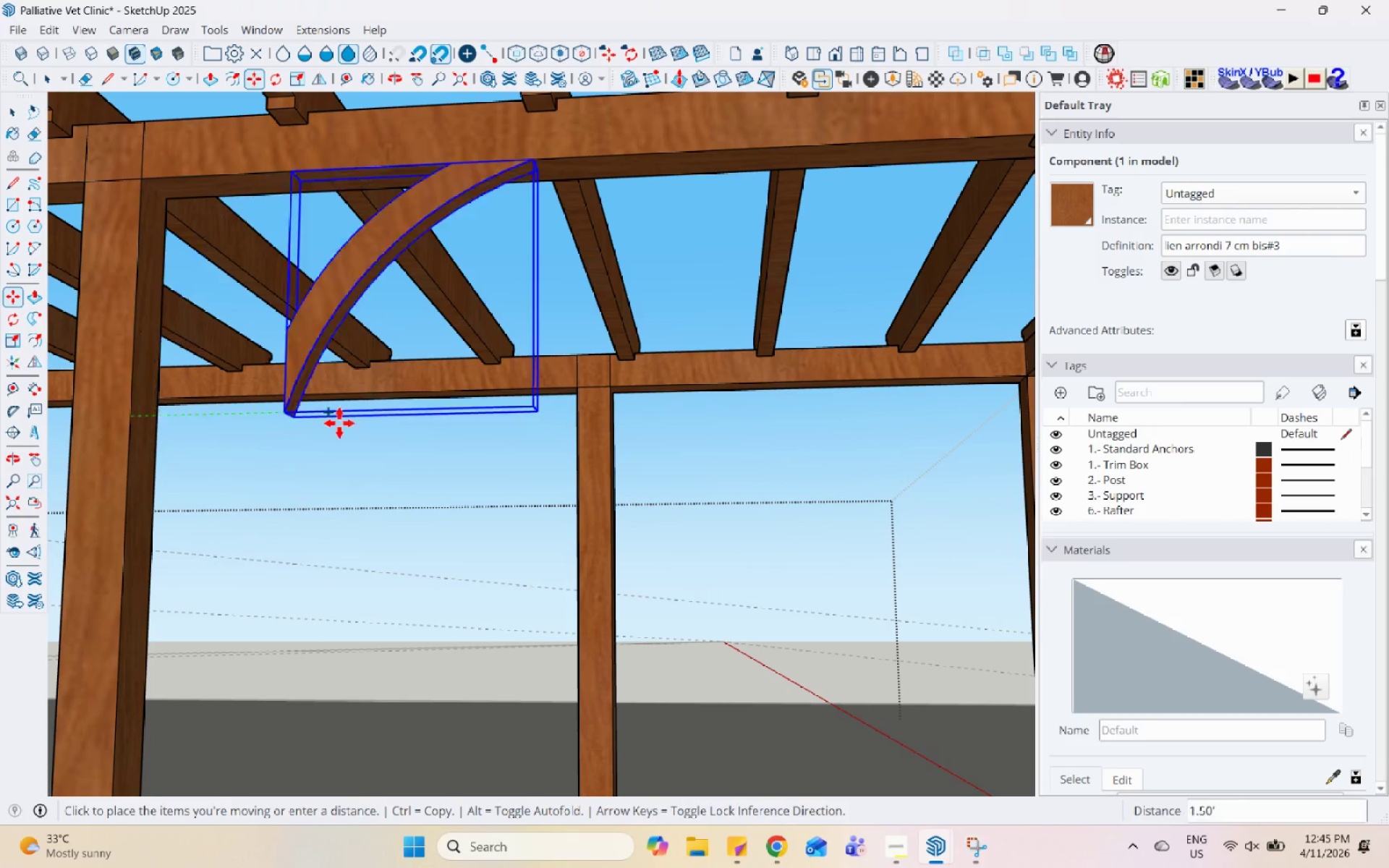 
scroll: coordinate [714, 494], scroll_direction: down, amount: 10.0
 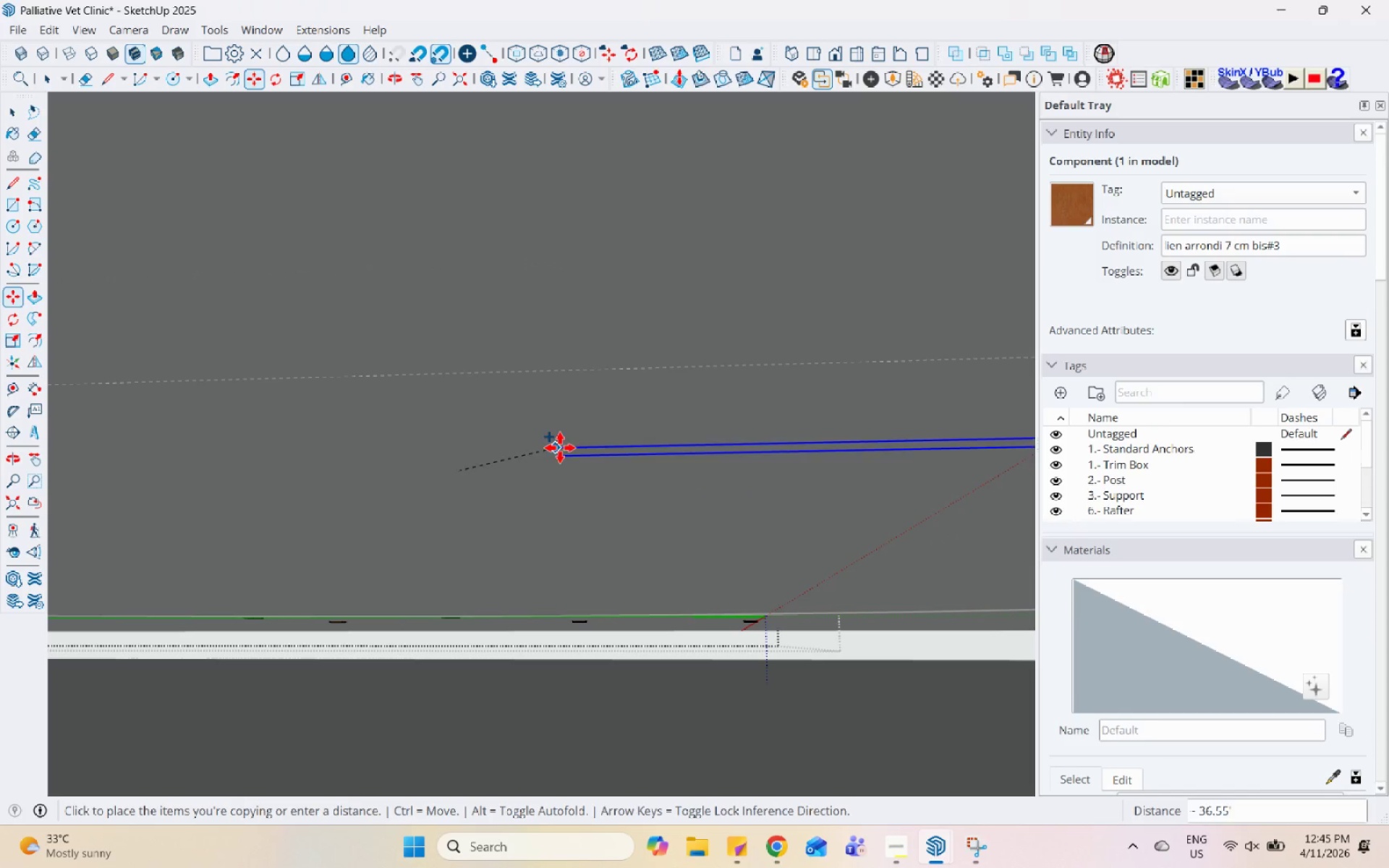 
scroll: coordinate [226, 626], scroll_direction: up, amount: 55.0
 